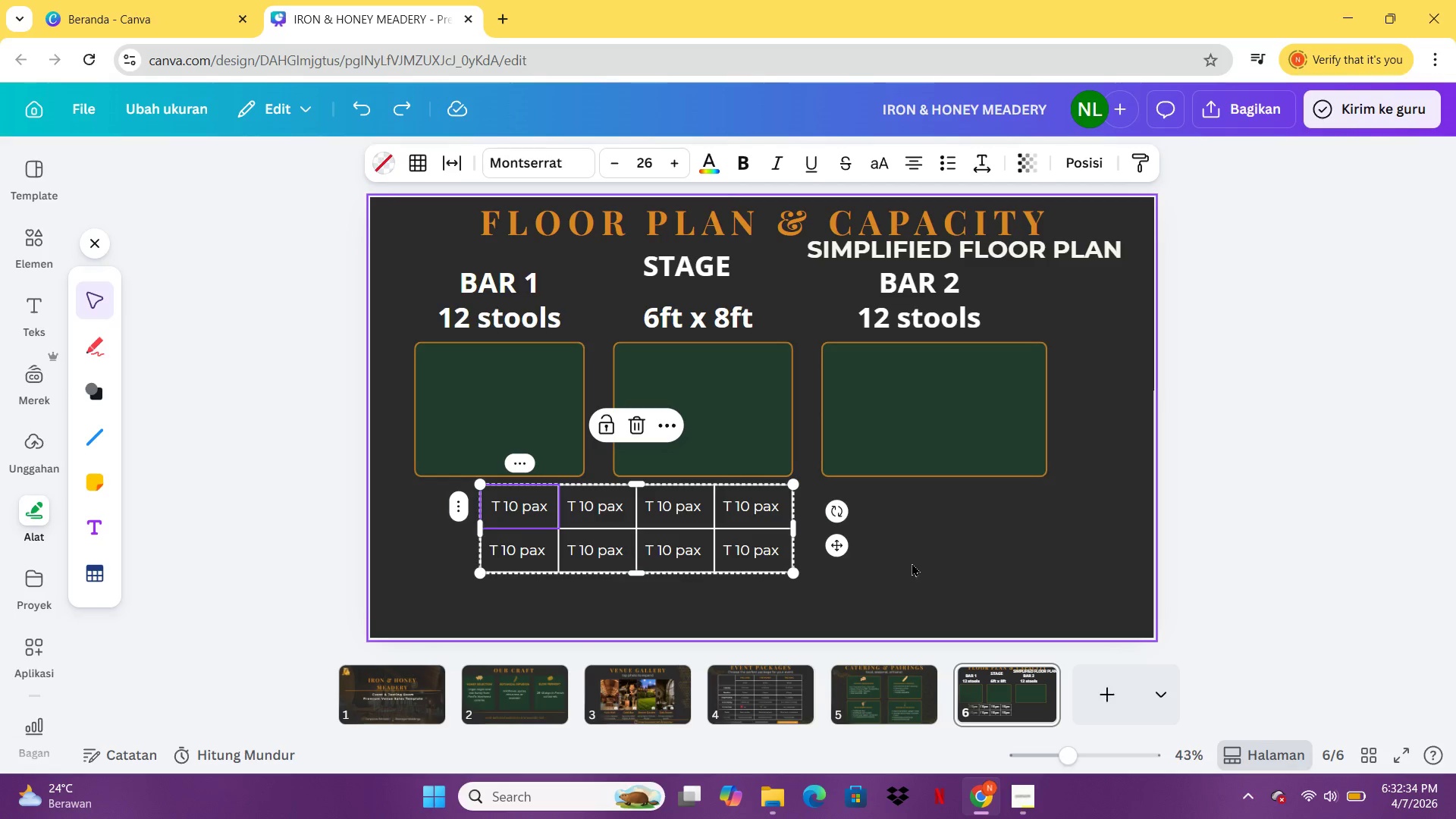 
left_click_drag(start_coordinate=[912, 563], to_coordinate=[915, 565])
 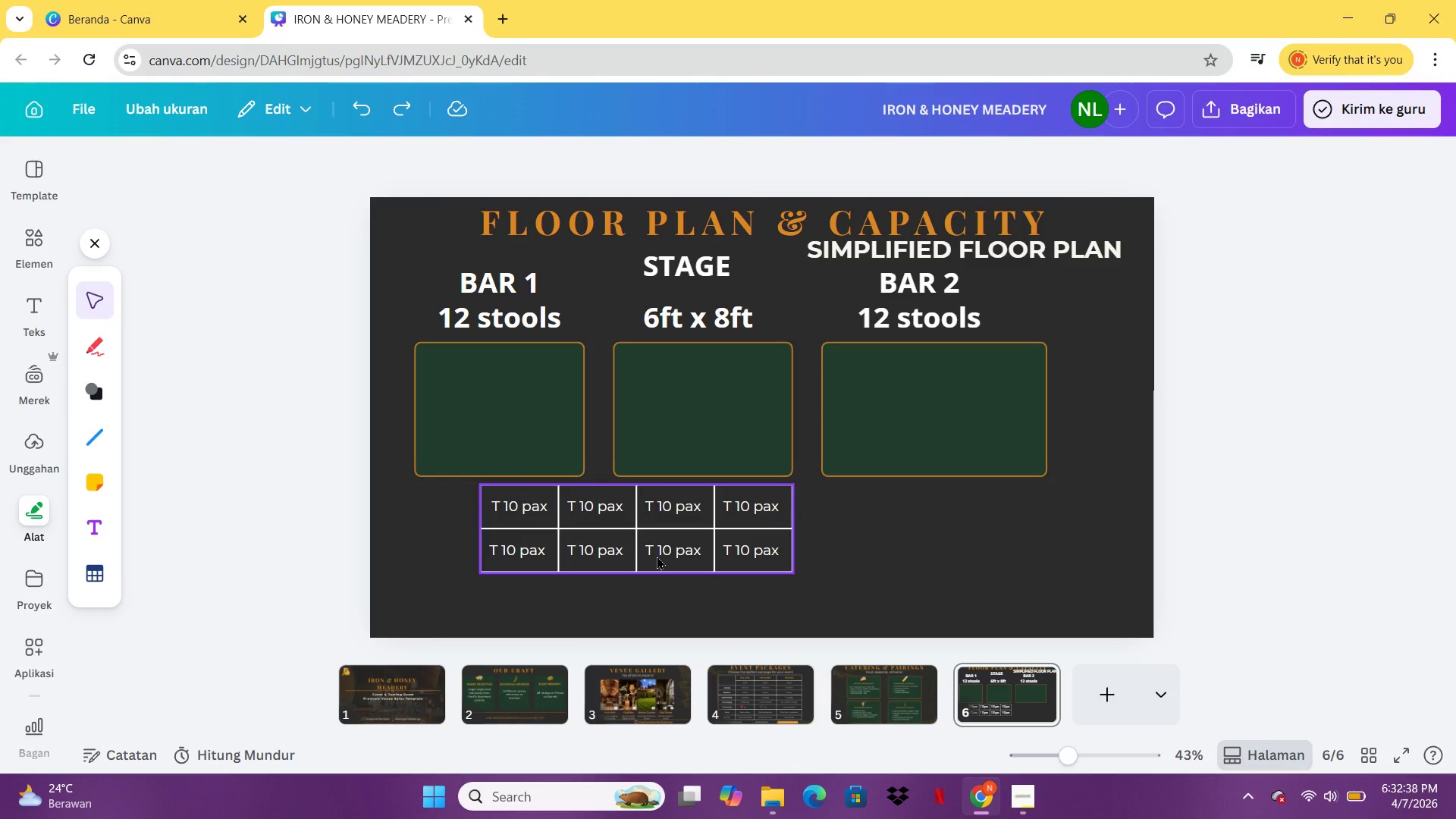 
wait(9.03)
 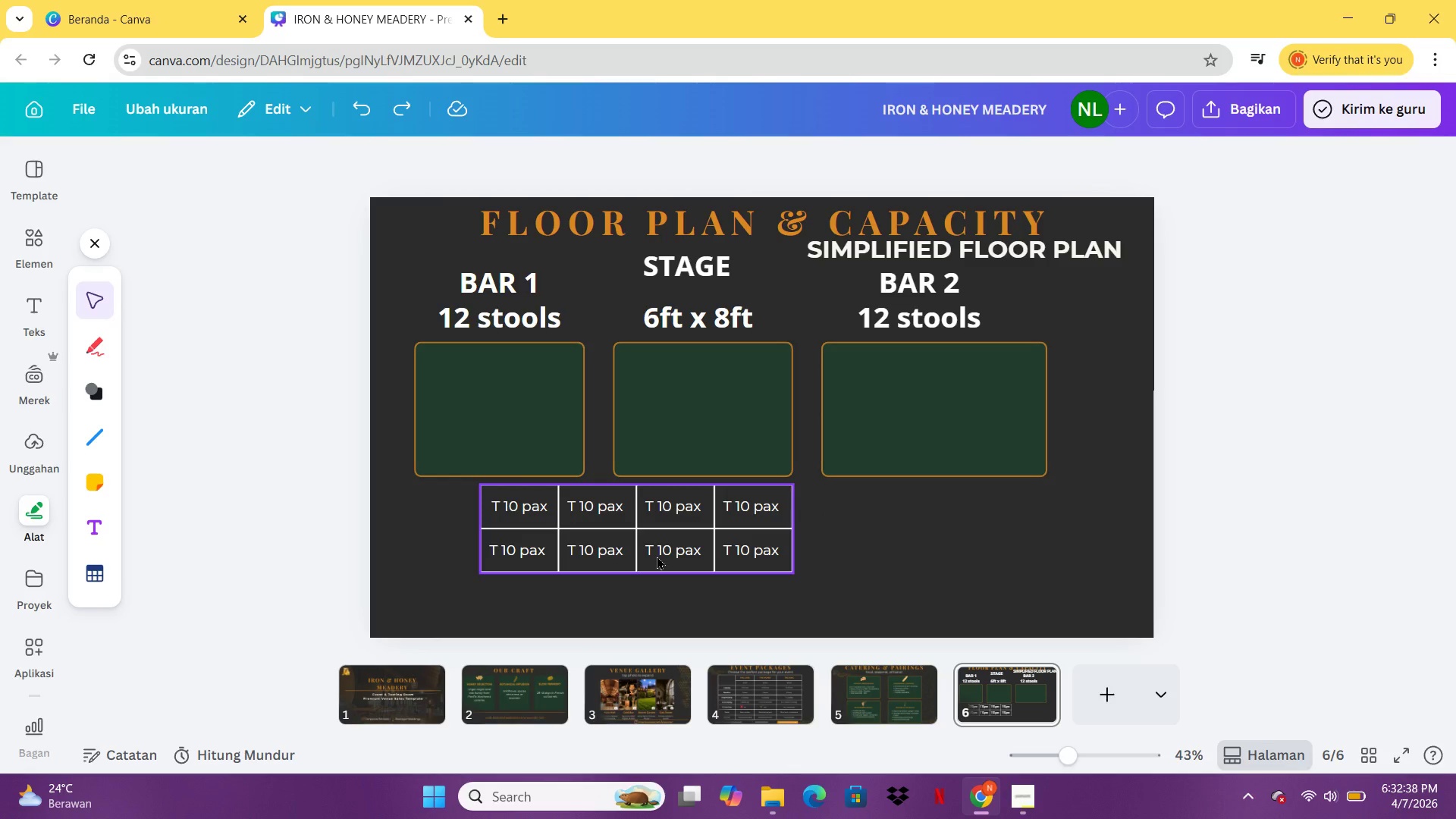 
left_click([522, 433])
 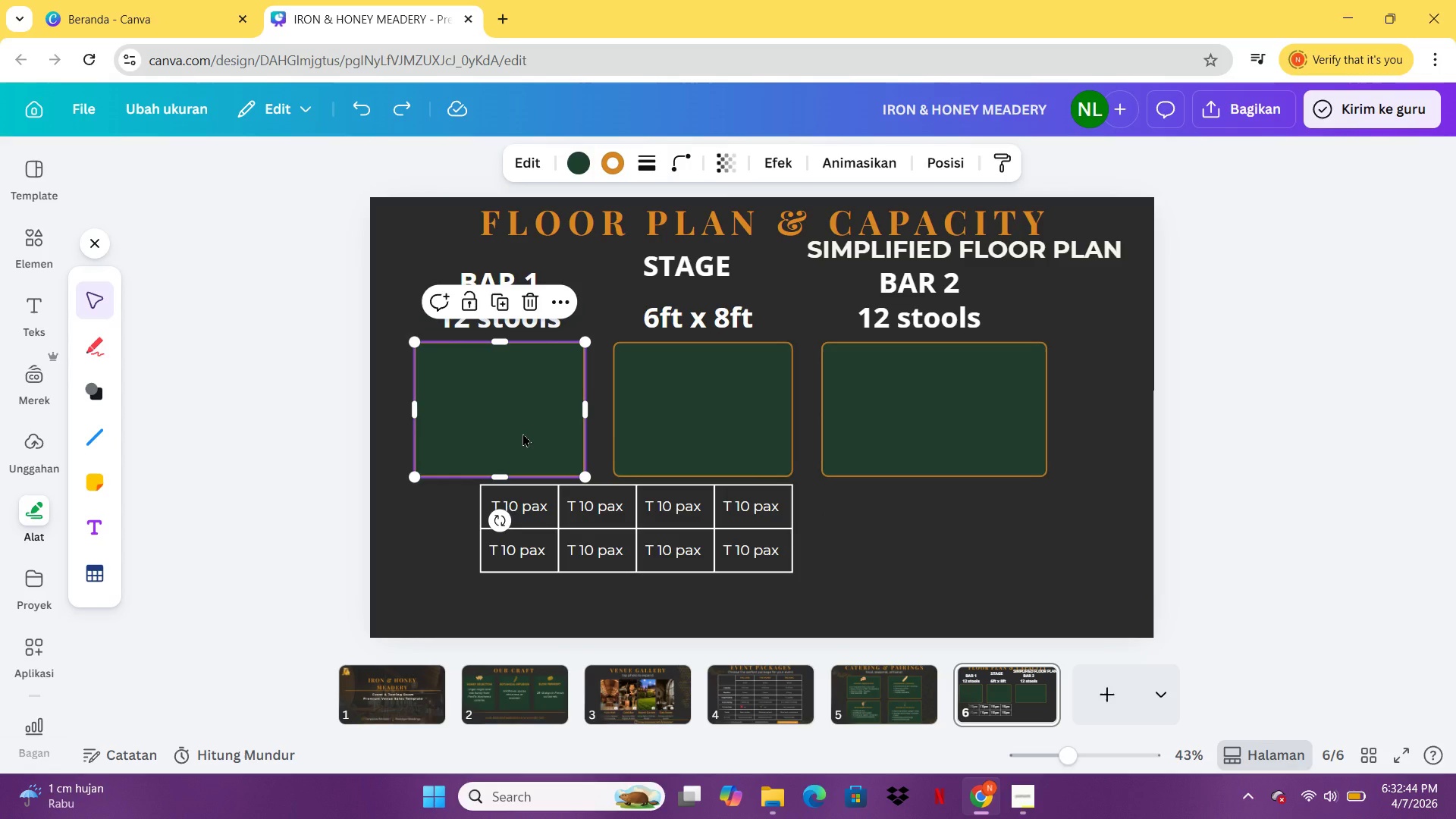 
key(Control+C)
 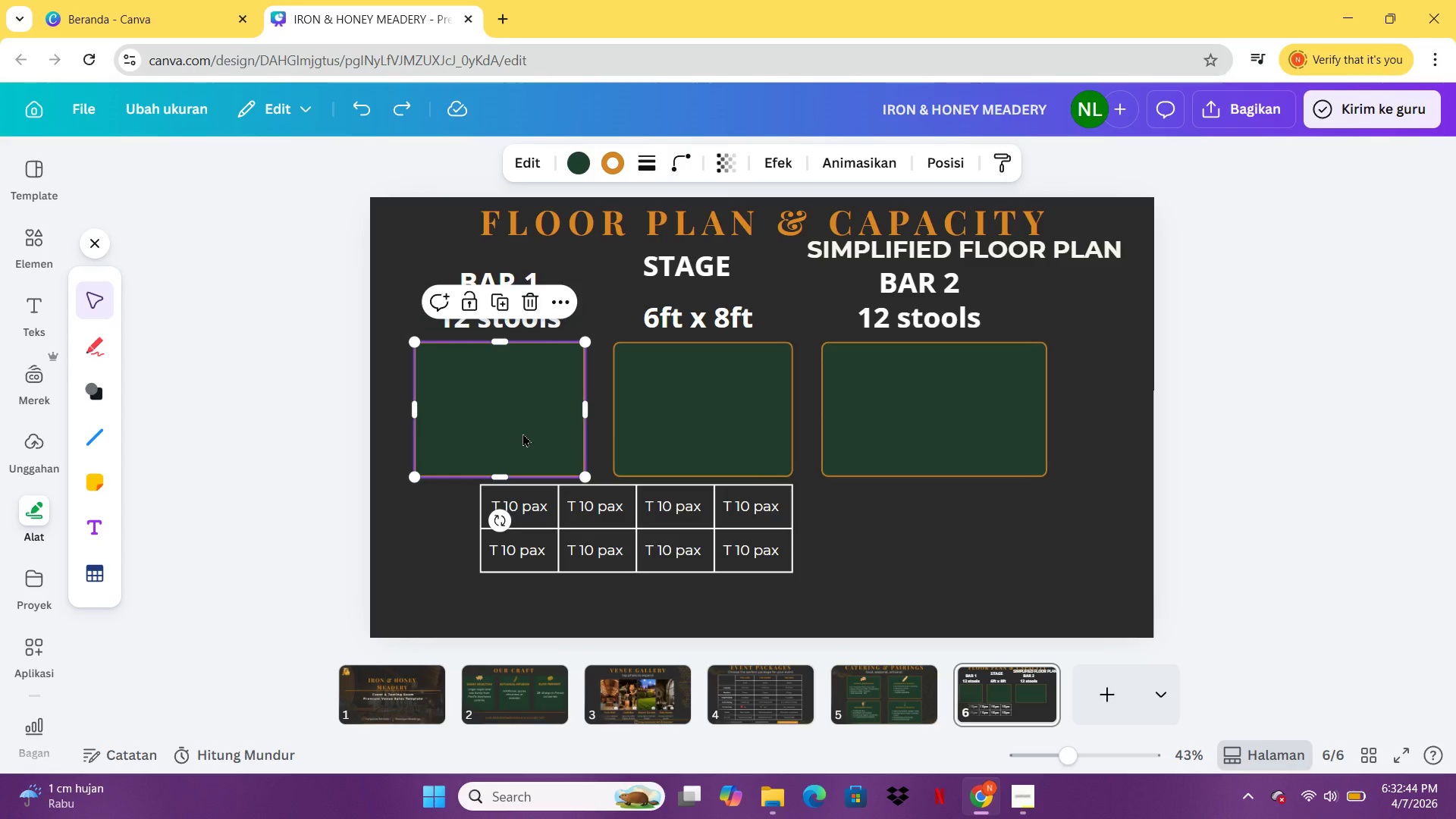 
key(Control+V)
 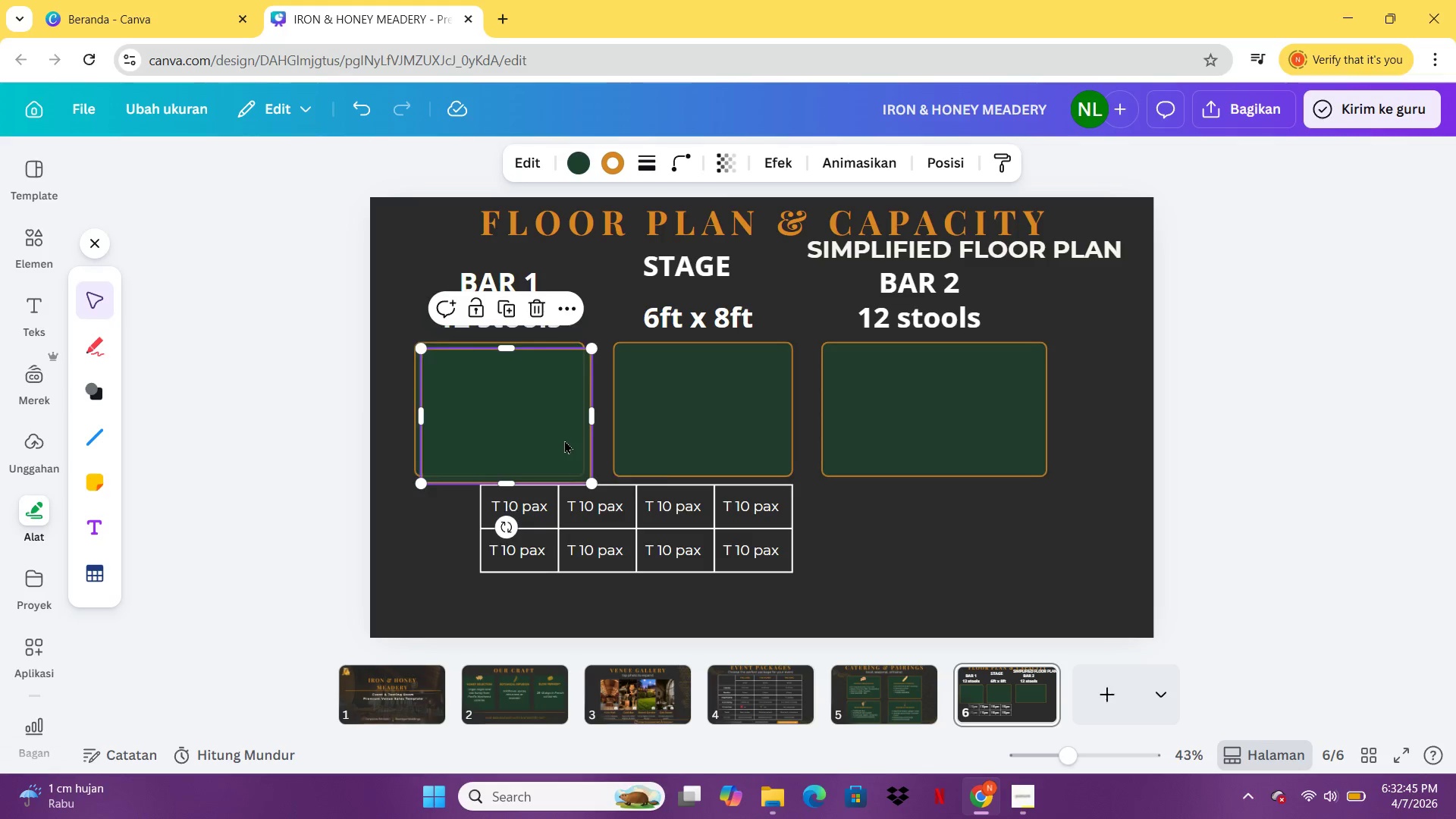 
left_click_drag(start_coordinate=[522, 433], to_coordinate=[929, 537])
 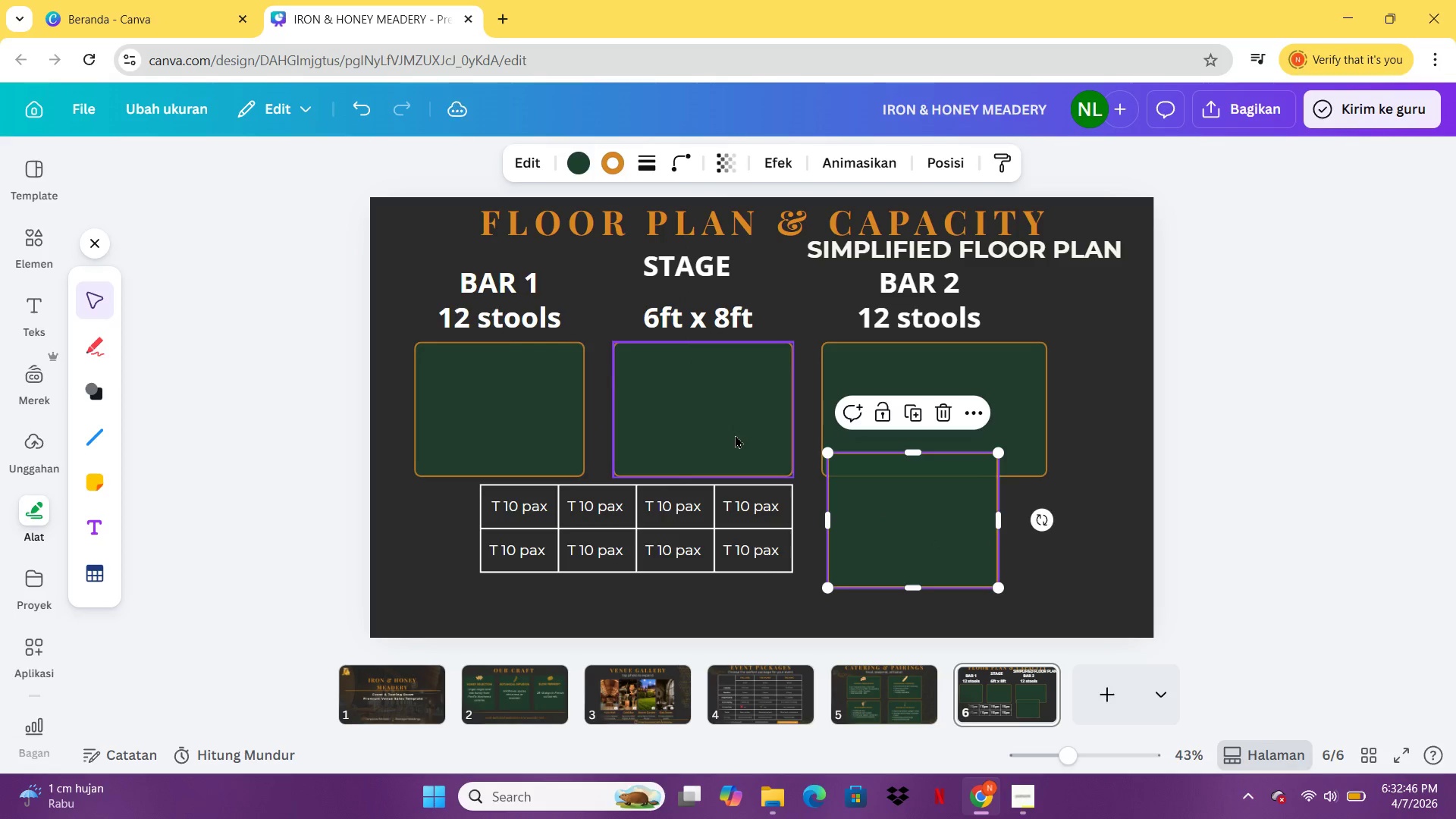 
key(Control+C)
 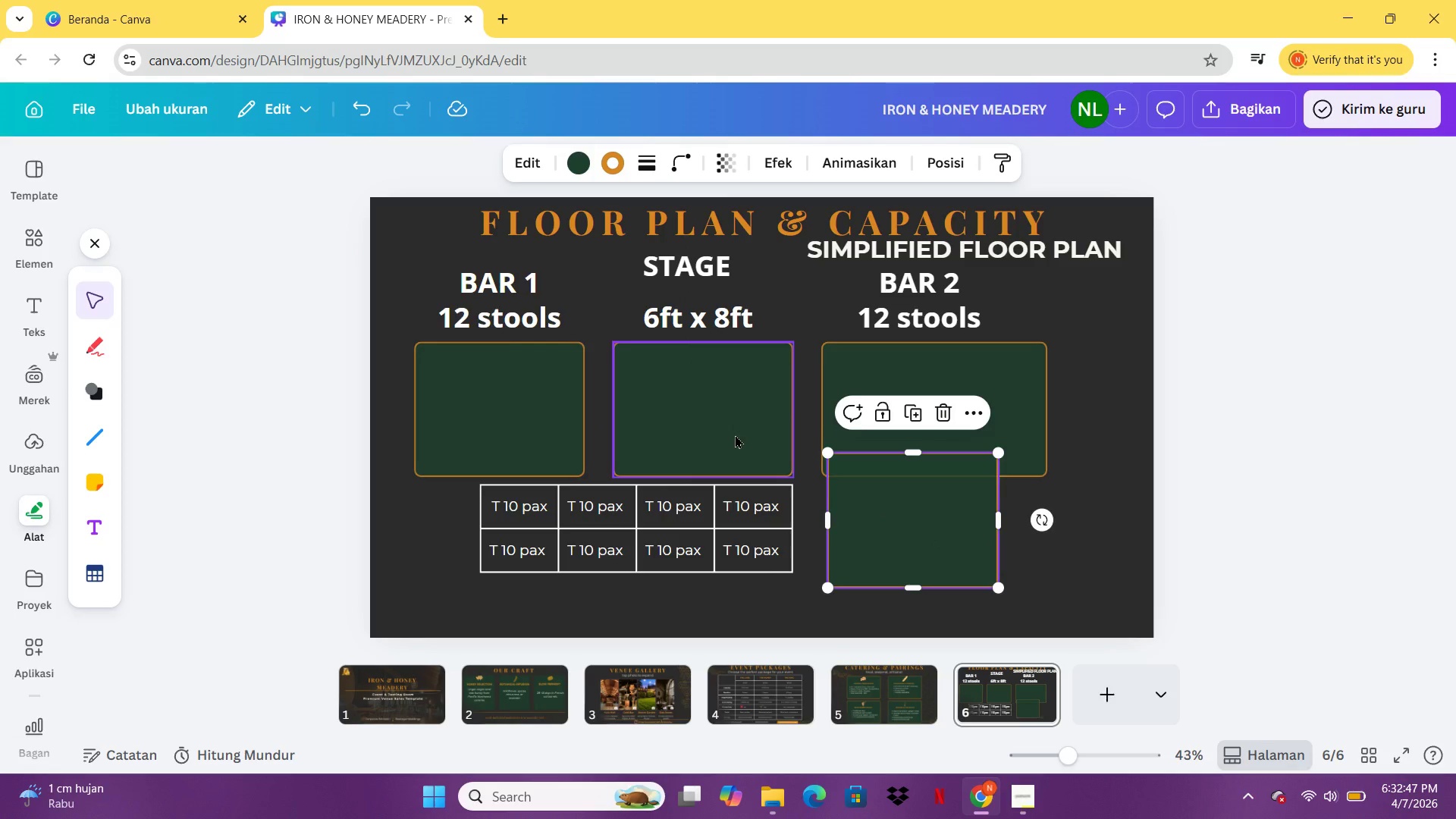 
key(Control+V)
 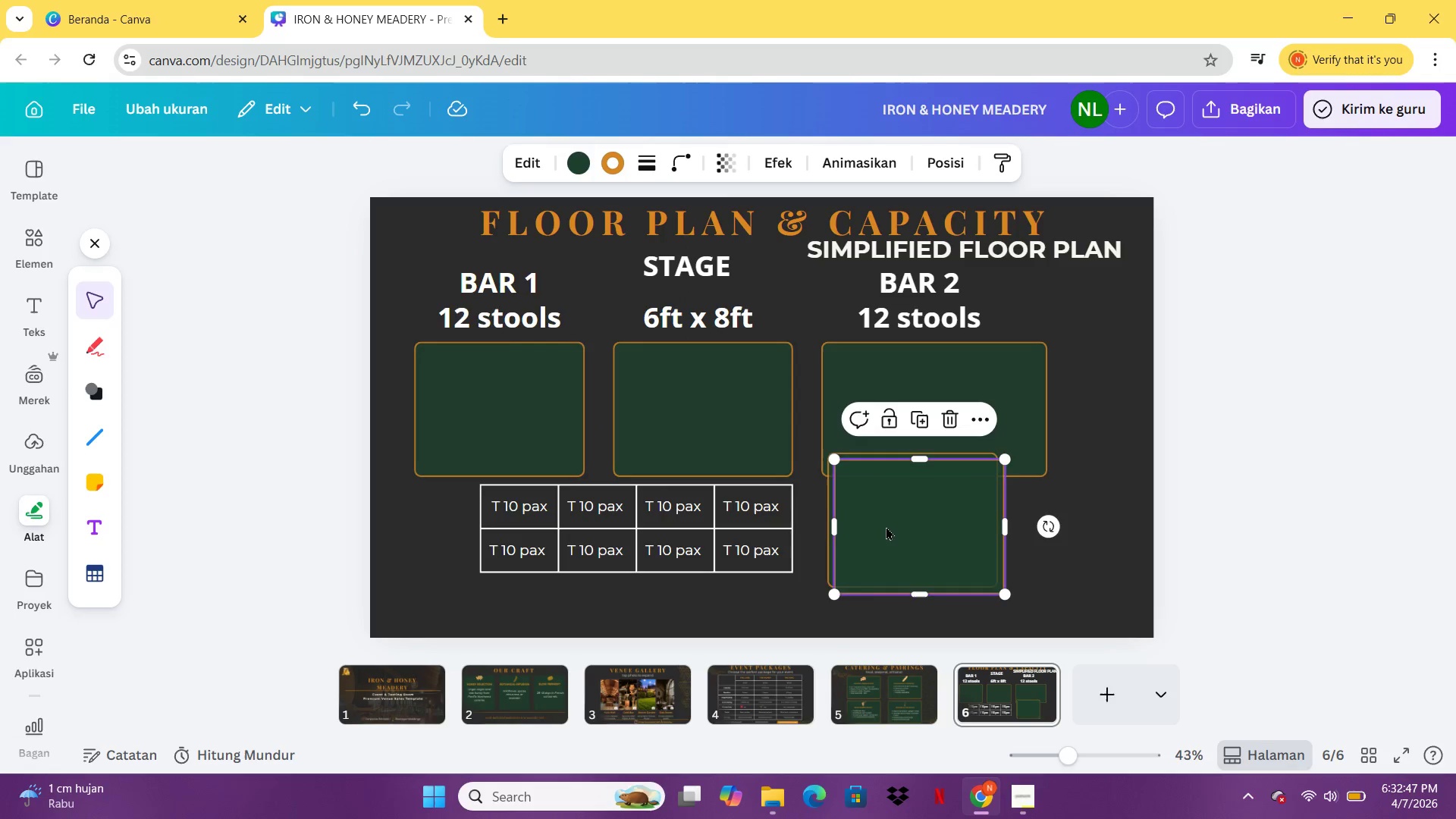 
left_click_drag(start_coordinate=[886, 526], to_coordinate=[1037, 514])
 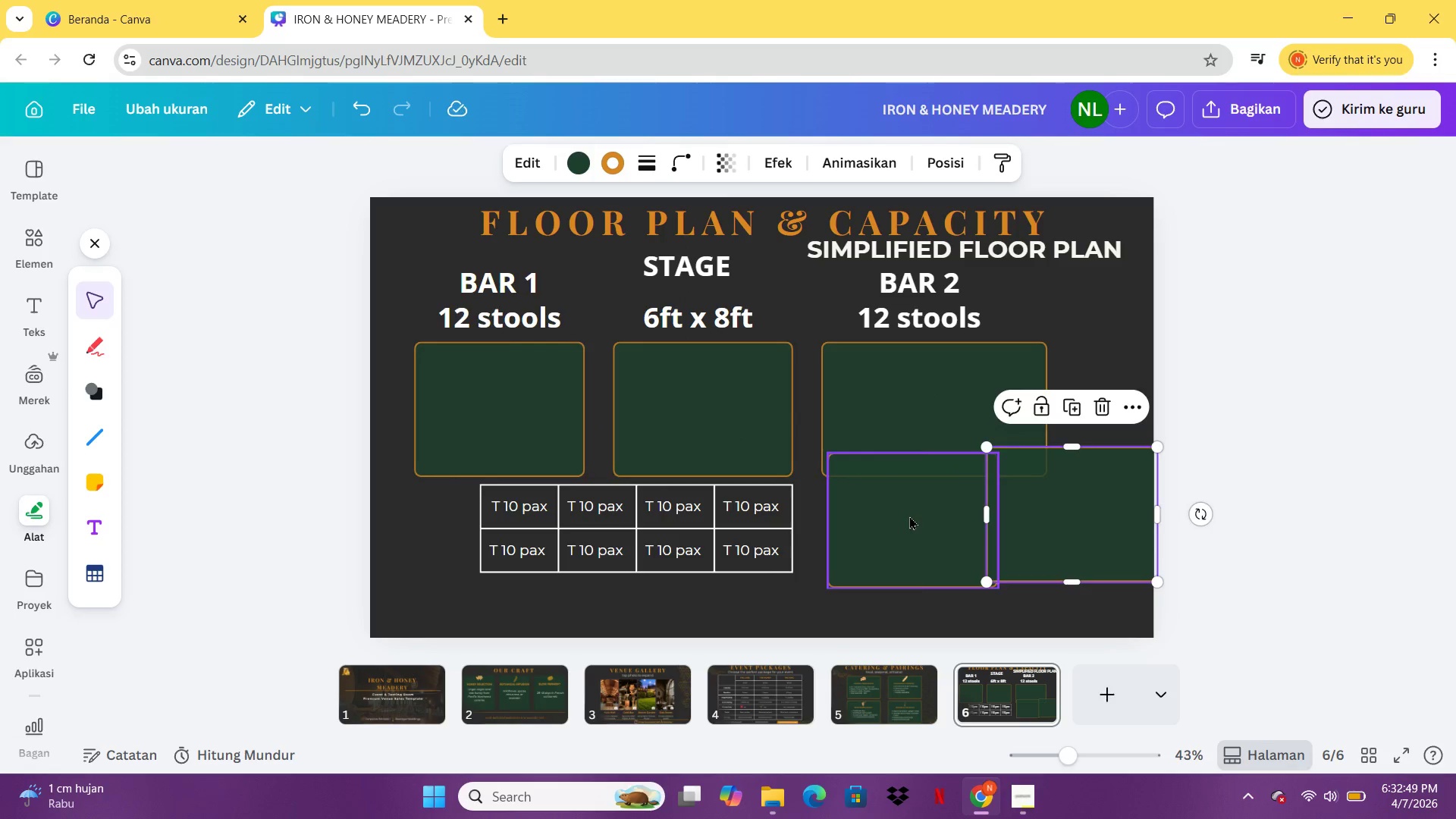 
left_click_drag(start_coordinate=[909, 516], to_coordinate=[890, 507])
 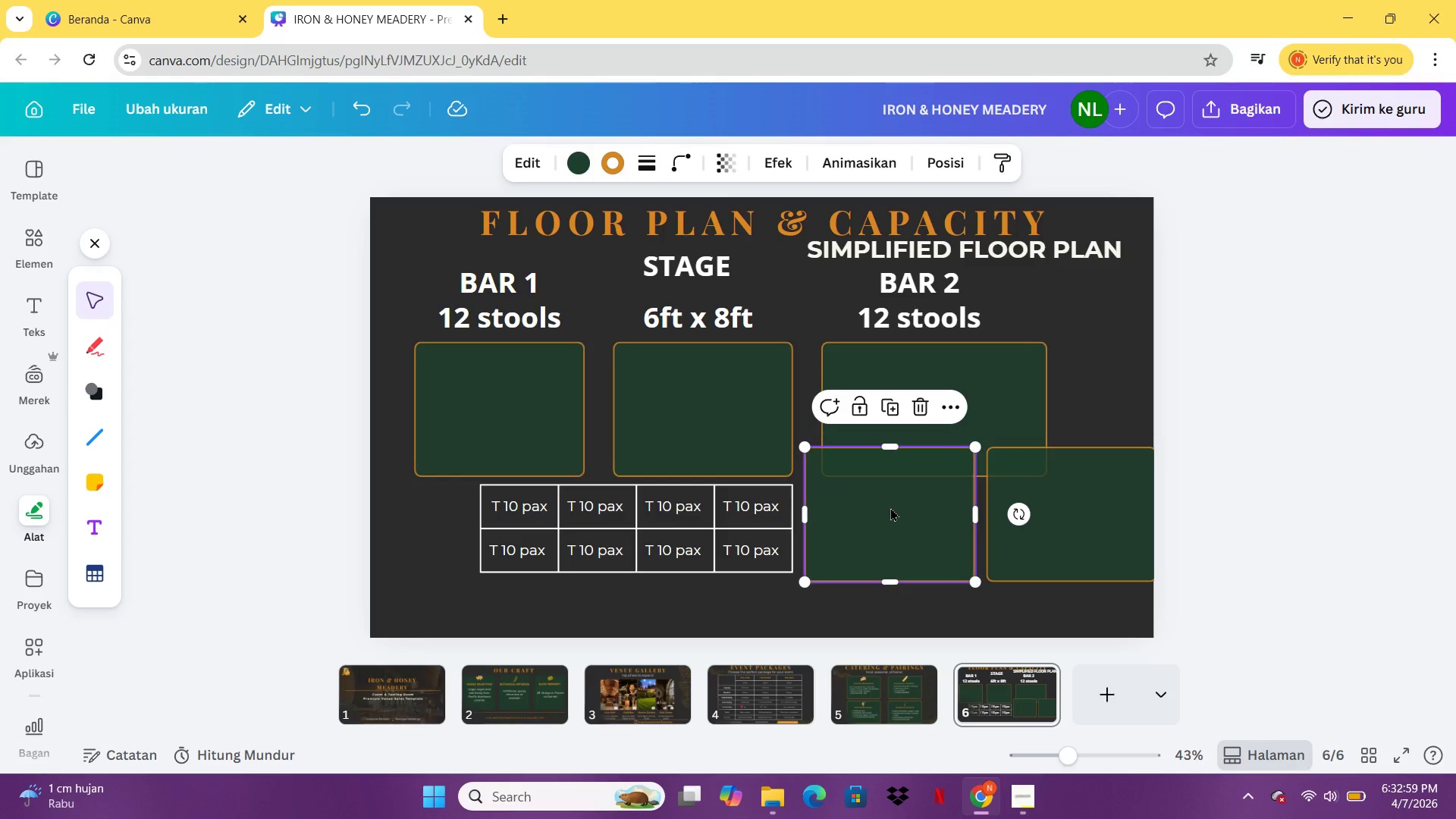 
wait(14.66)
 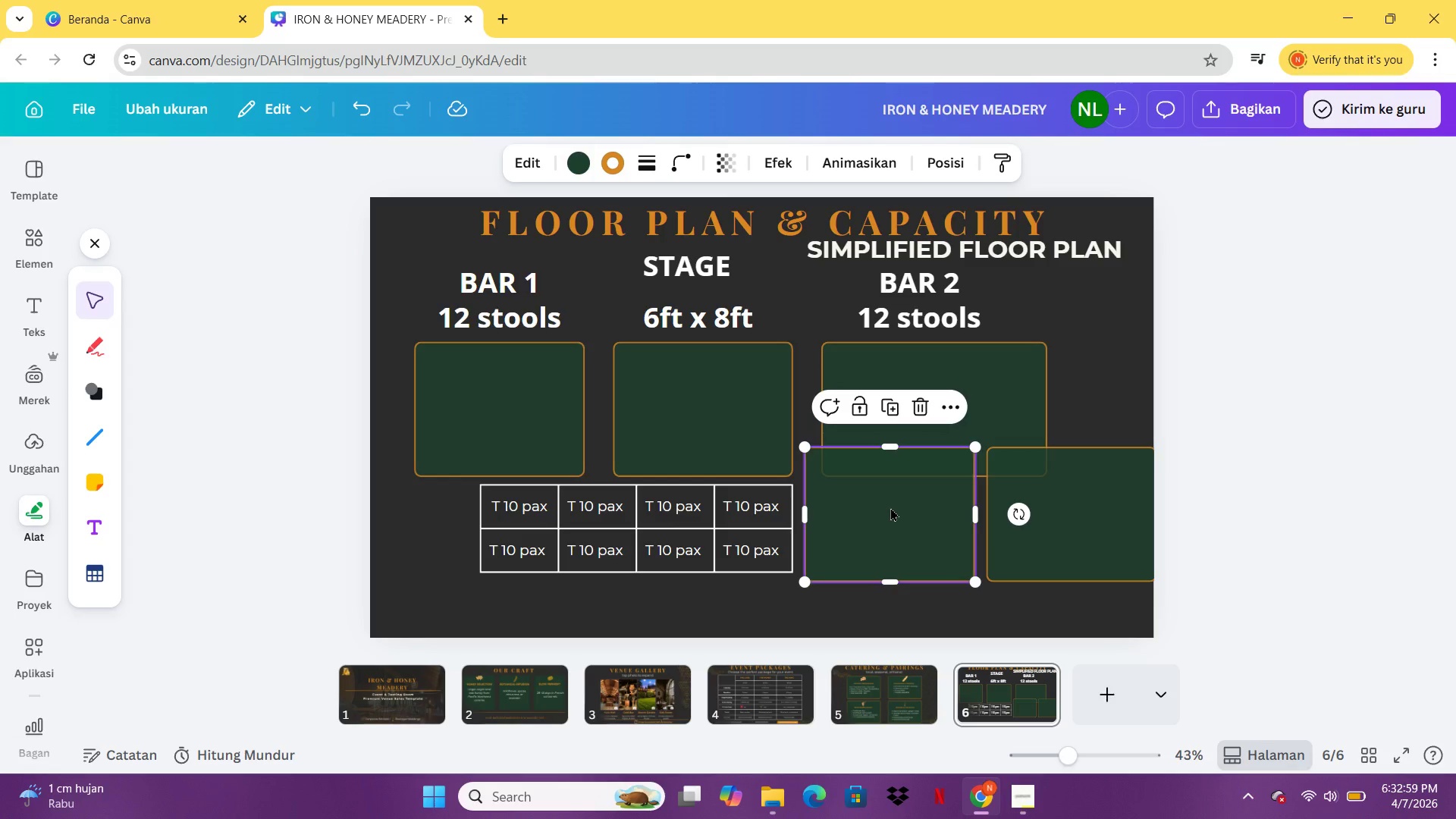 
left_click([529, 283])
 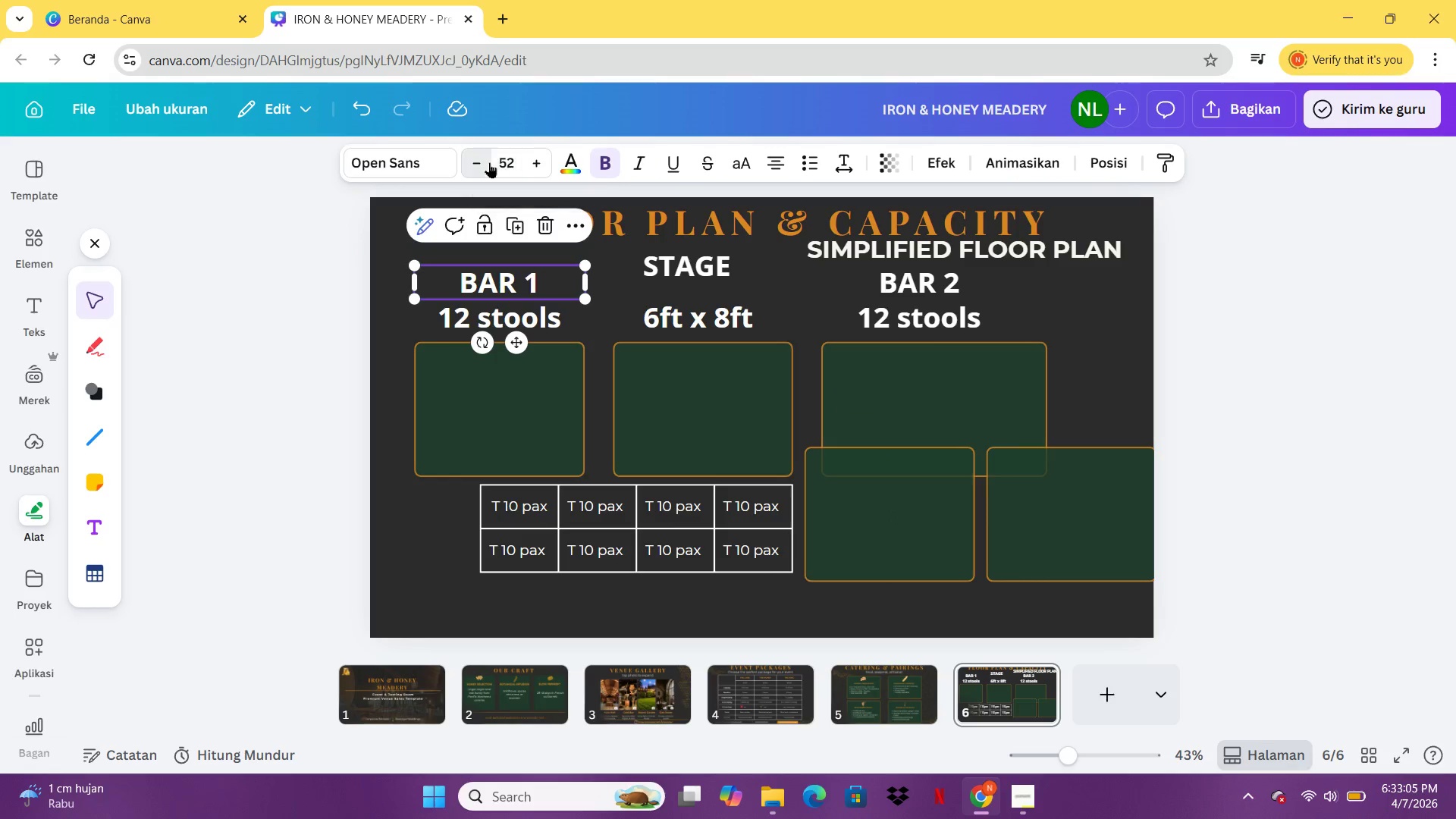 
double_click([489, 162])
 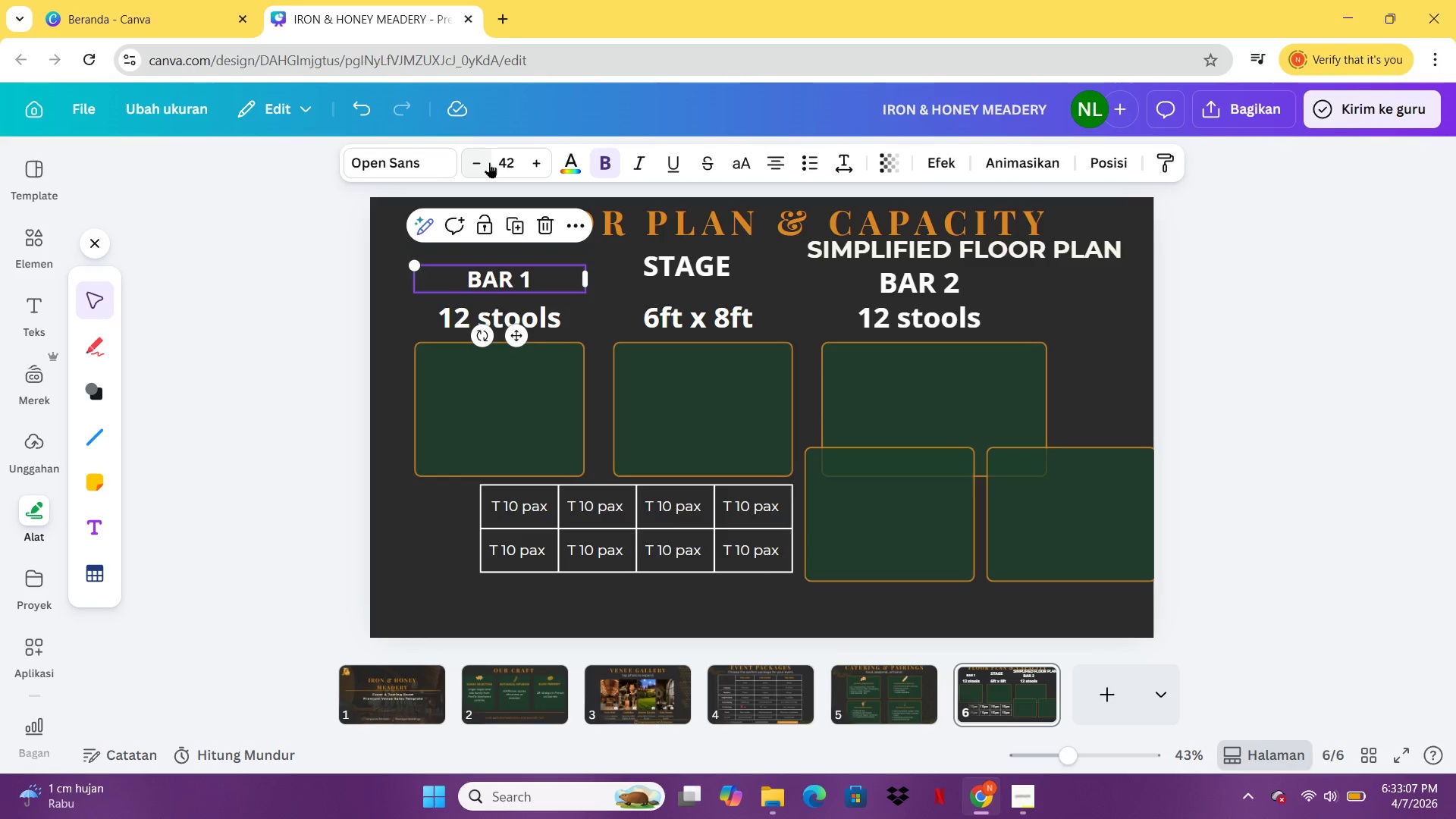 
triple_click([489, 162])
 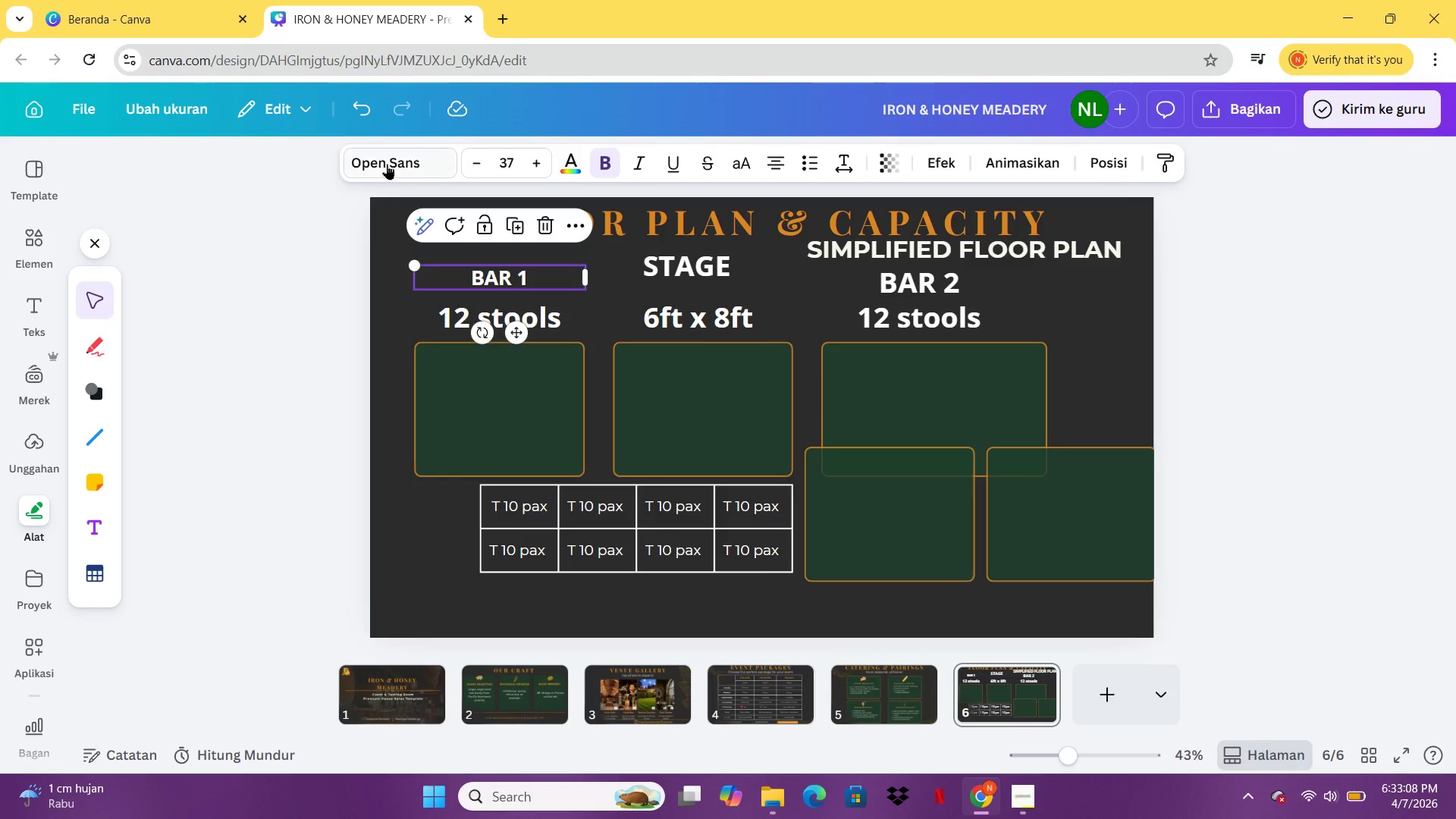 
left_click([387, 160])
 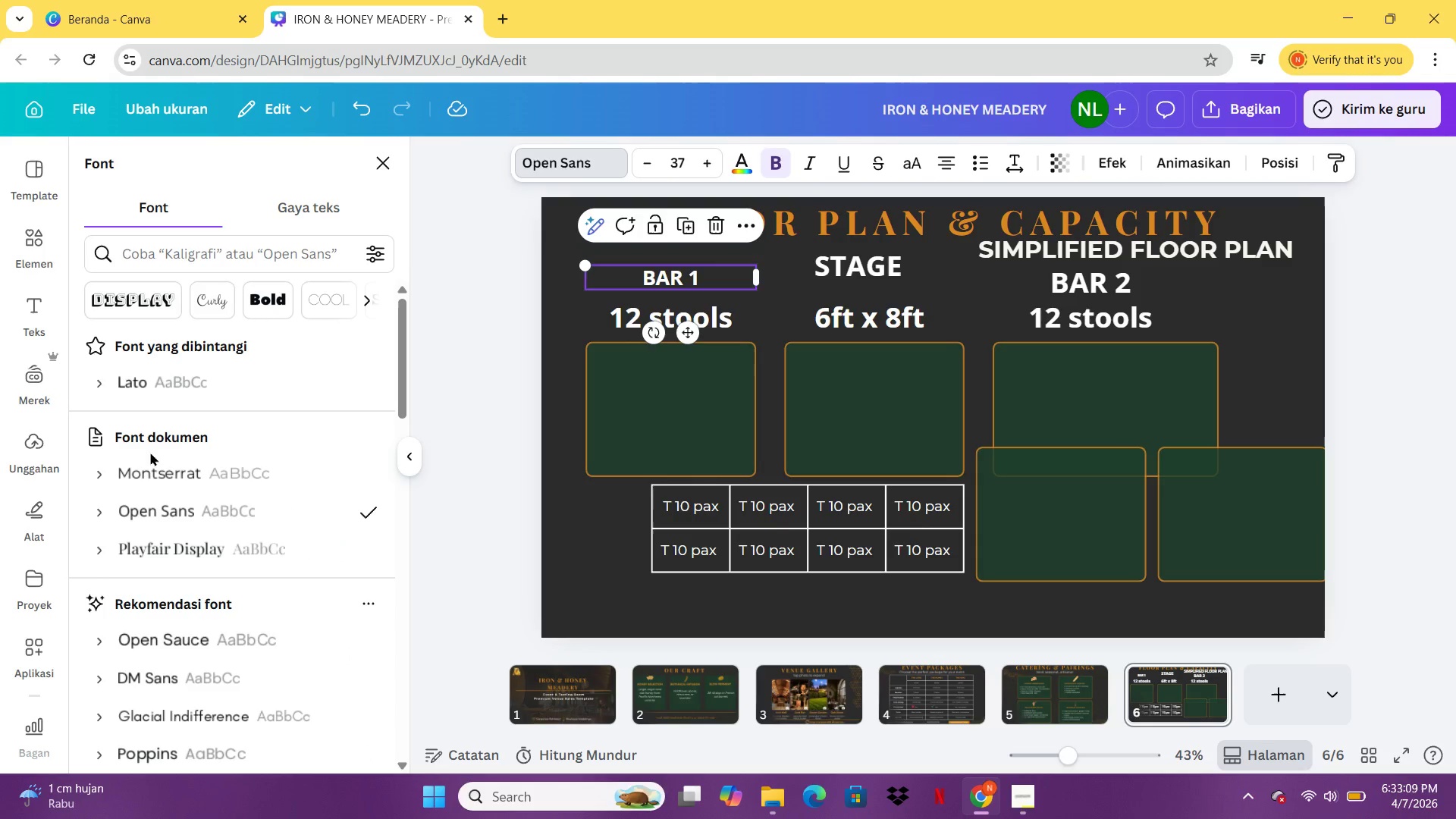 
left_click([151, 464])
 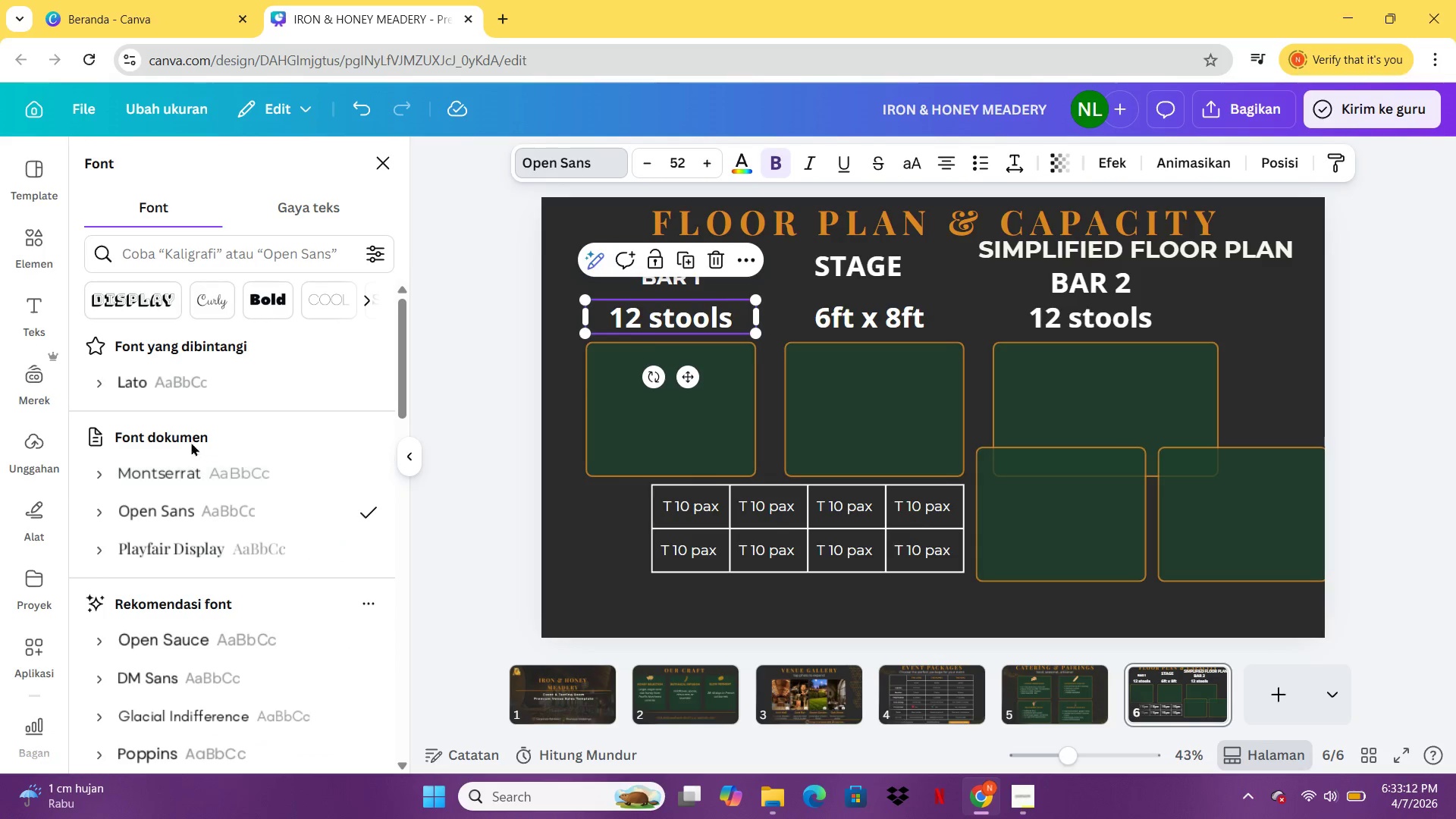 
left_click([185, 466])
 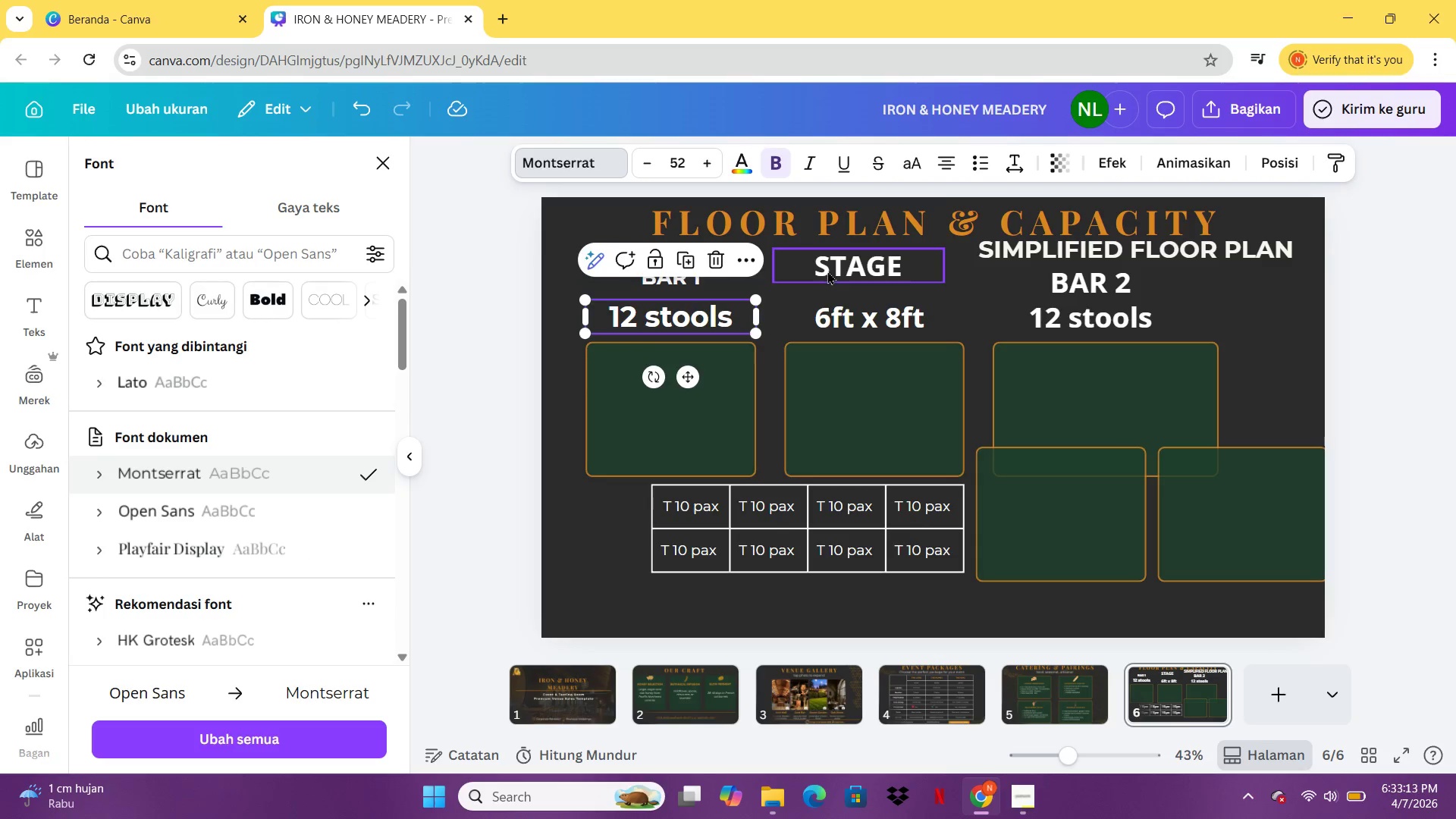 
left_click([827, 270])
 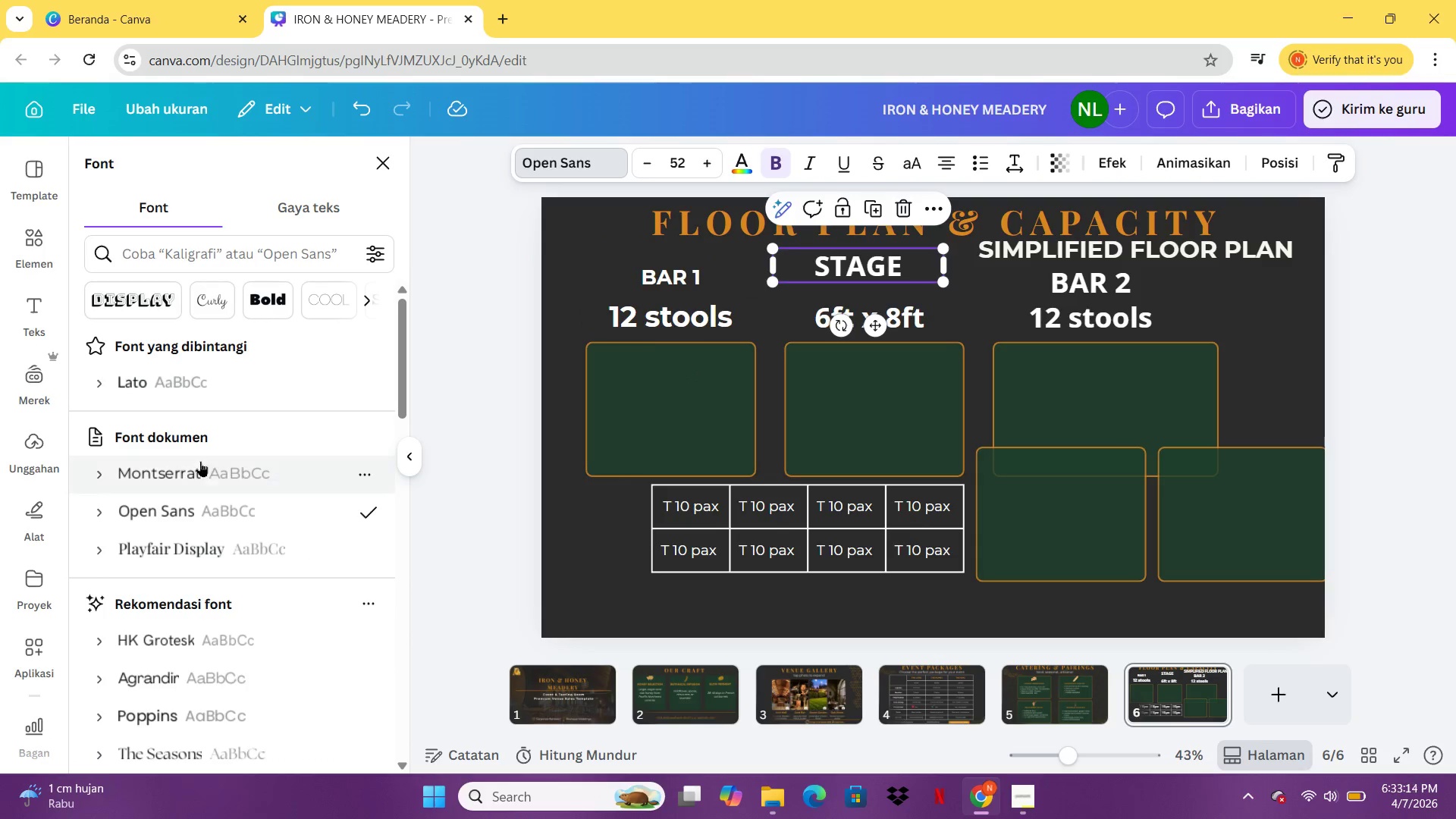 
left_click([200, 461])
 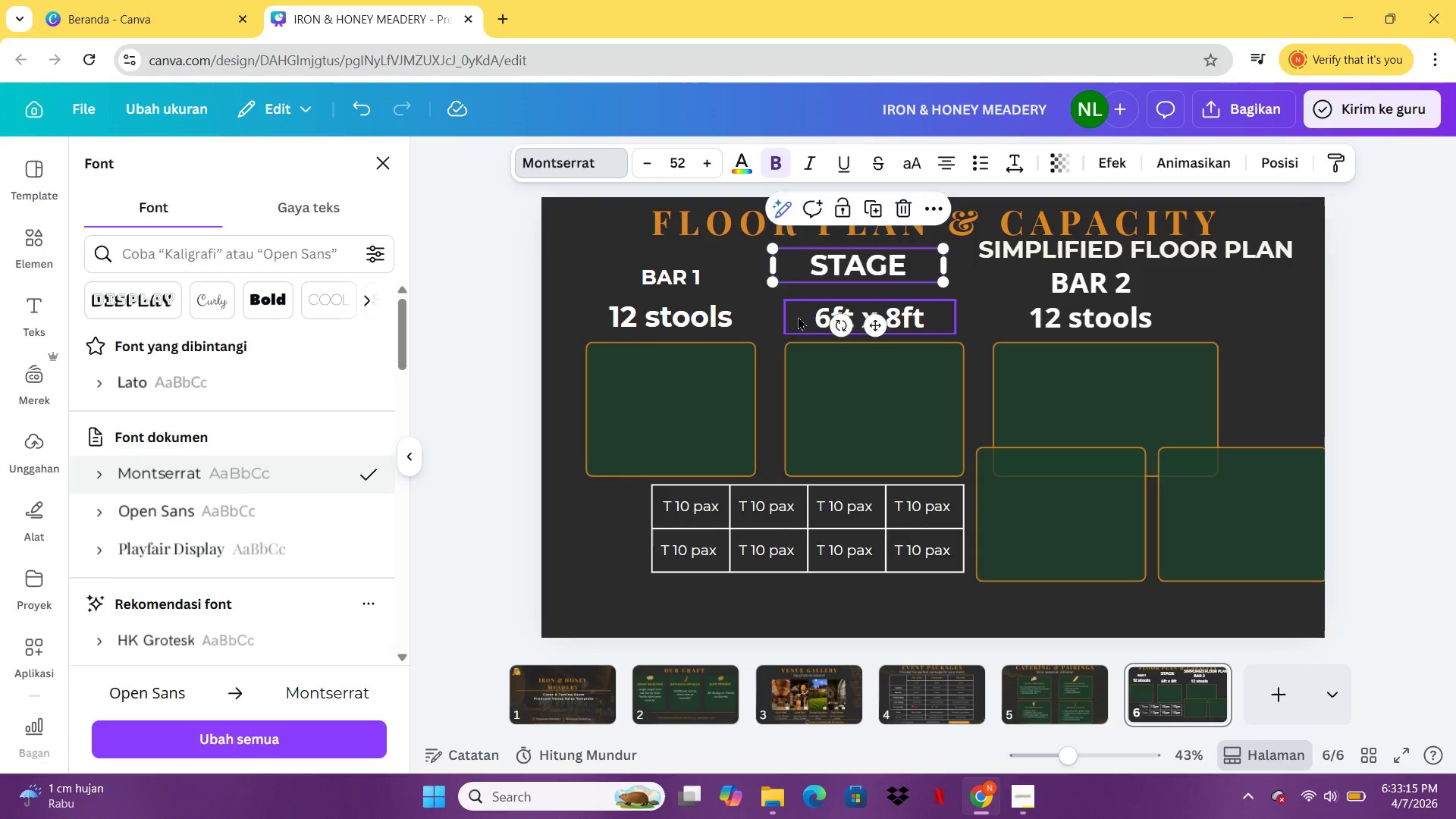 
left_click([802, 316])
 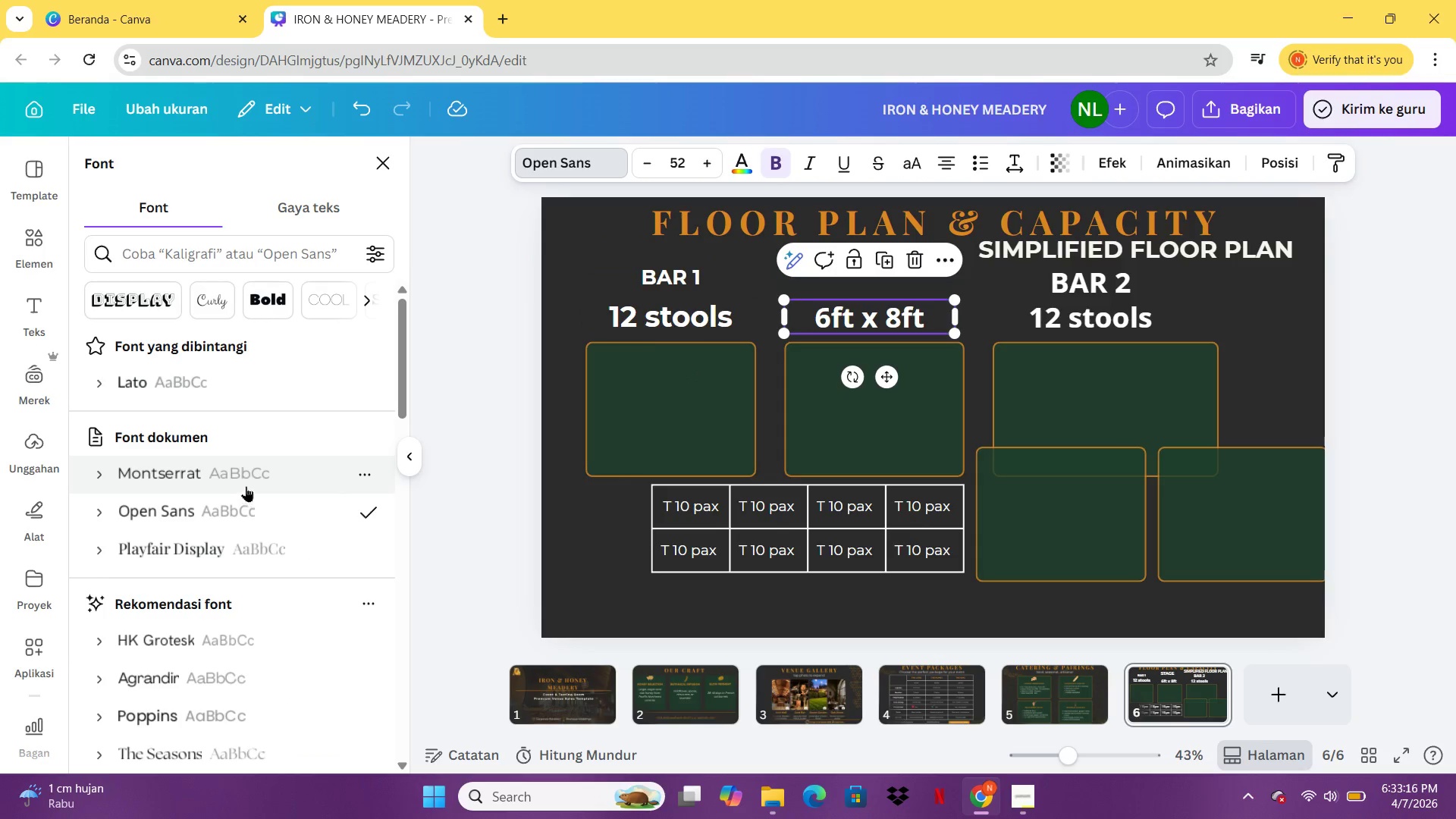 
left_click([246, 485])
 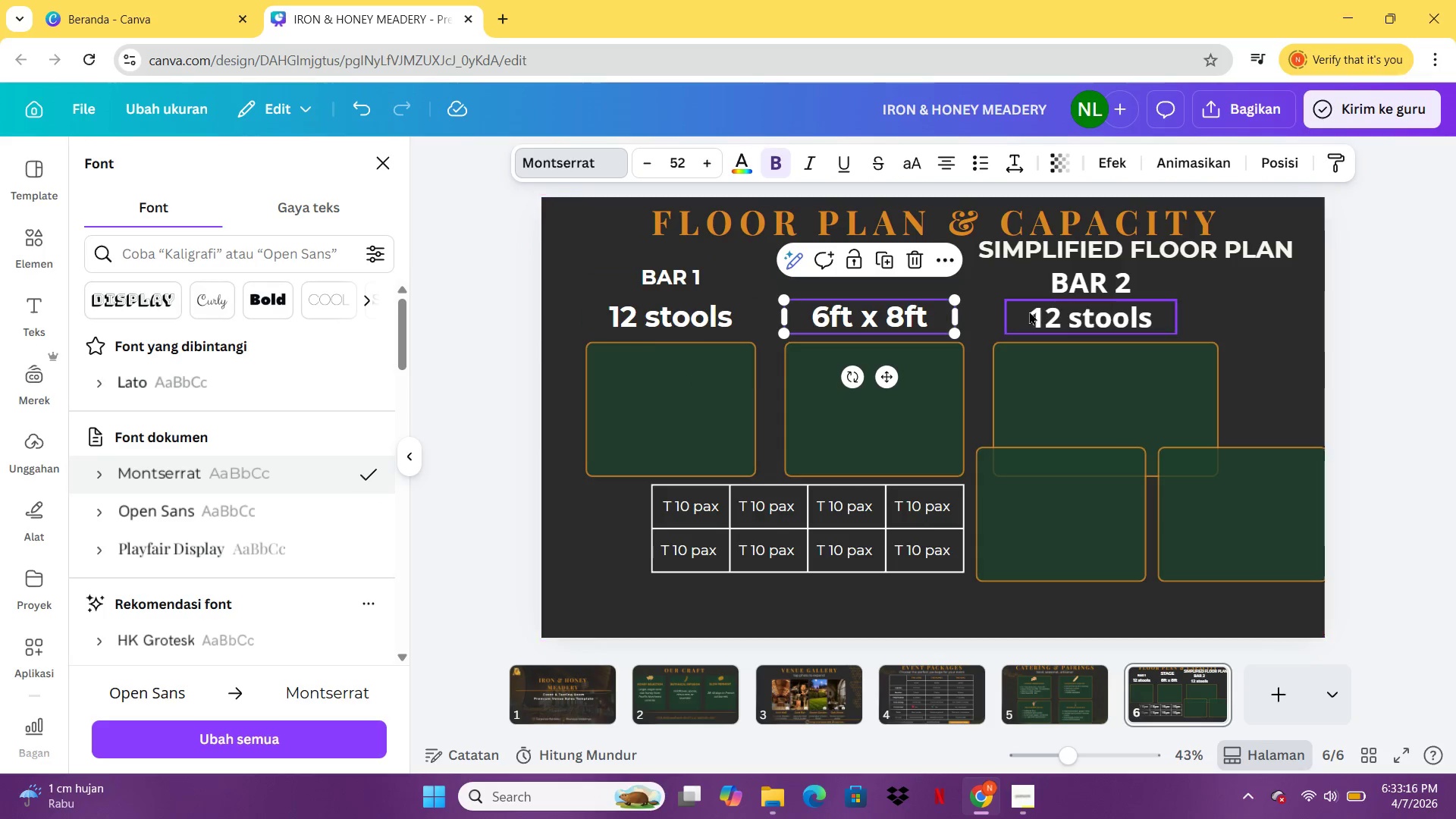 
left_click([1056, 309])
 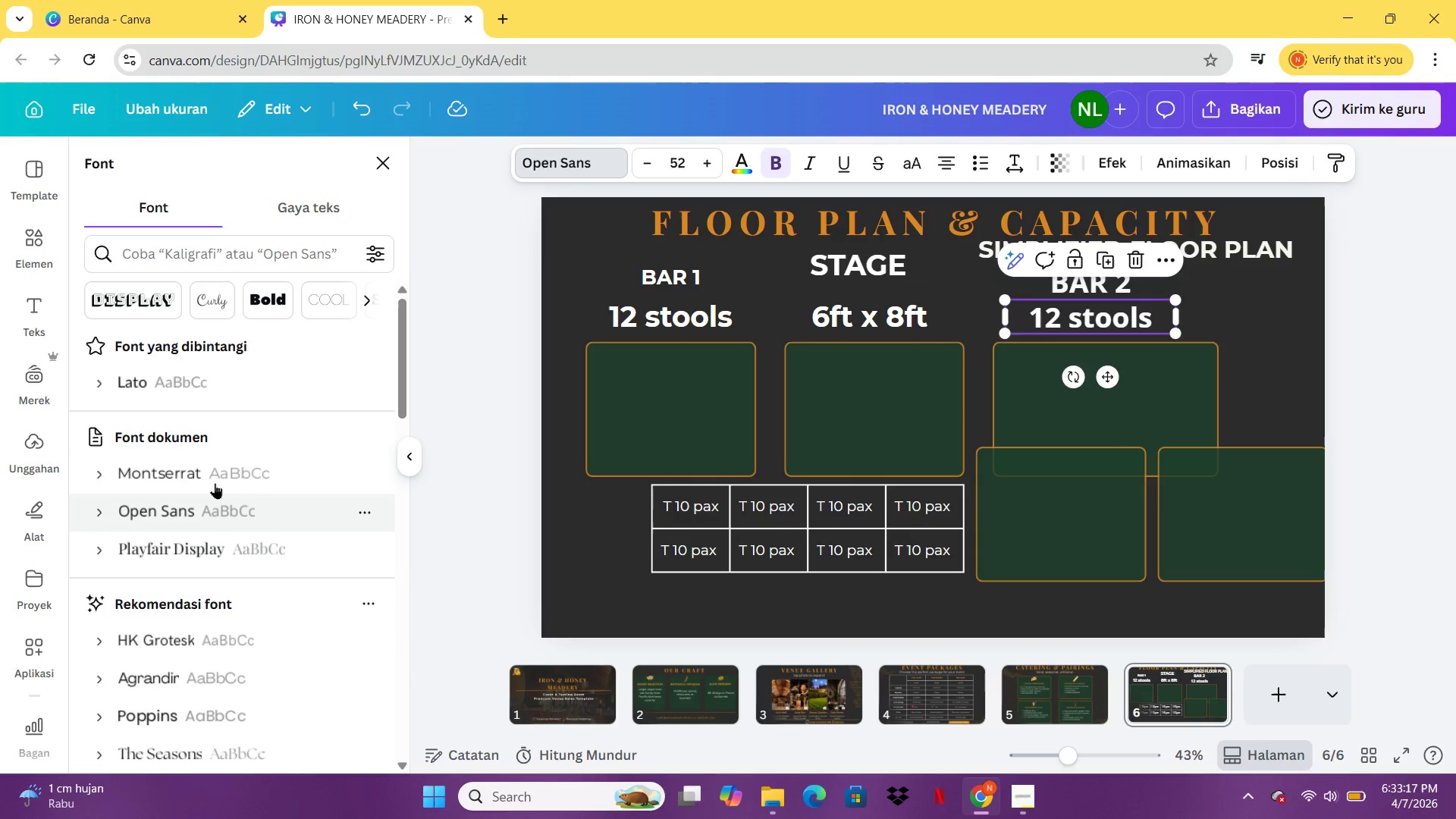 
left_click([210, 475])
 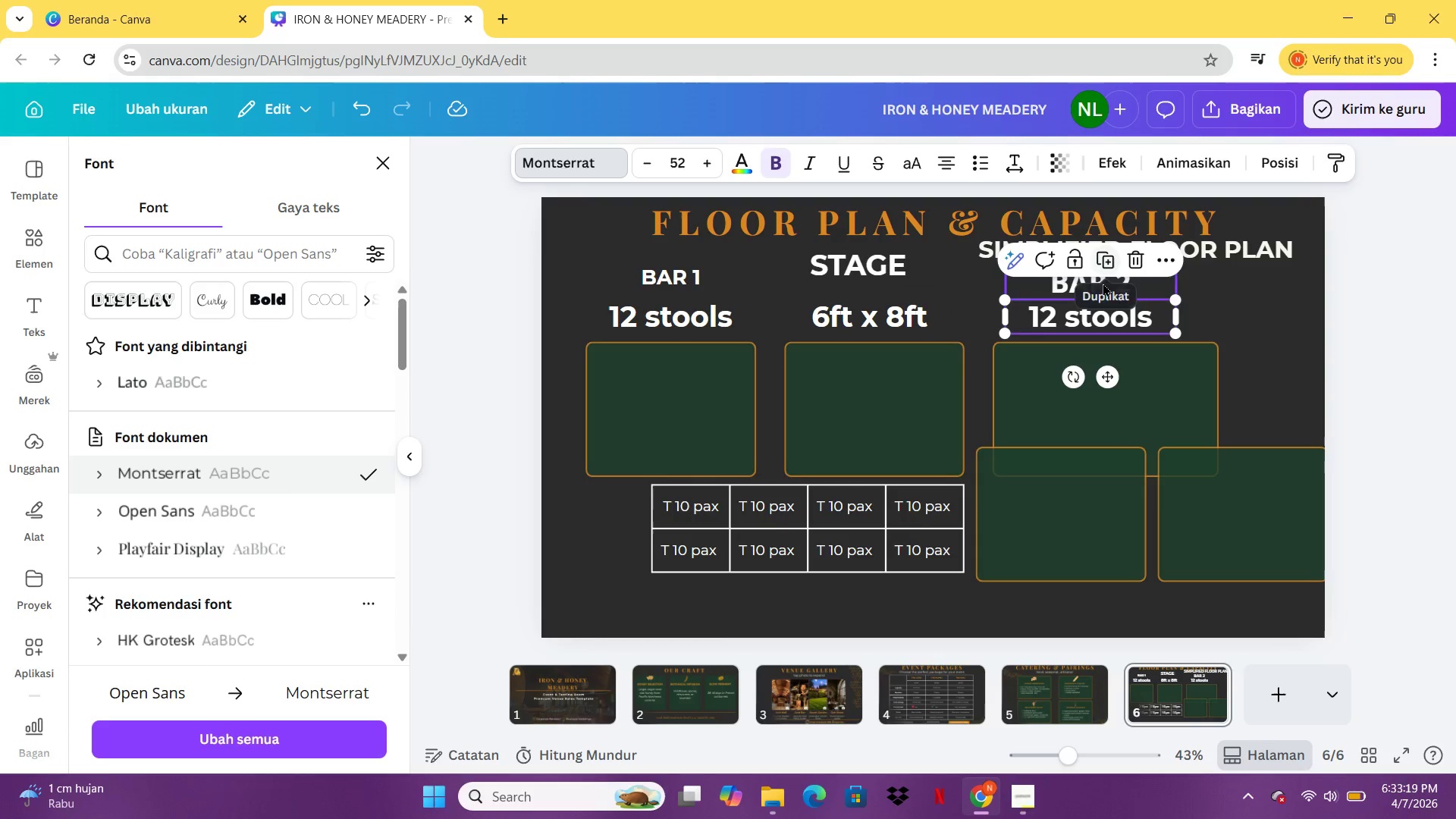 
left_click([1102, 285])
 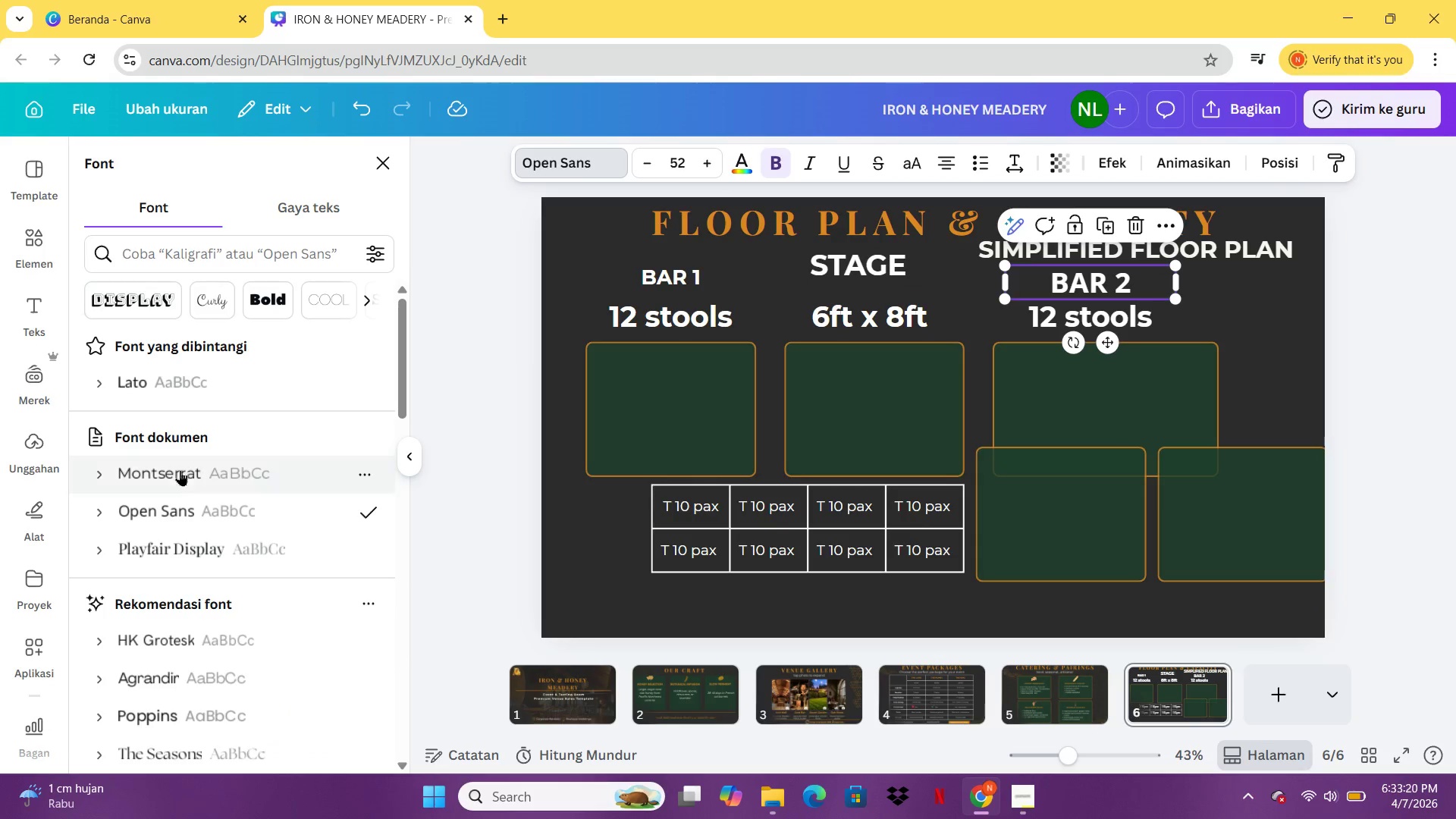 
left_click([180, 469])
 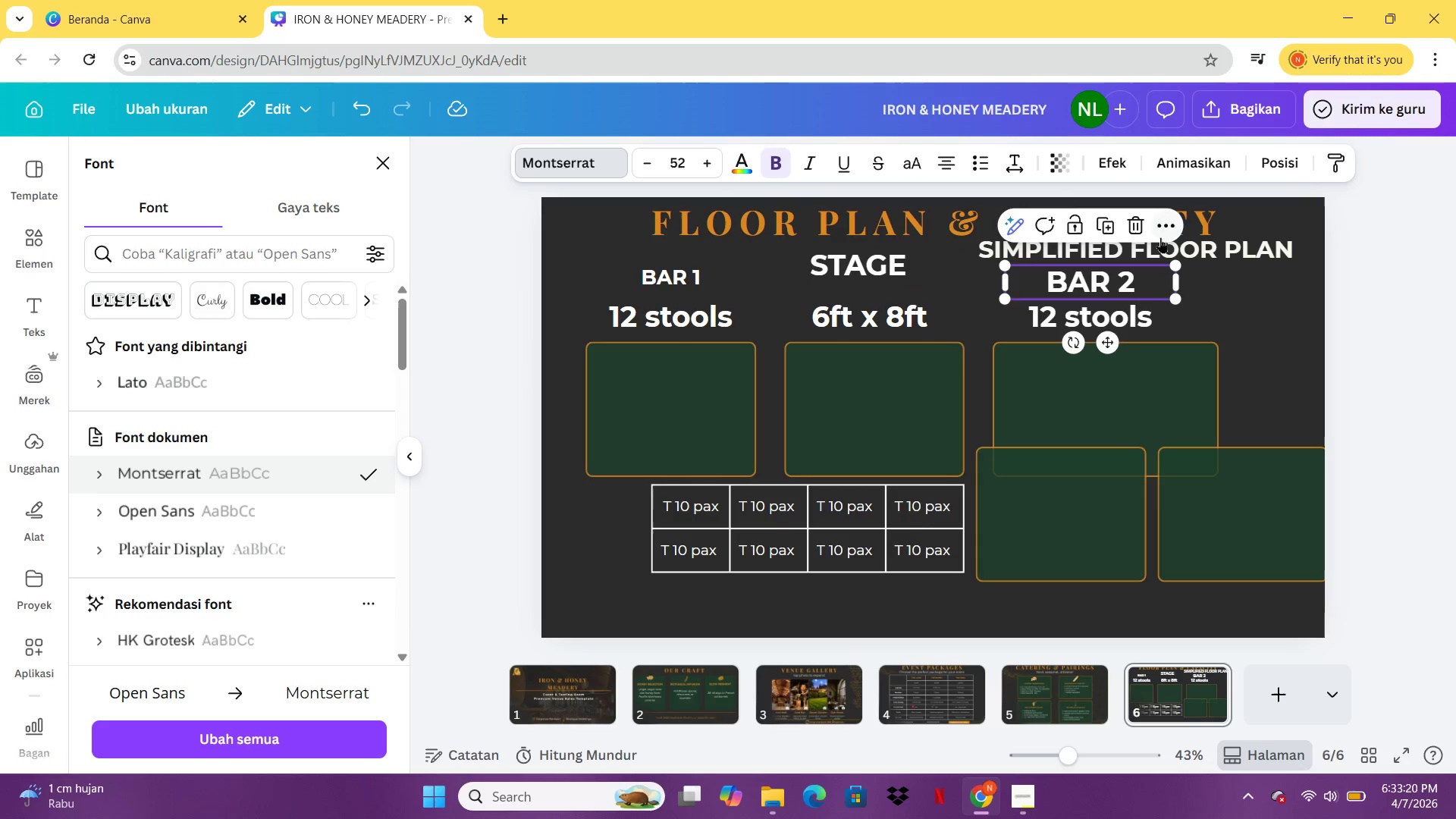 
left_click([1160, 237])
 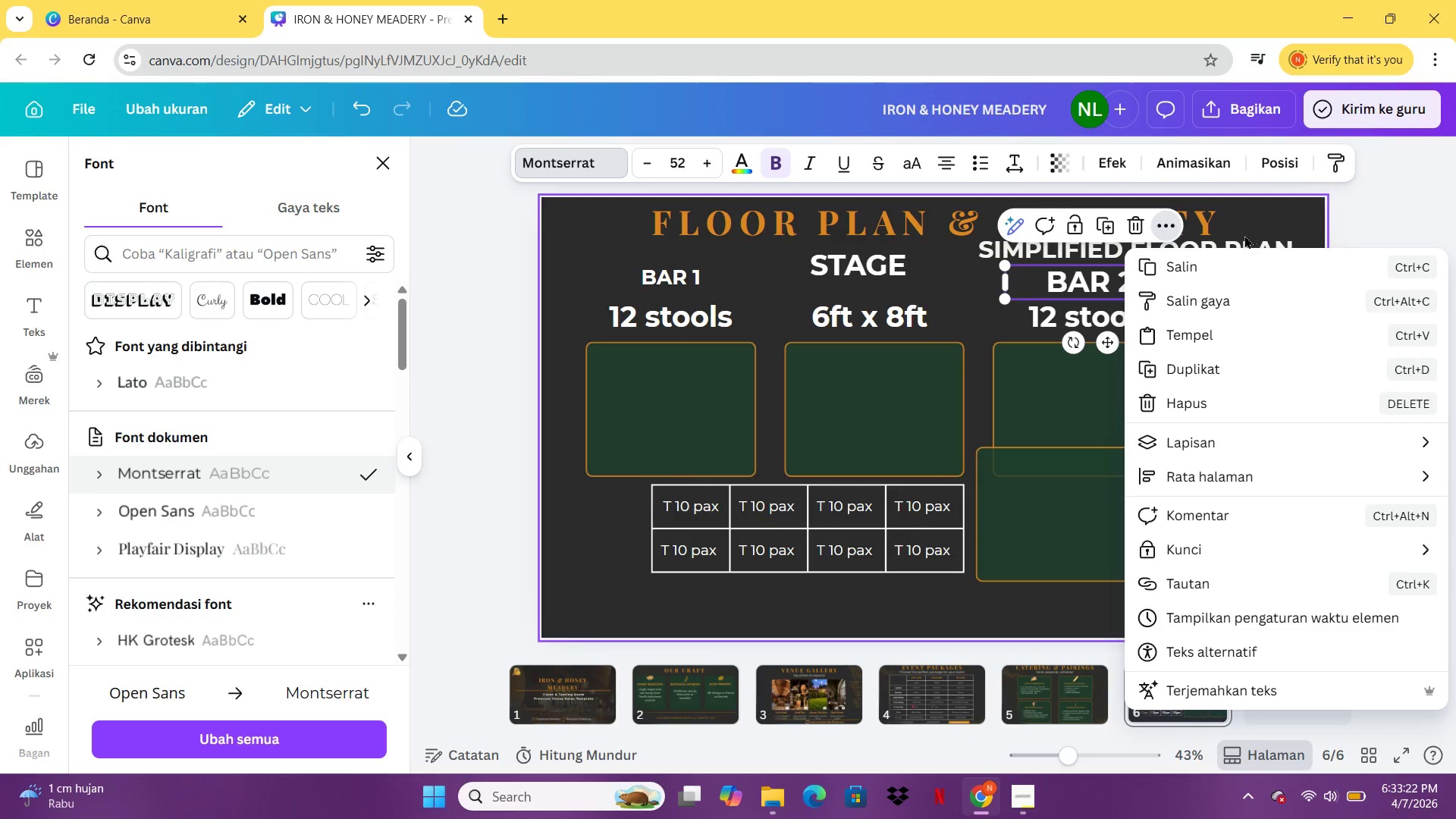 
left_click([1239, 240])
 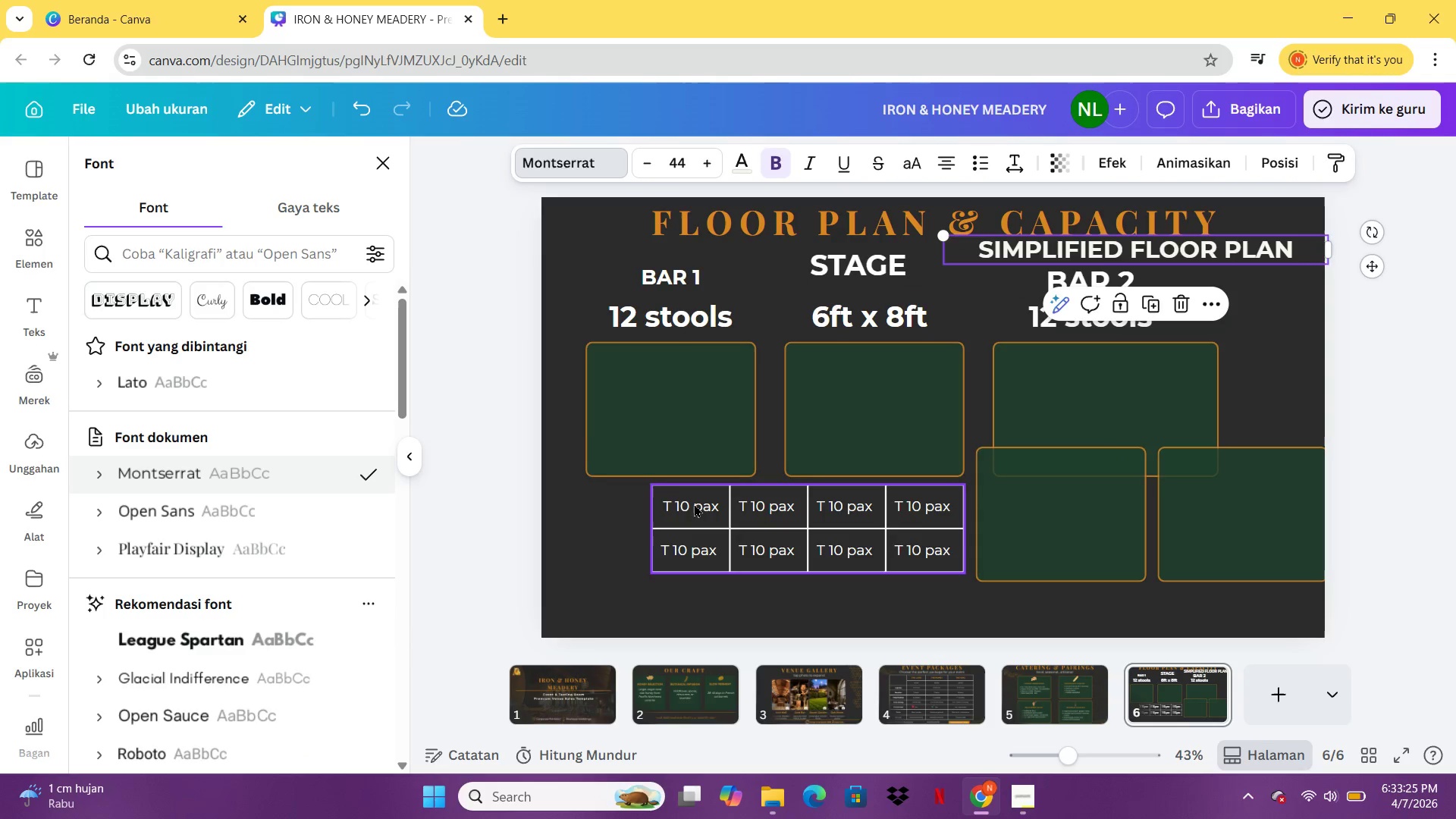 
left_click([572, 557])
 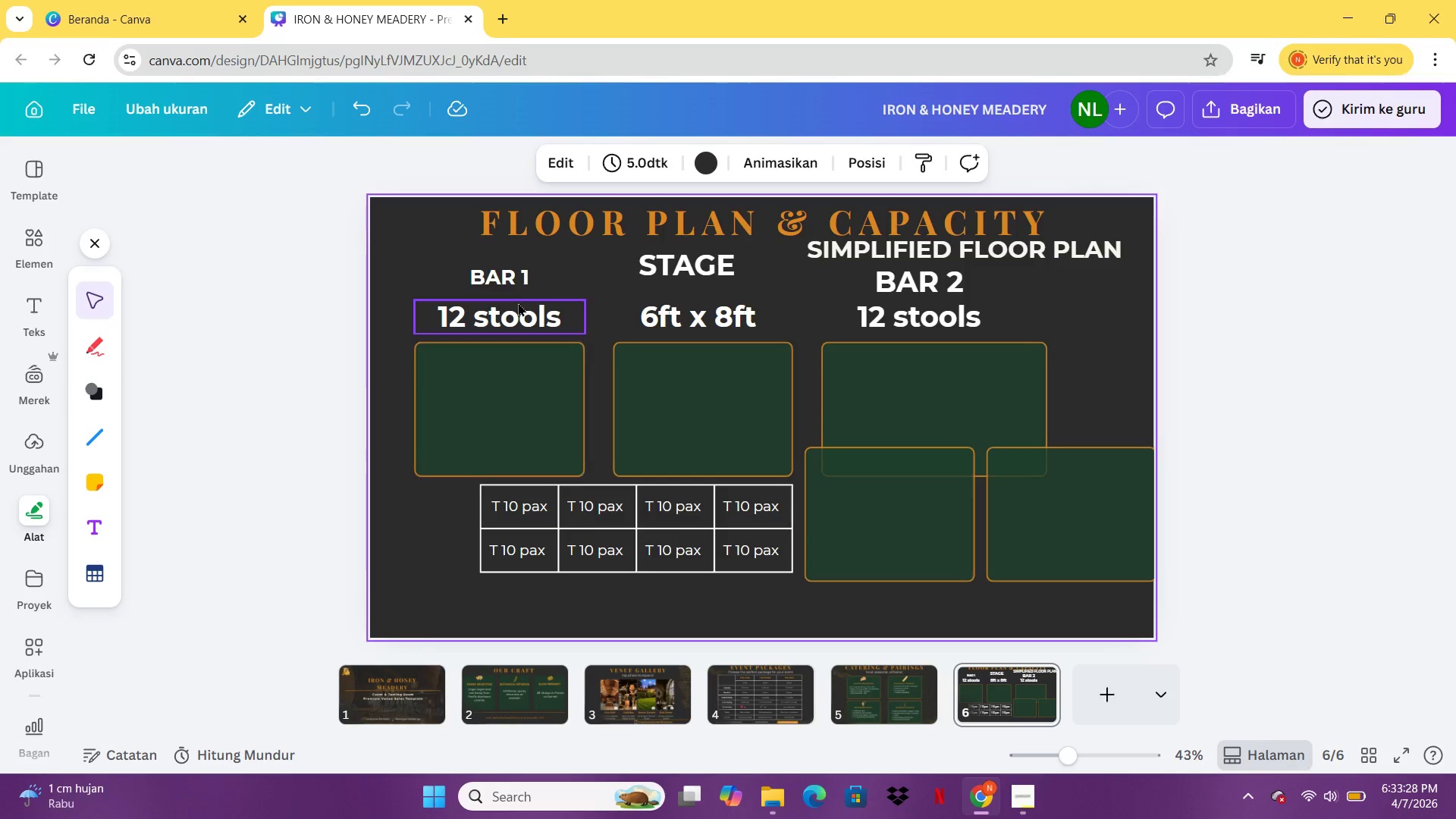 
left_click([513, 284])
 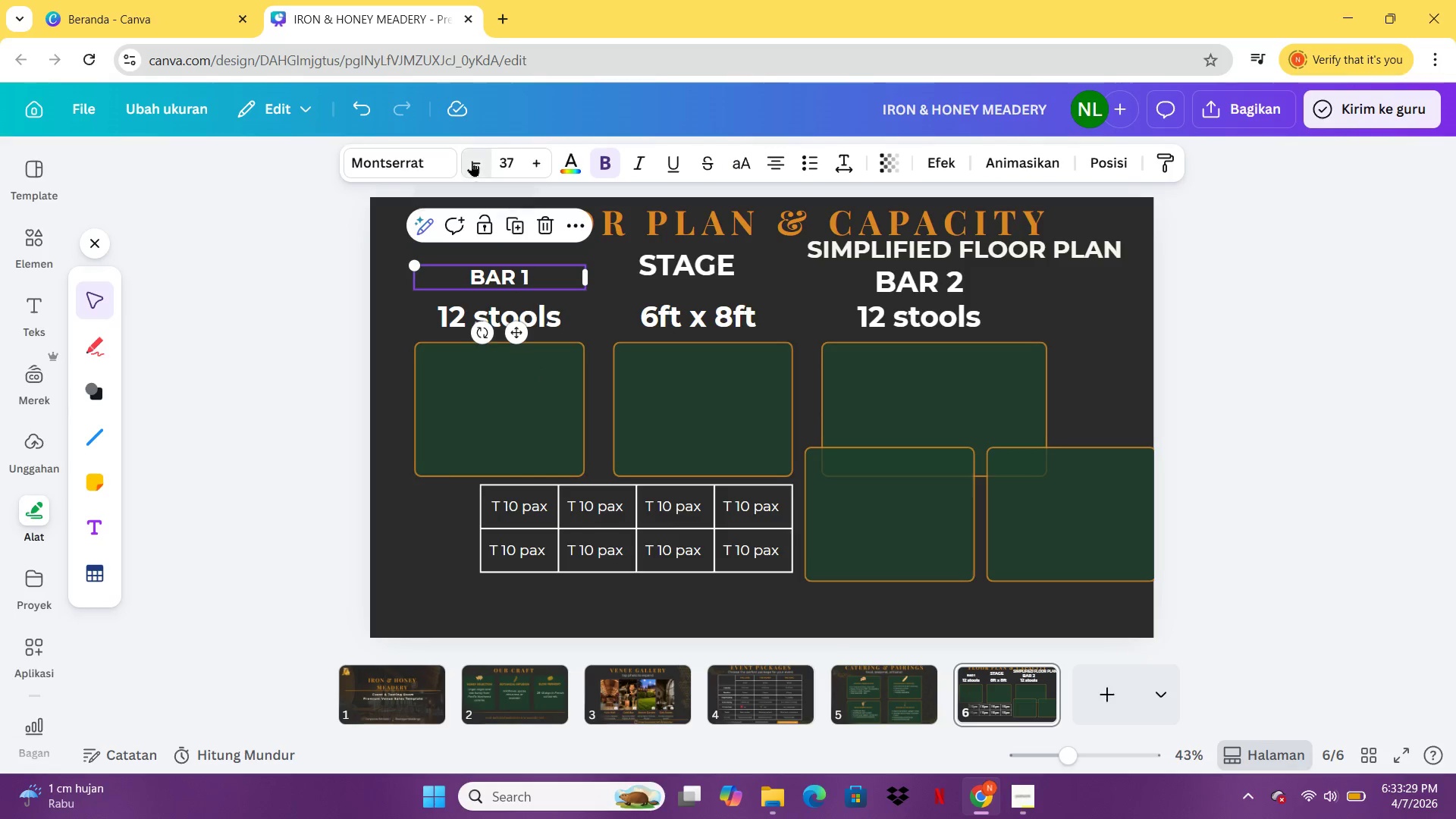 
double_click([472, 161])
 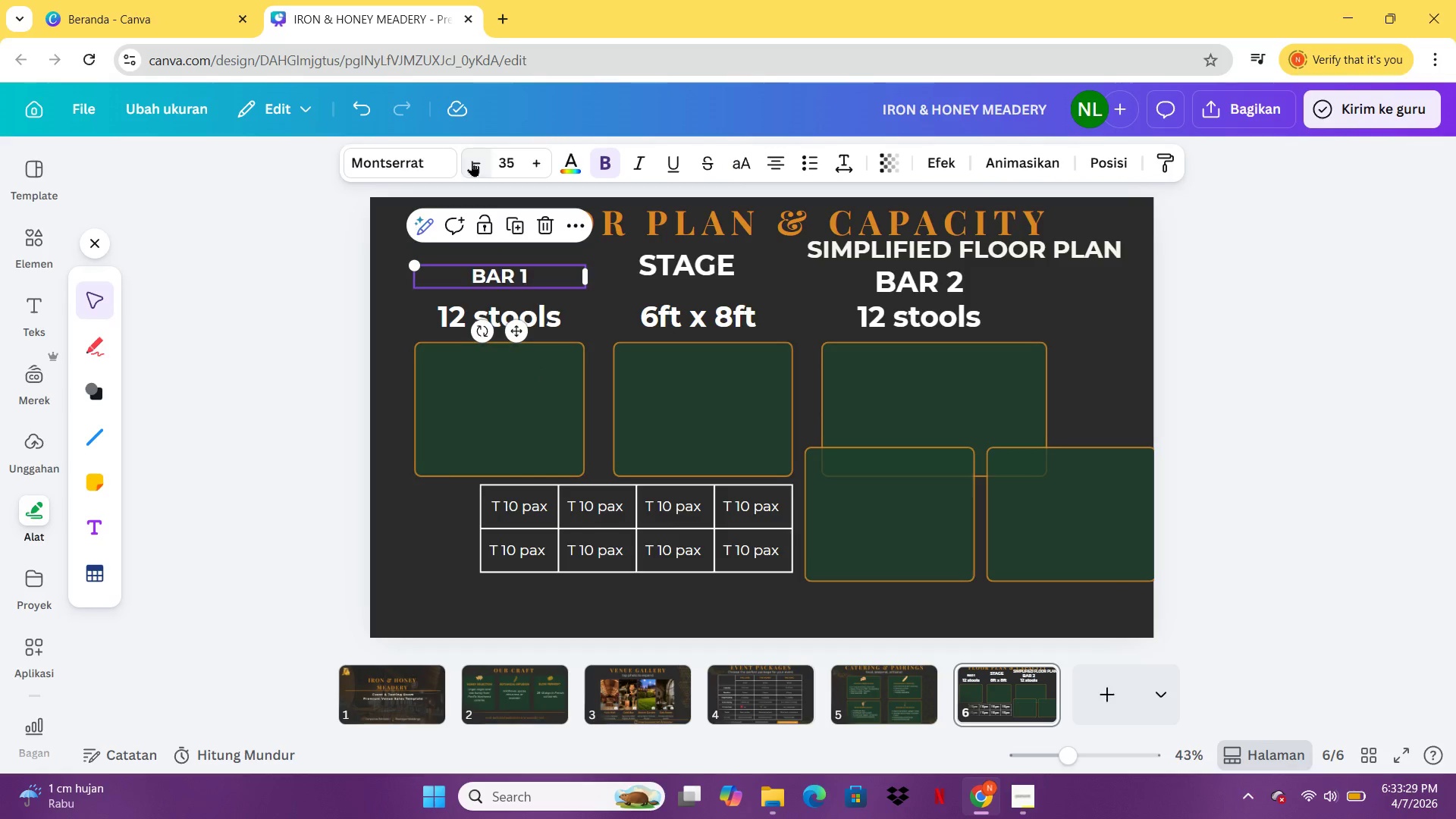 
triple_click([472, 161])
 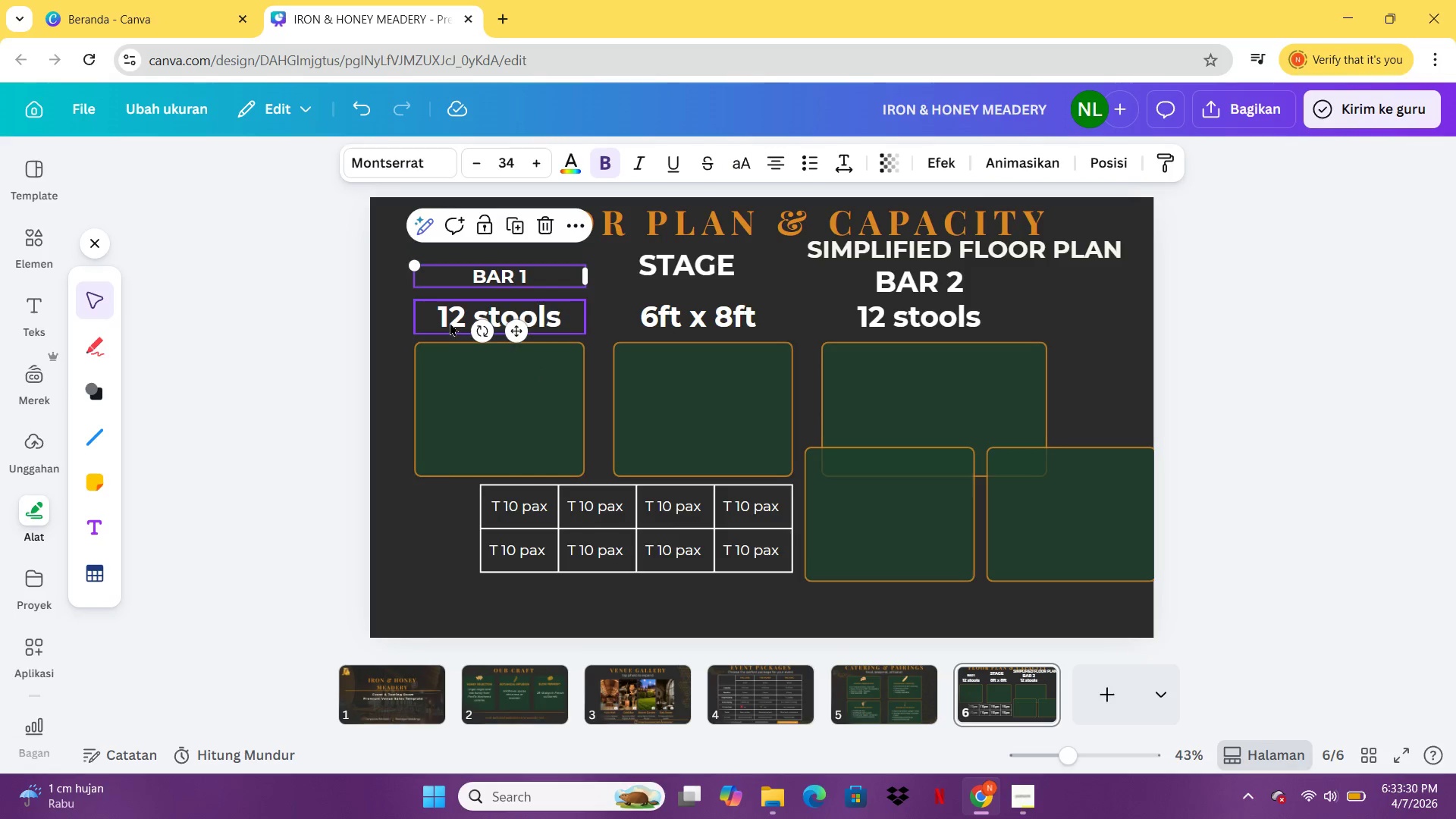 
left_click([450, 322])
 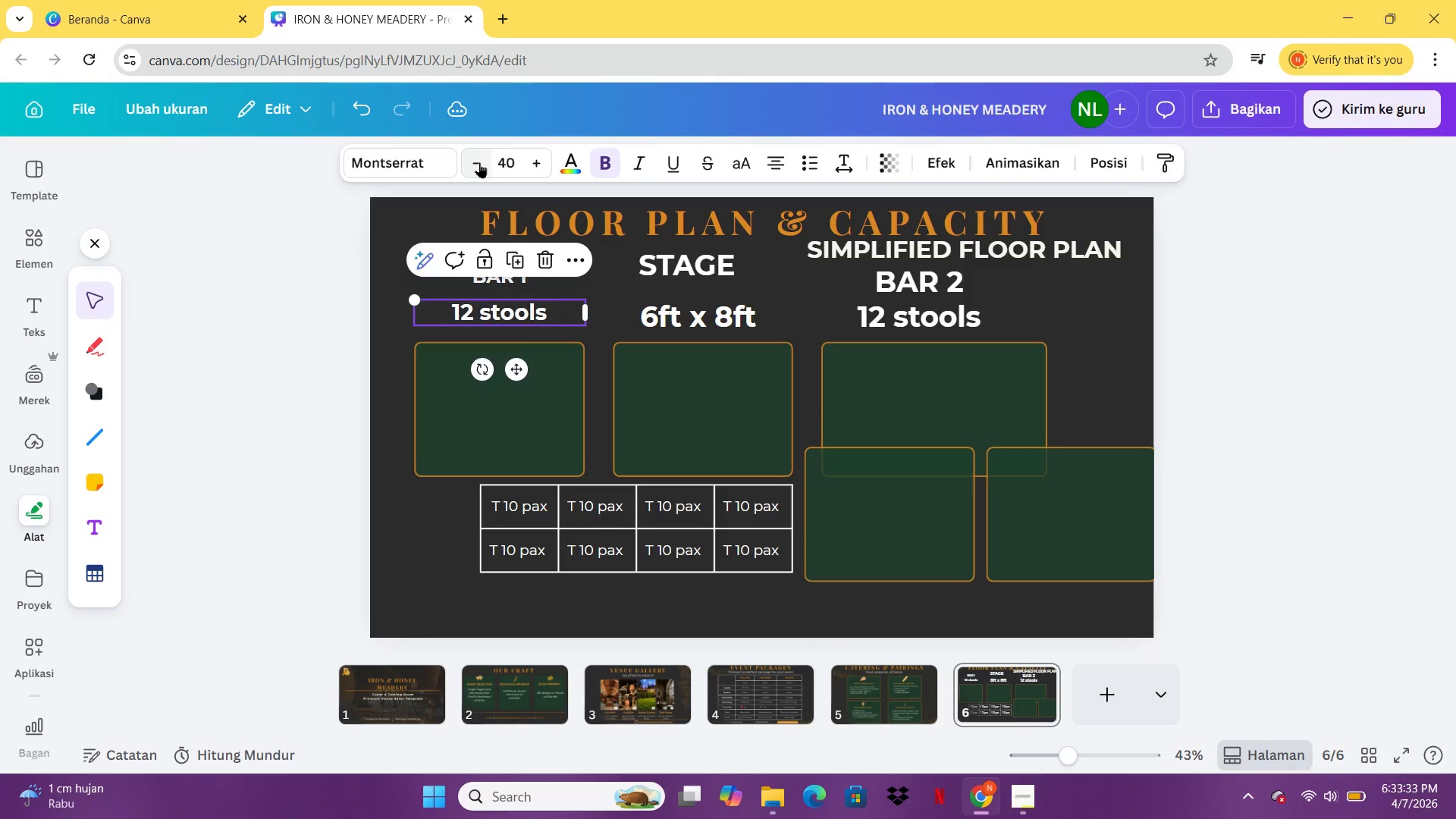 
left_click([479, 162])
 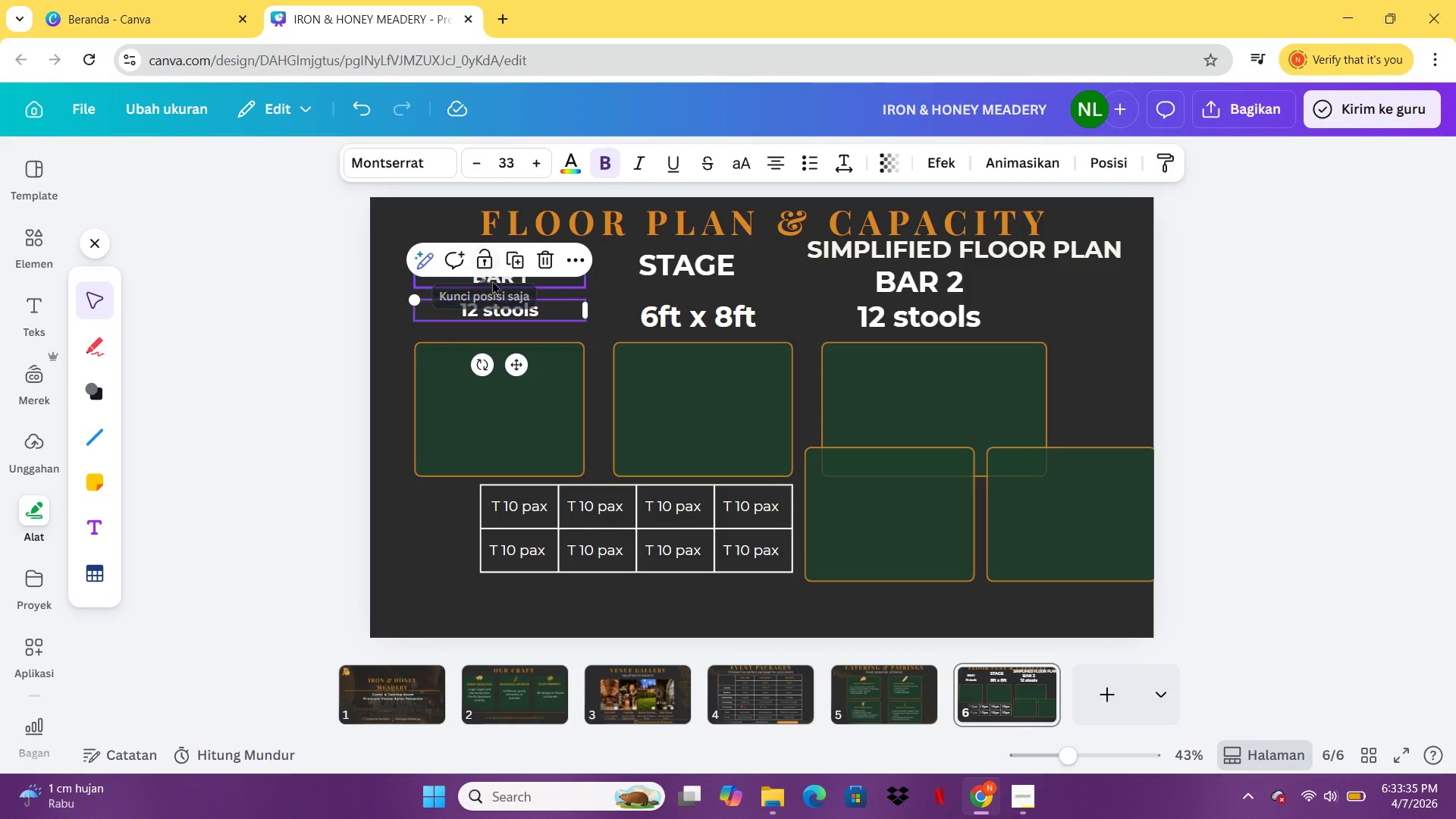 
left_click([498, 286])
 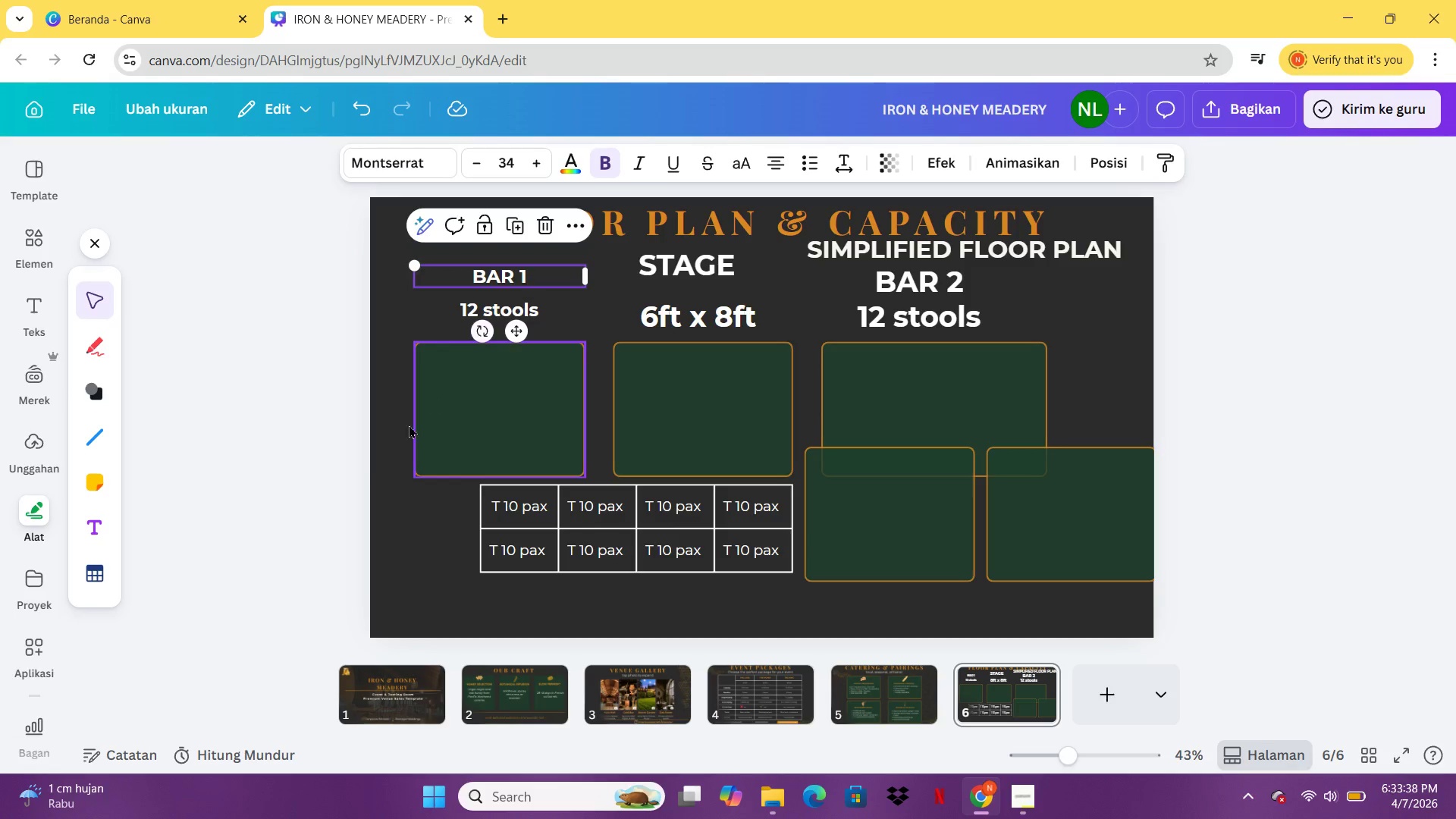 
left_click([193, 454])
 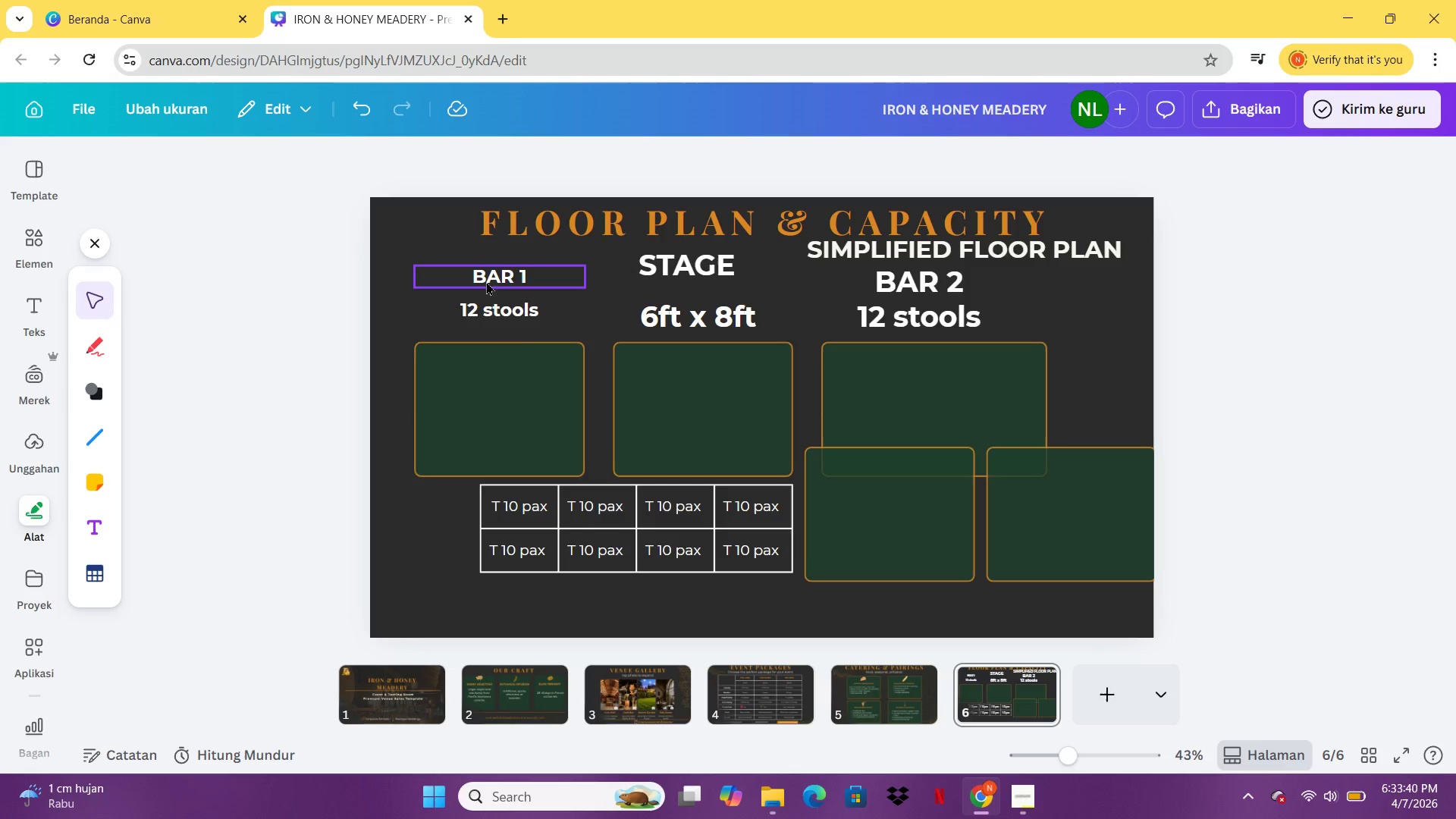 
left_click_drag(start_coordinate=[486, 279], to_coordinate=[485, 292])
 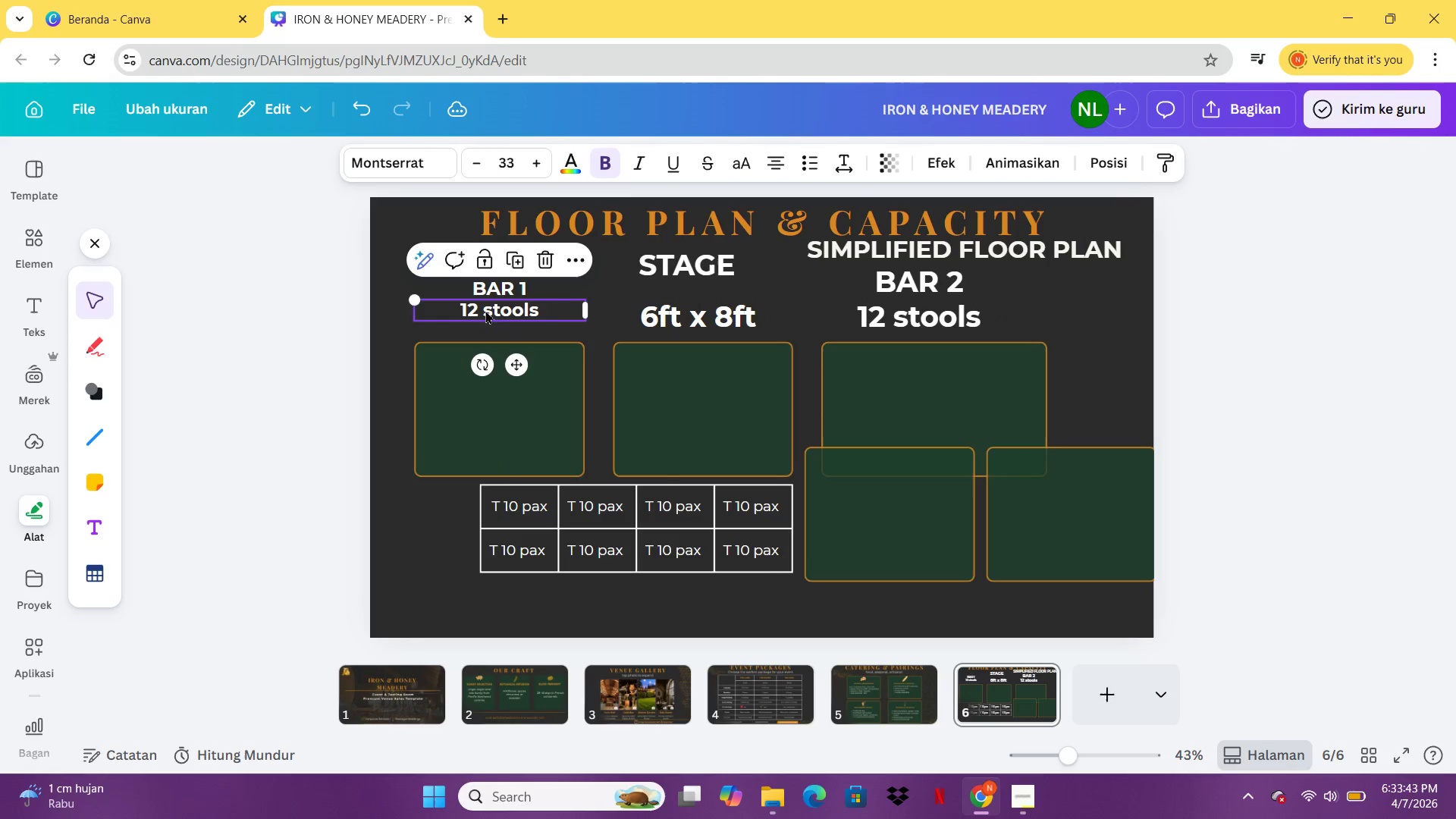 
left_click([698, 267])
 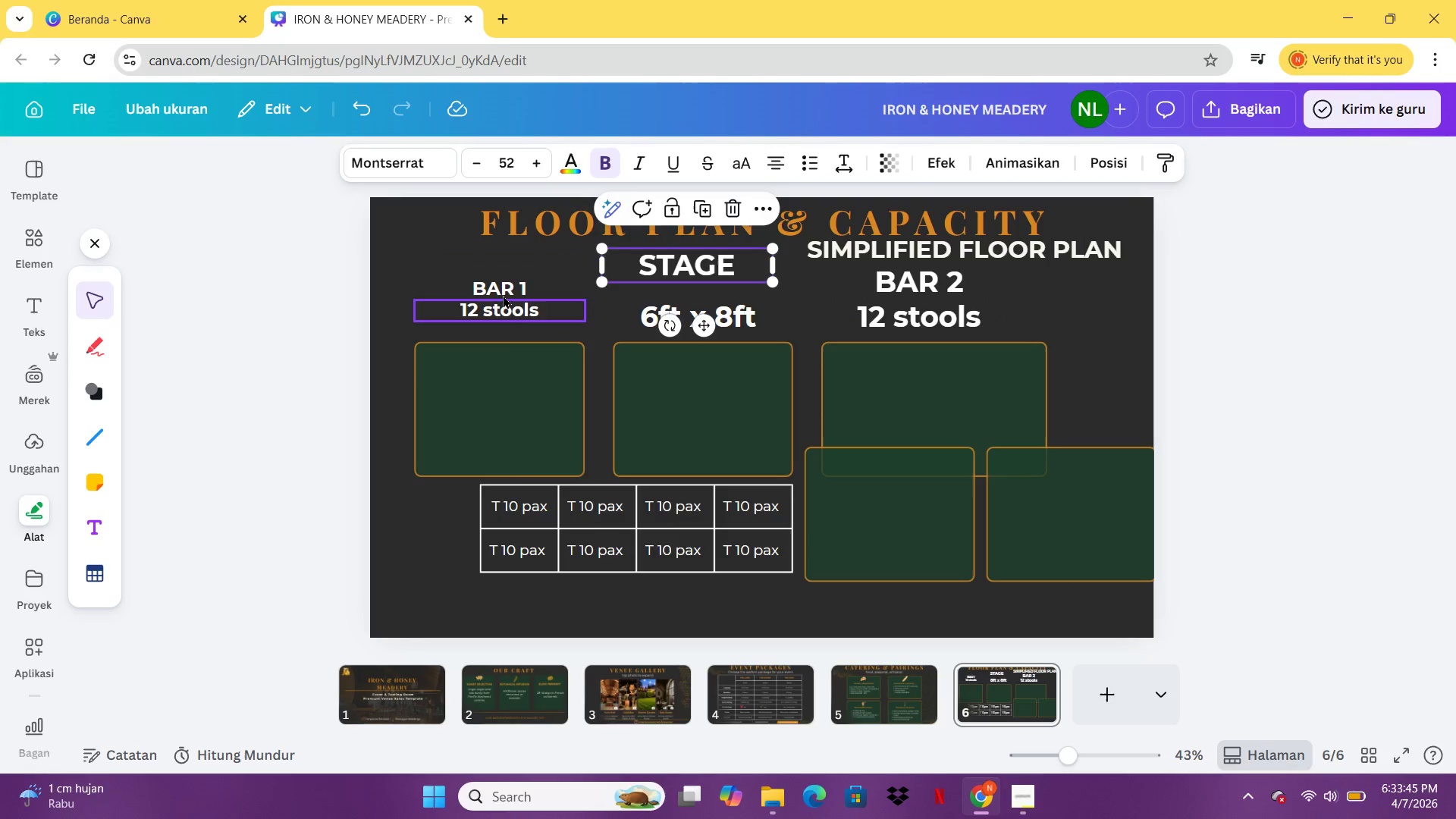 
left_click_drag(start_coordinate=[500, 288], to_coordinate=[459, 289])
 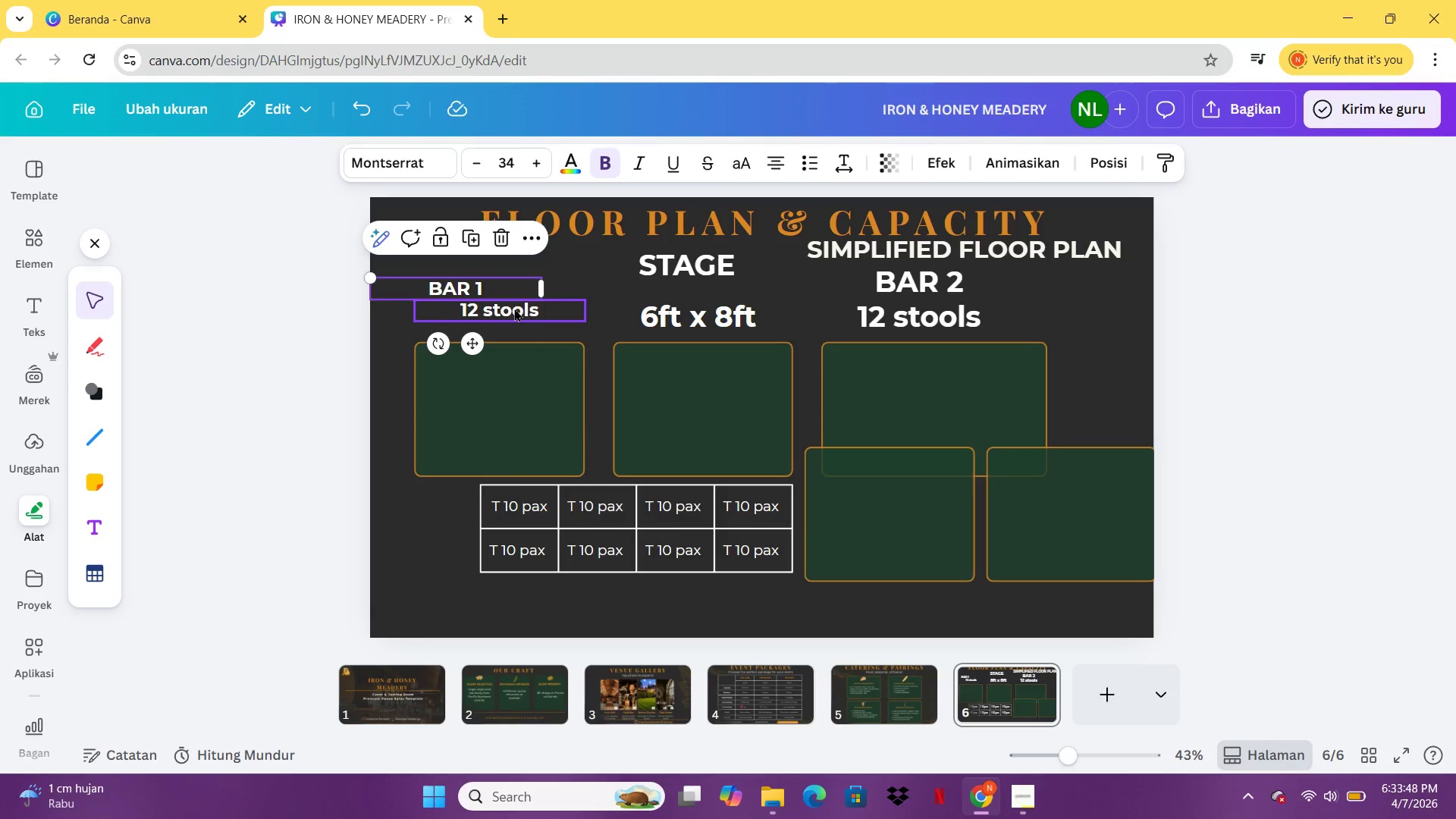 
left_click_drag(start_coordinate=[512, 311], to_coordinate=[466, 313])
 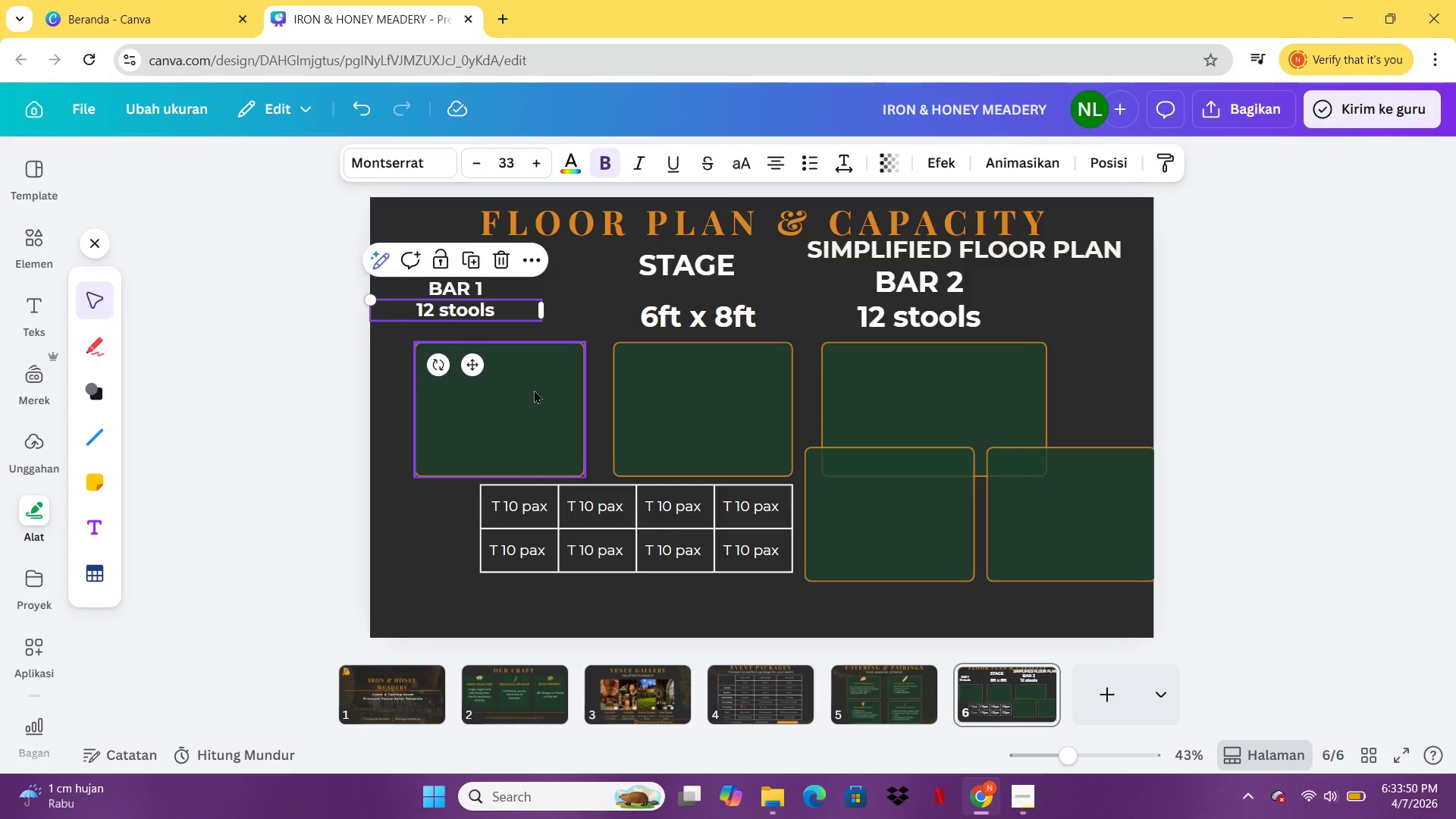 
left_click_drag(start_coordinate=[535, 391], to_coordinate=[507, 376])
 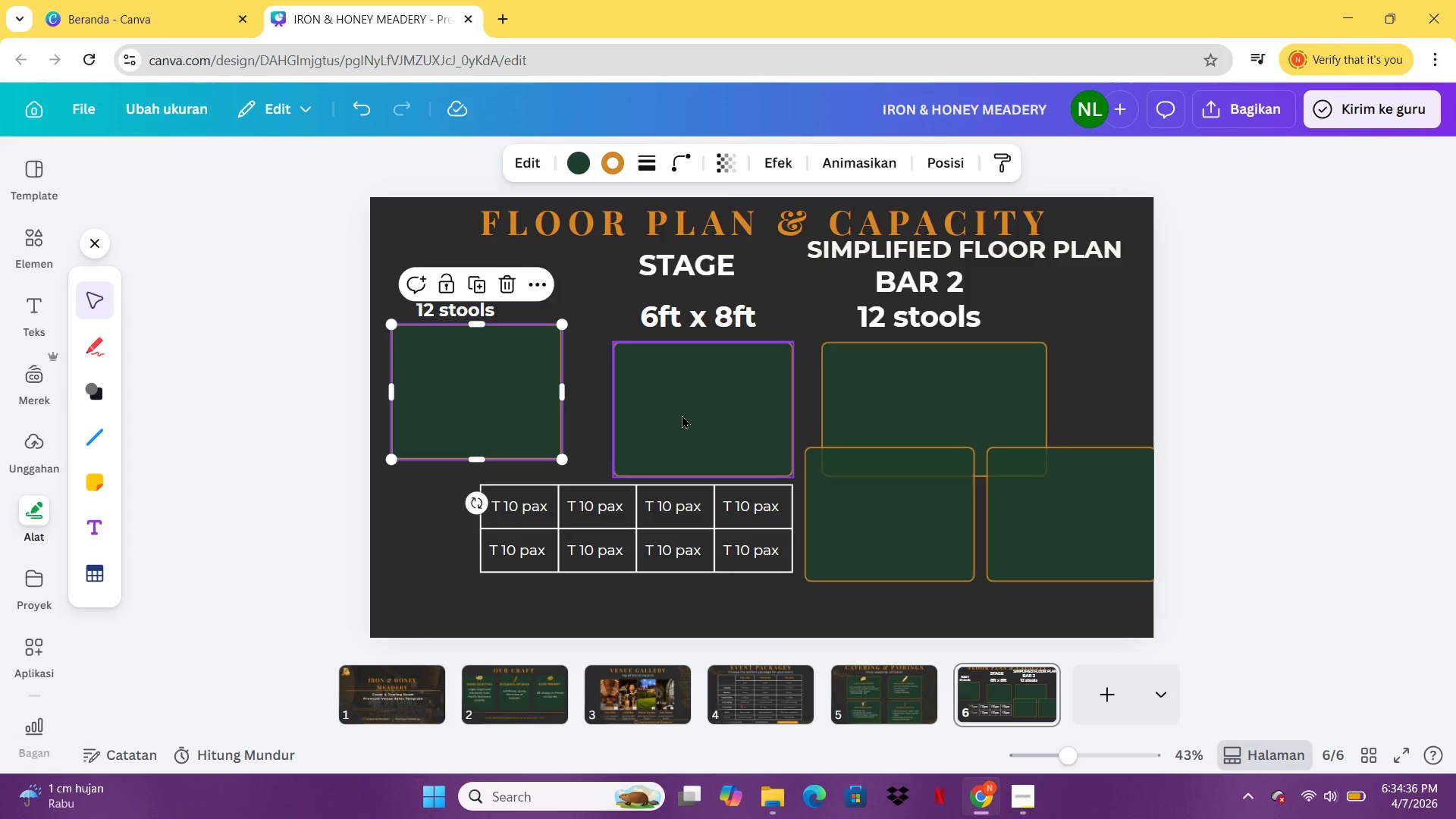 
wait(49.97)
 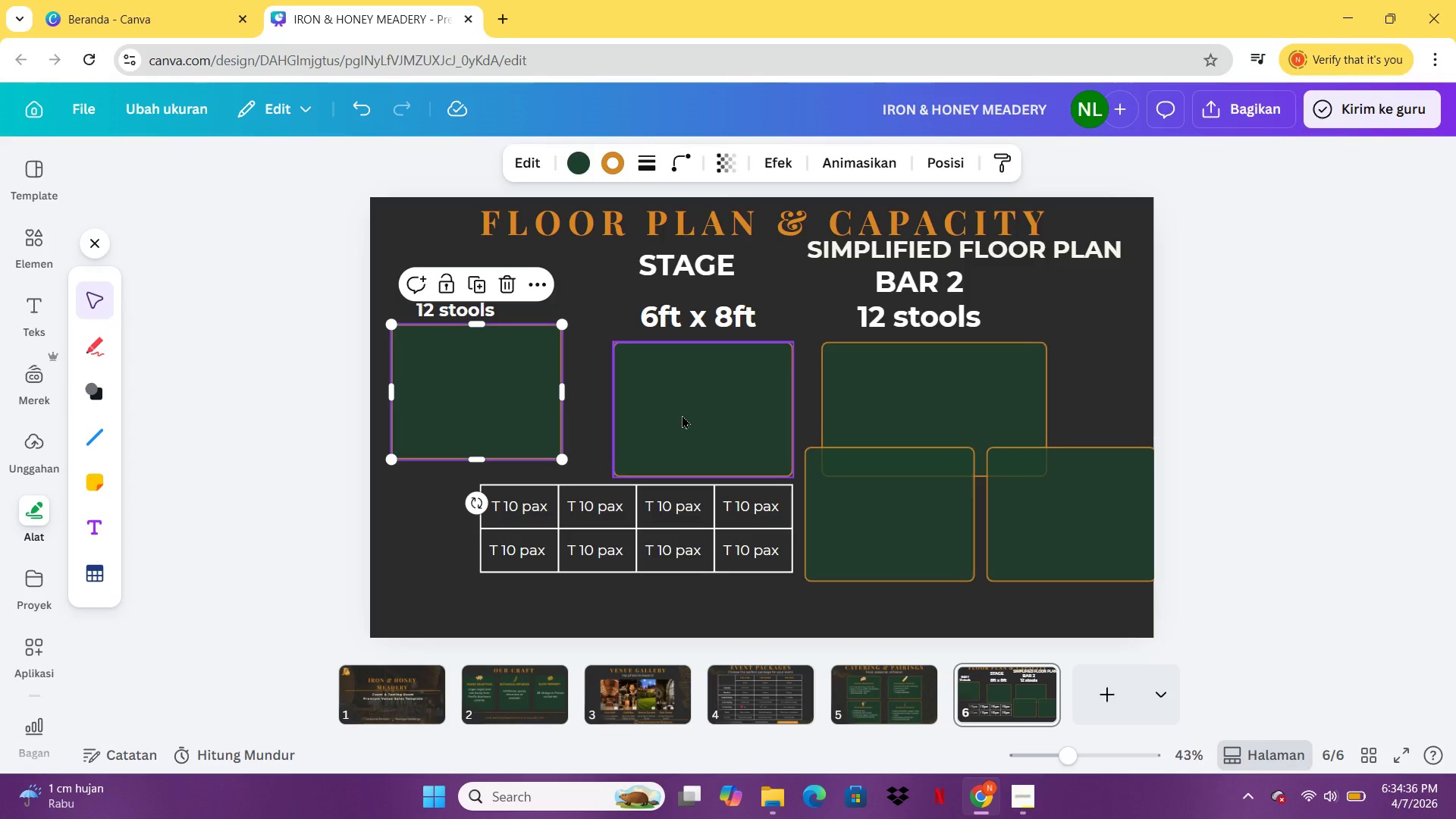 
left_click_drag(start_coordinate=[623, 532], to_coordinate=[557, 401])
 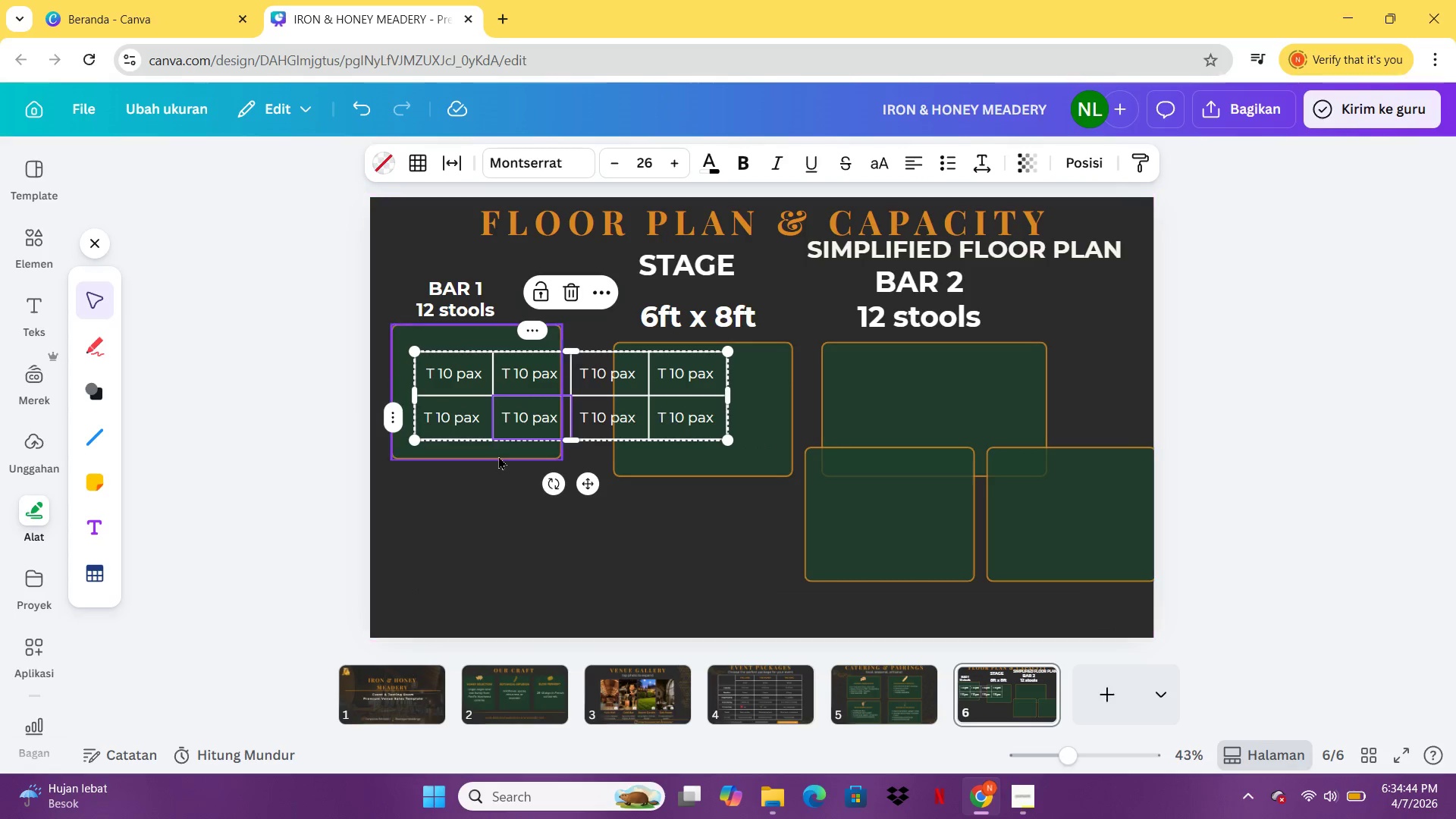 
left_click([500, 453])
 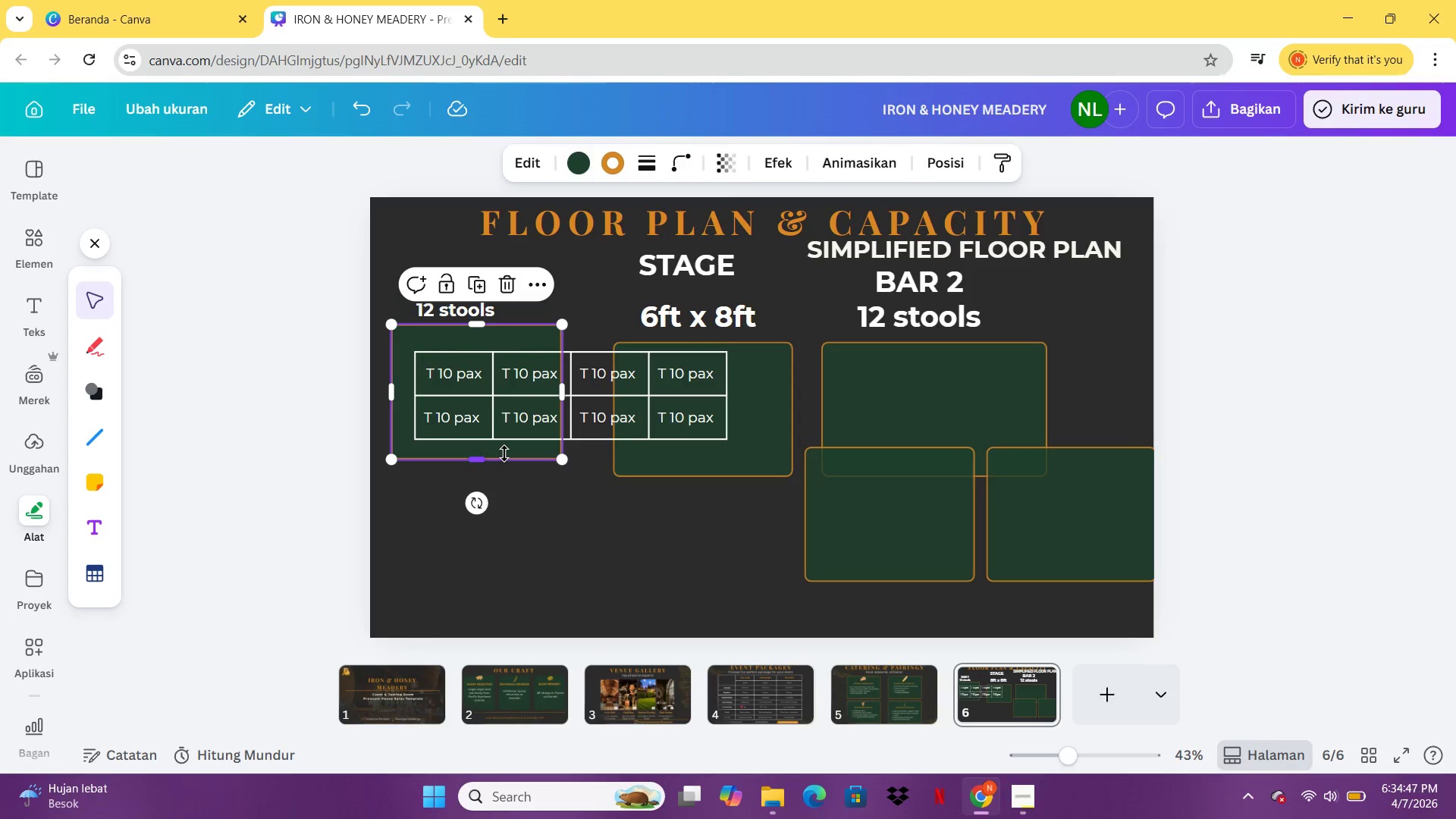 
left_click([504, 453])
 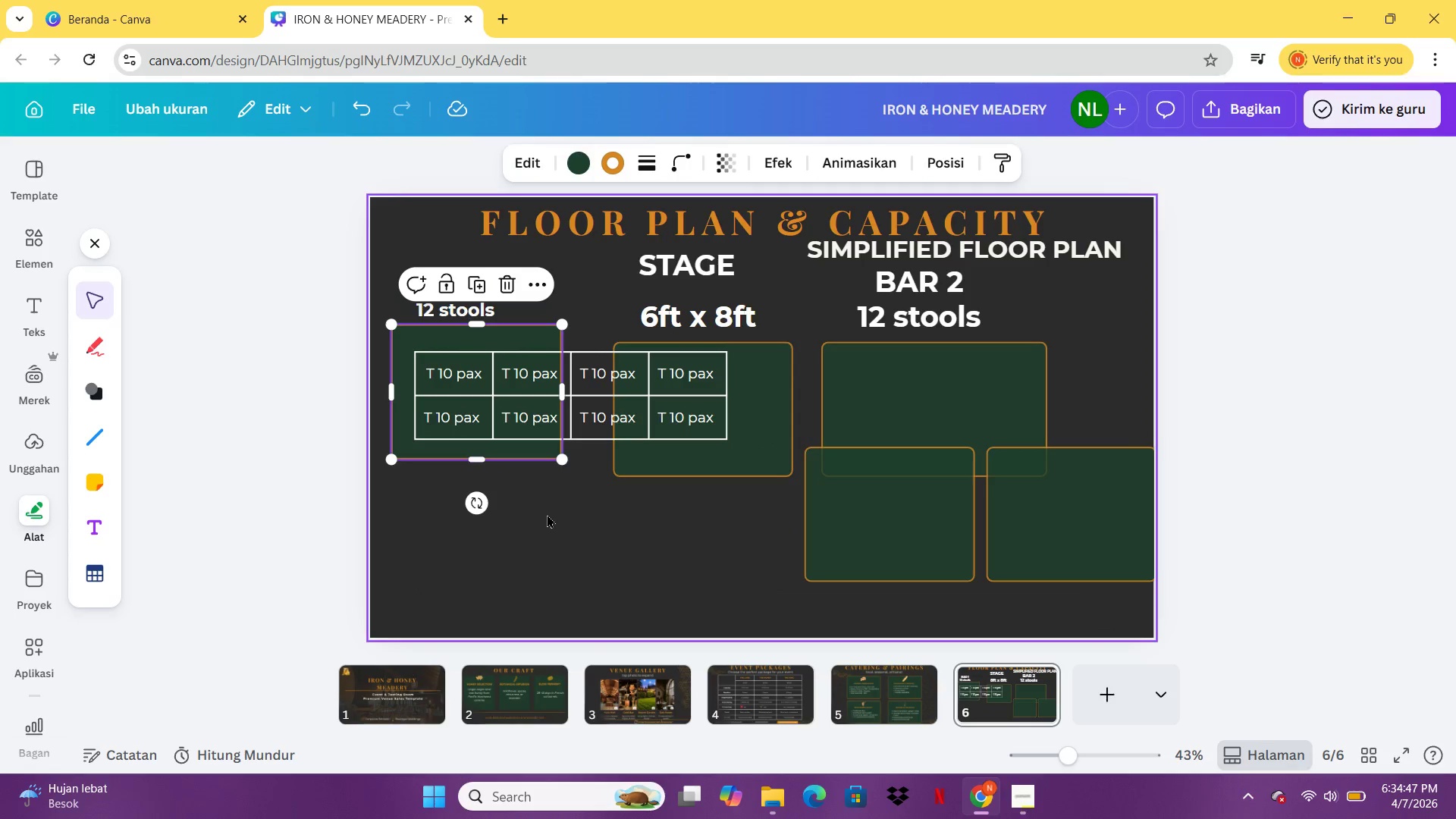 
double_click([547, 514])
 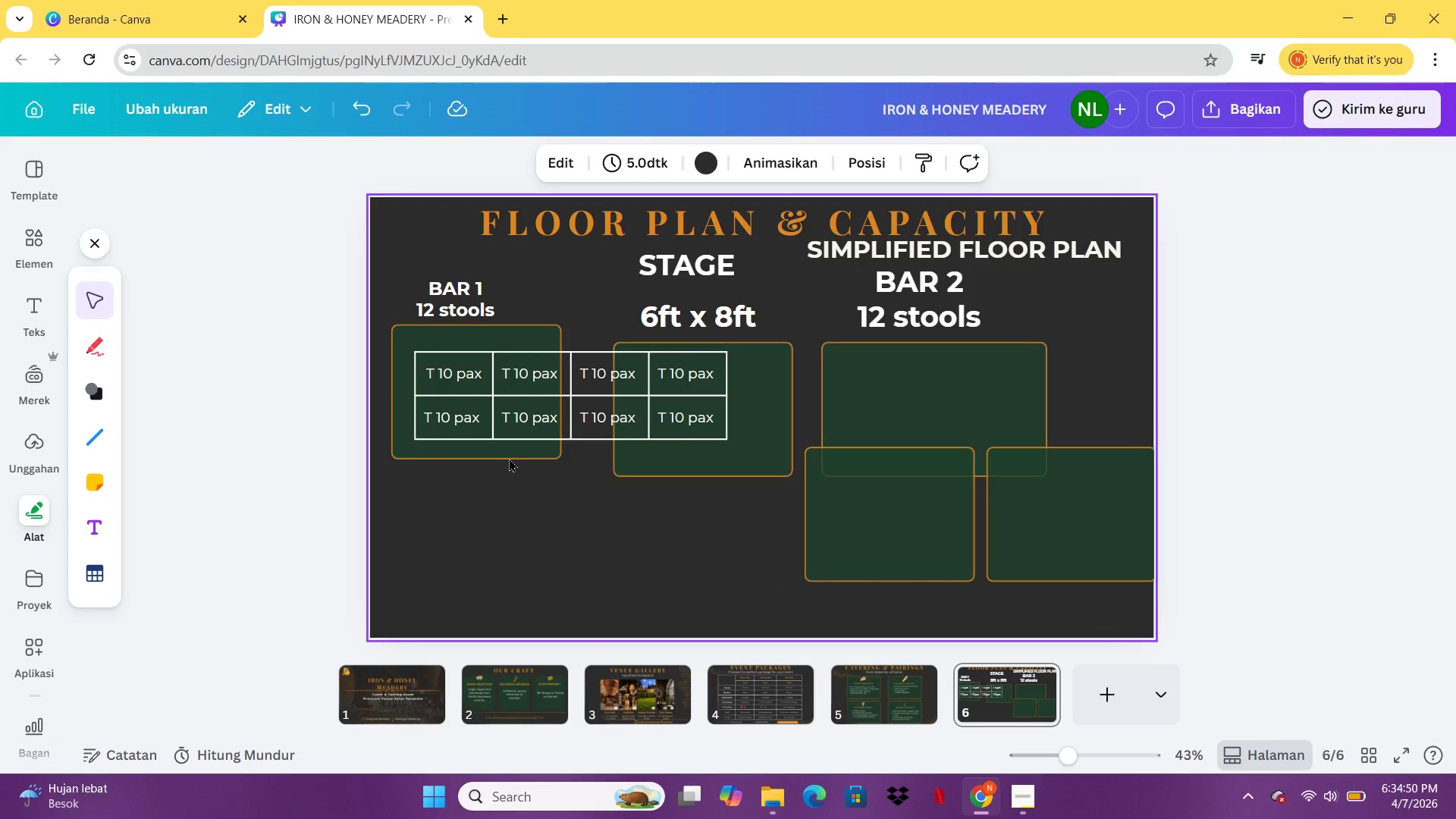 
left_click_drag(start_coordinate=[516, 452], to_coordinate=[752, 605])
 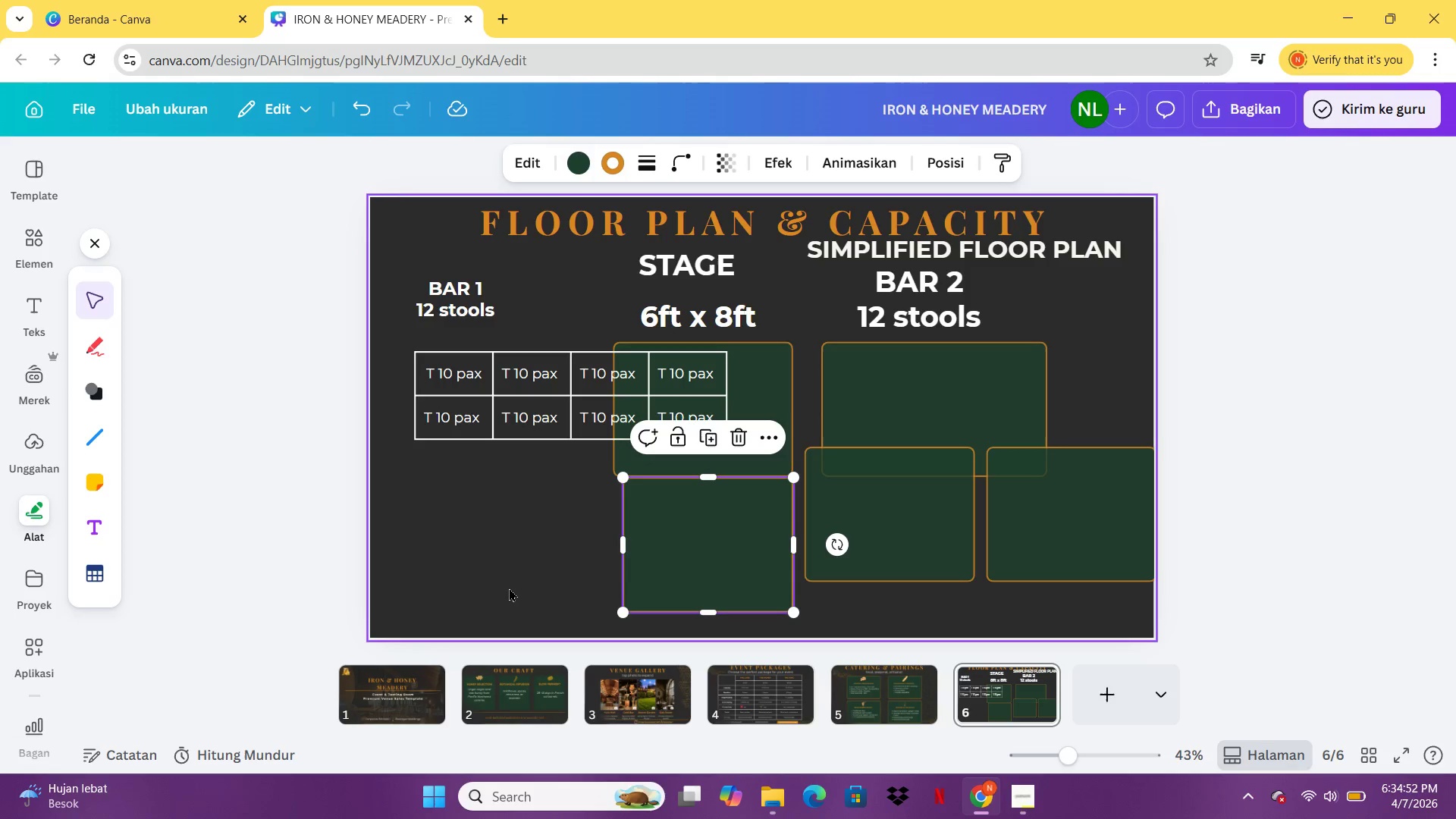 
left_click([509, 588])
 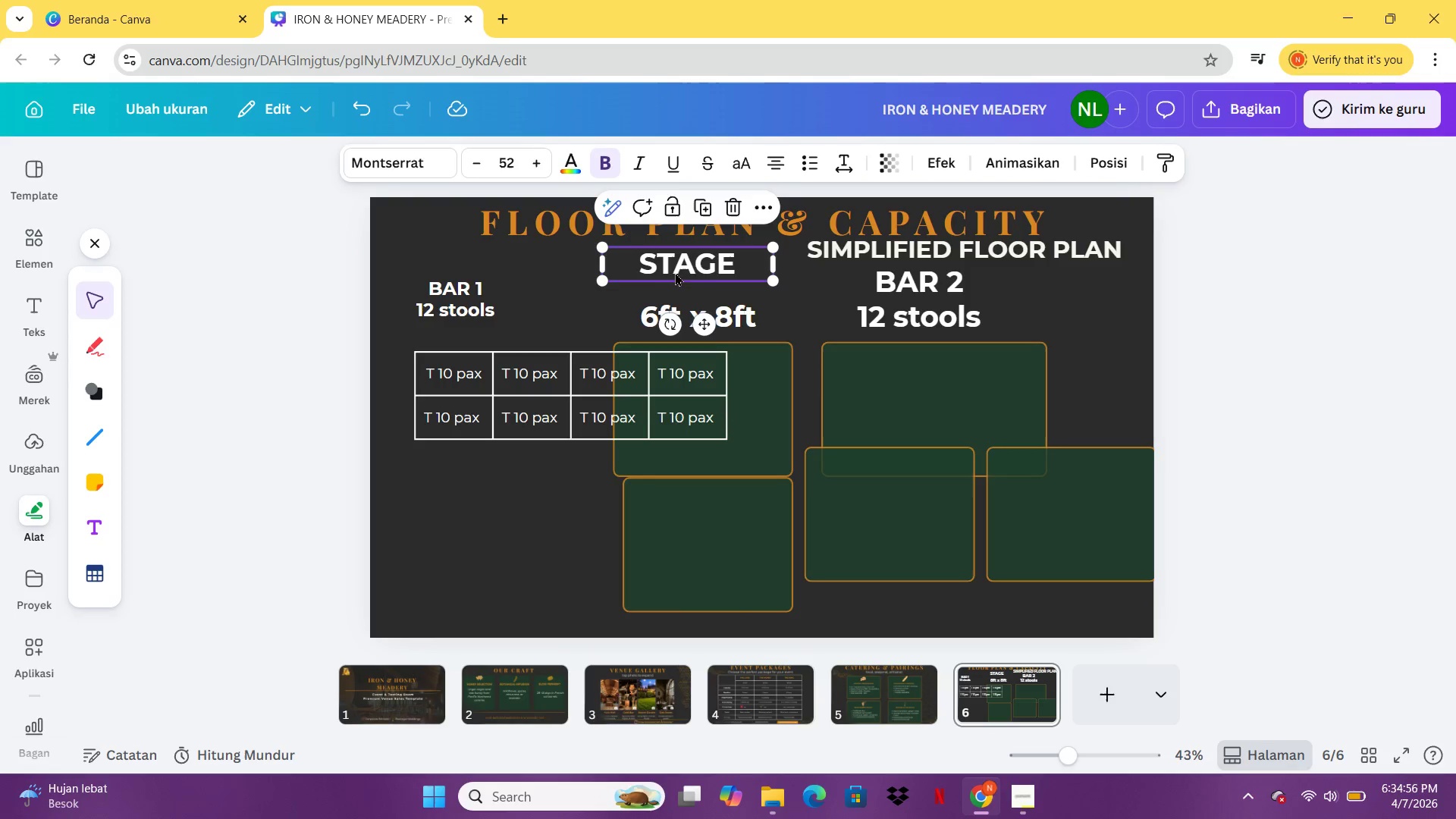 
left_click_drag(start_coordinate=[770, 280], to_coordinate=[702, 272])
 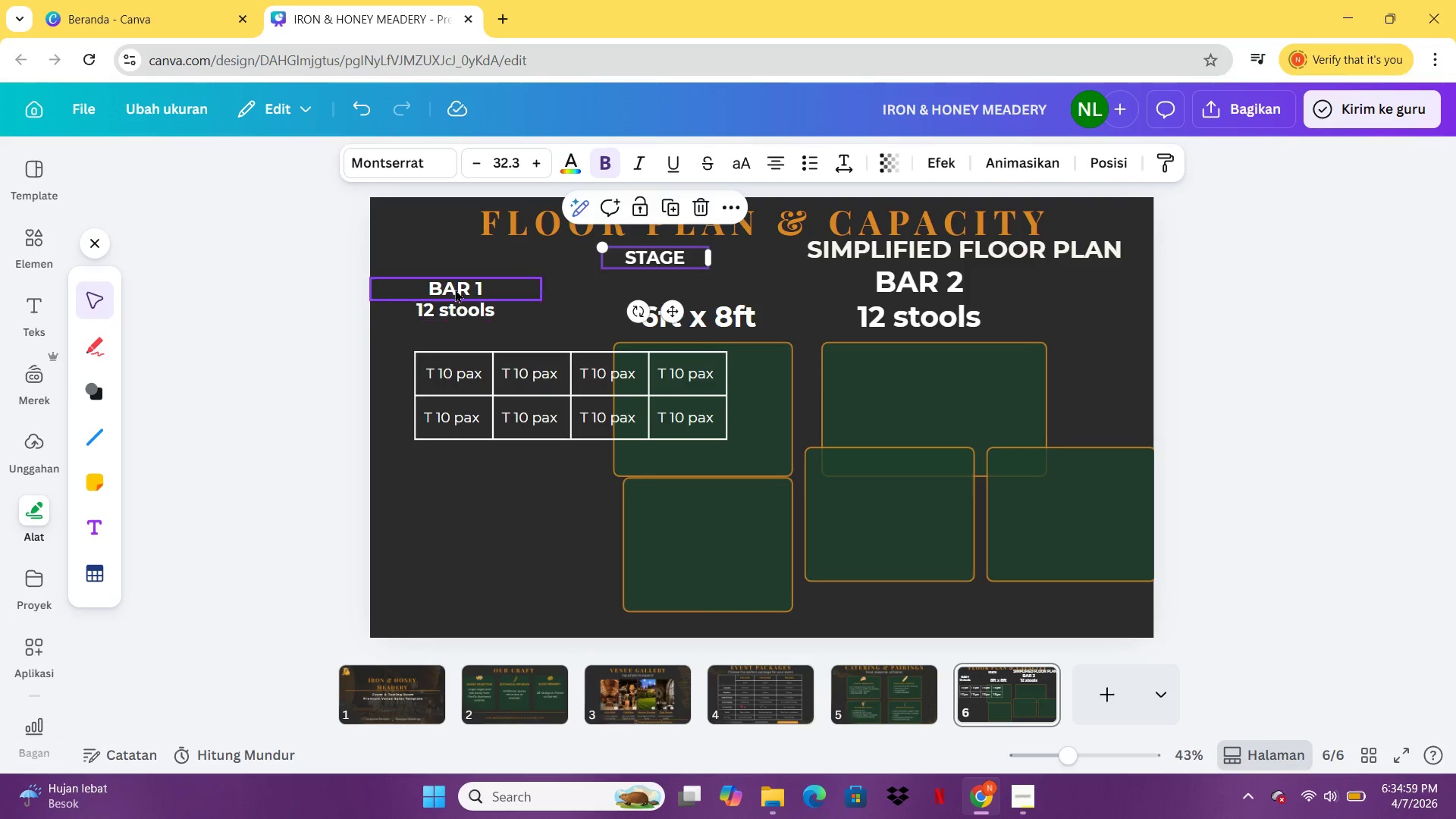 
left_click([456, 287])
 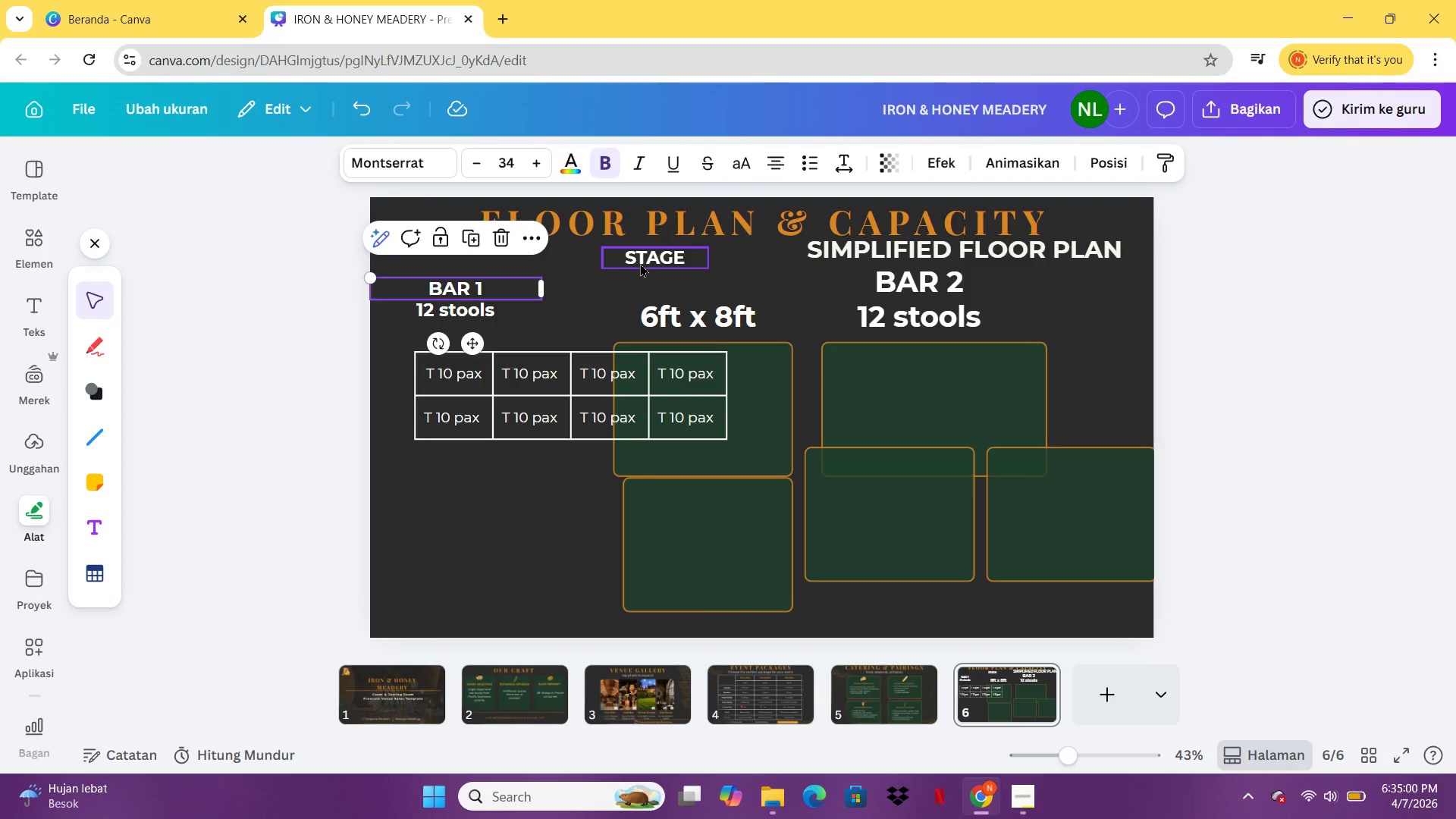 
left_click([645, 260])
 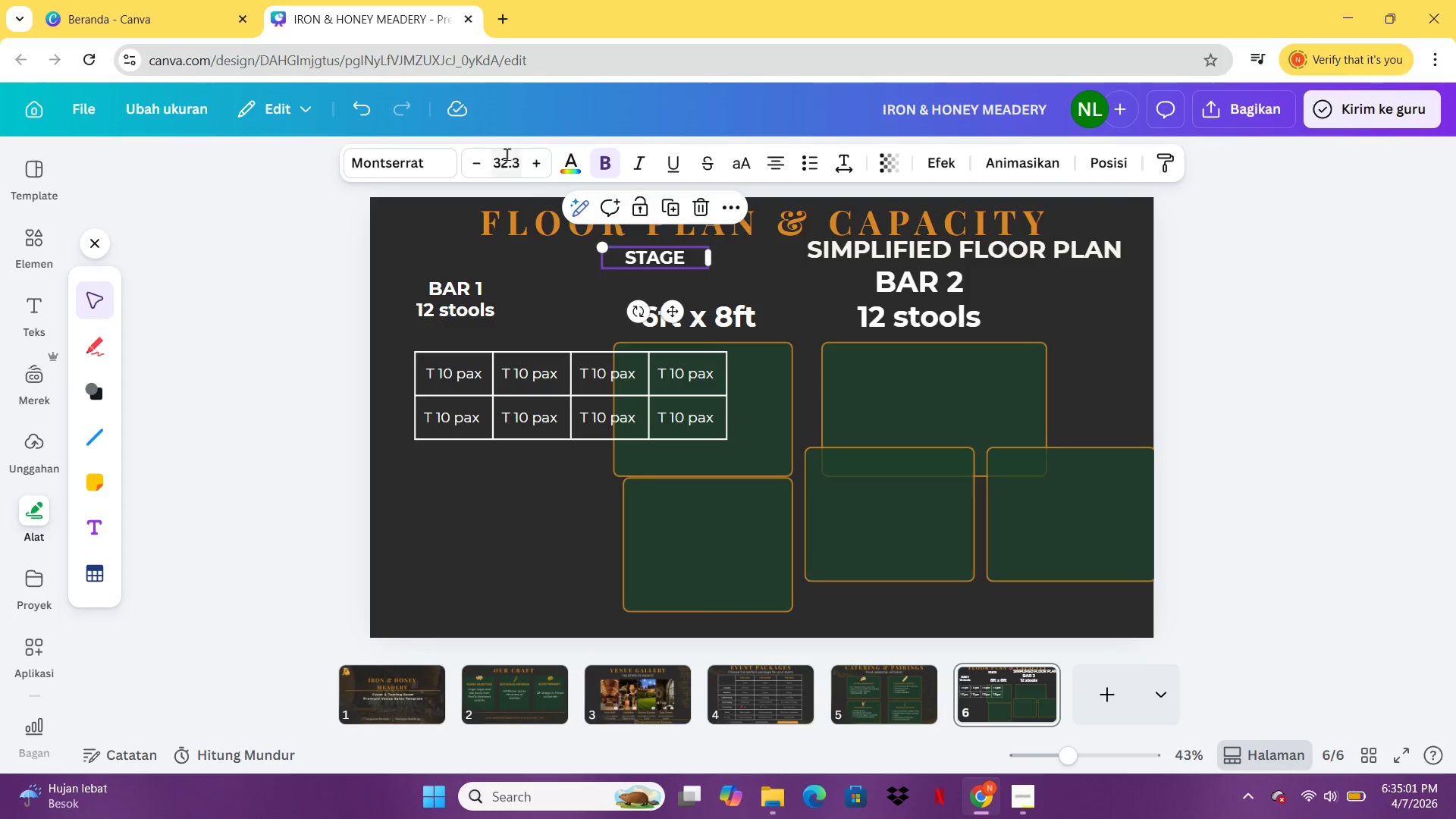 
left_click([507, 154])
 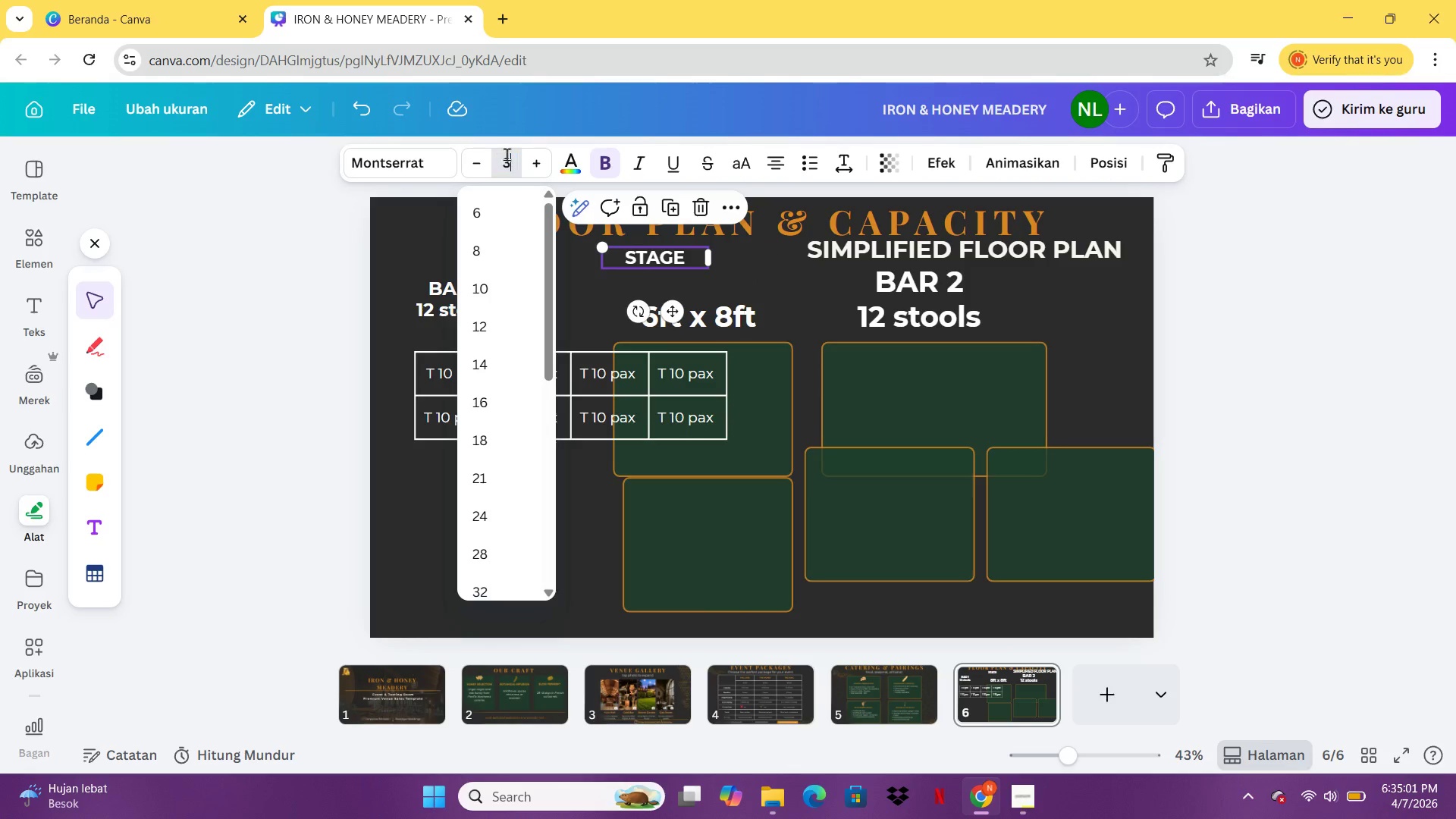 
type(34)
 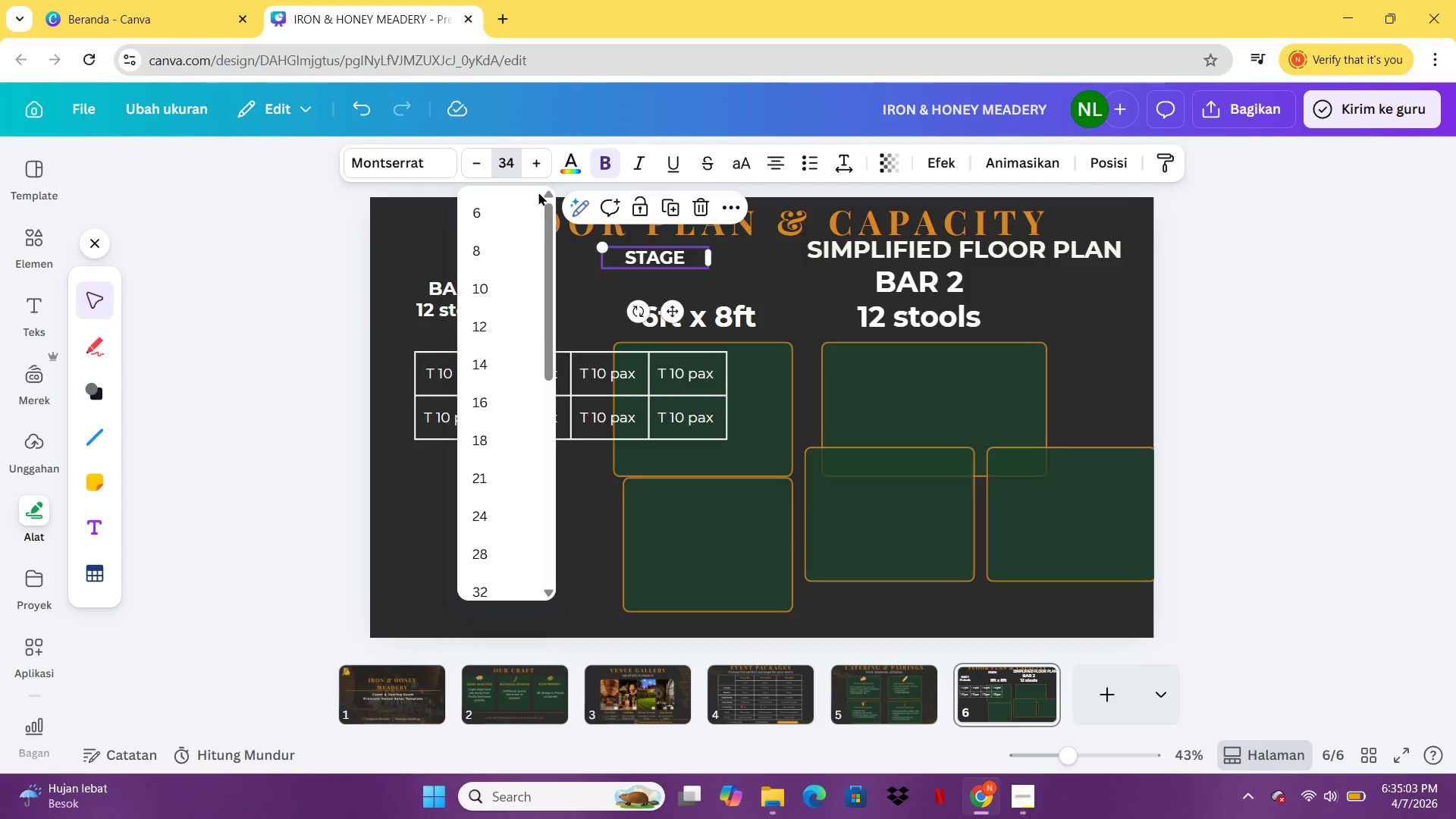 
key(Enter)
 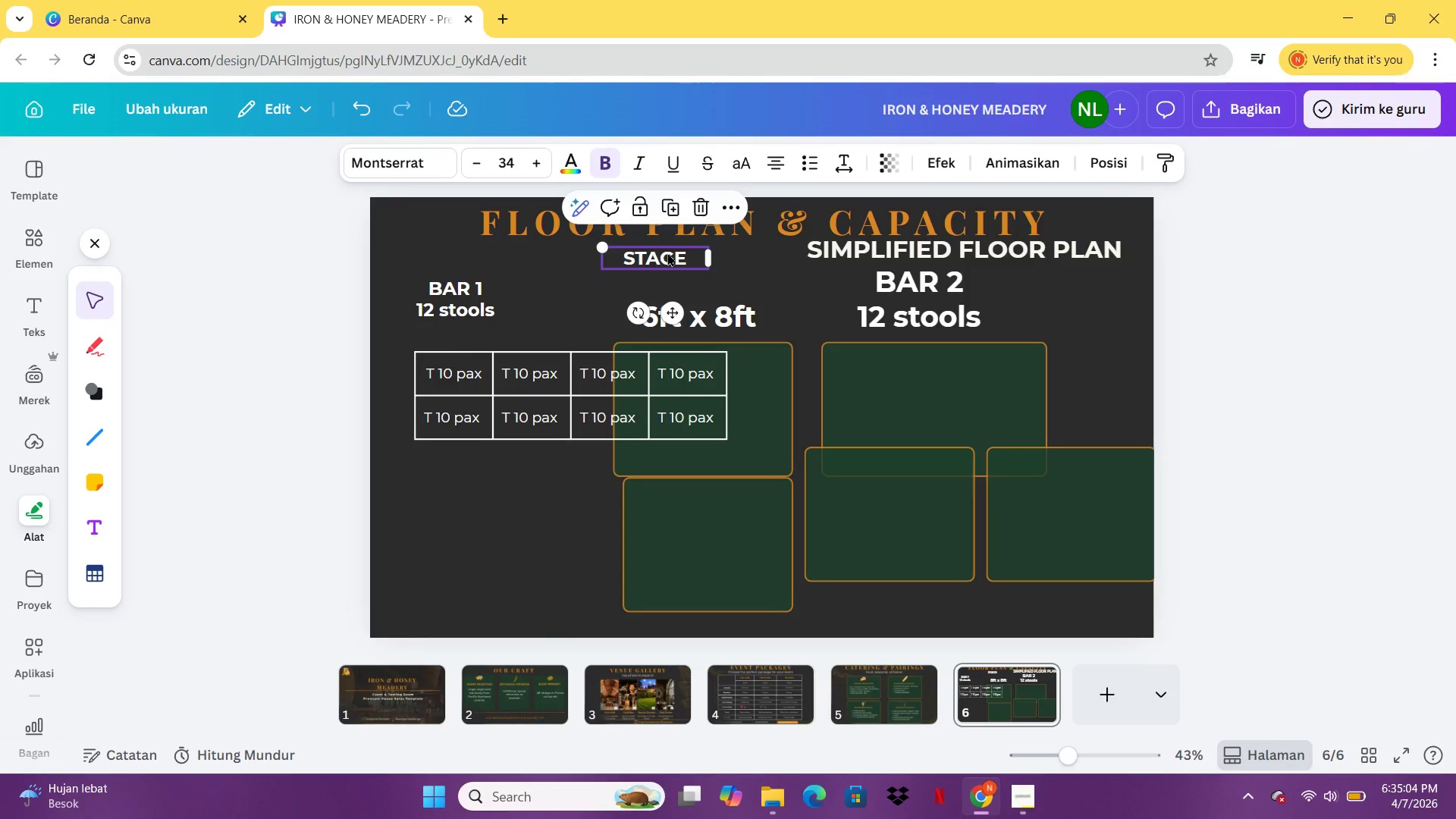 
left_click_drag(start_coordinate=[667, 253], to_coordinate=[621, 284])
 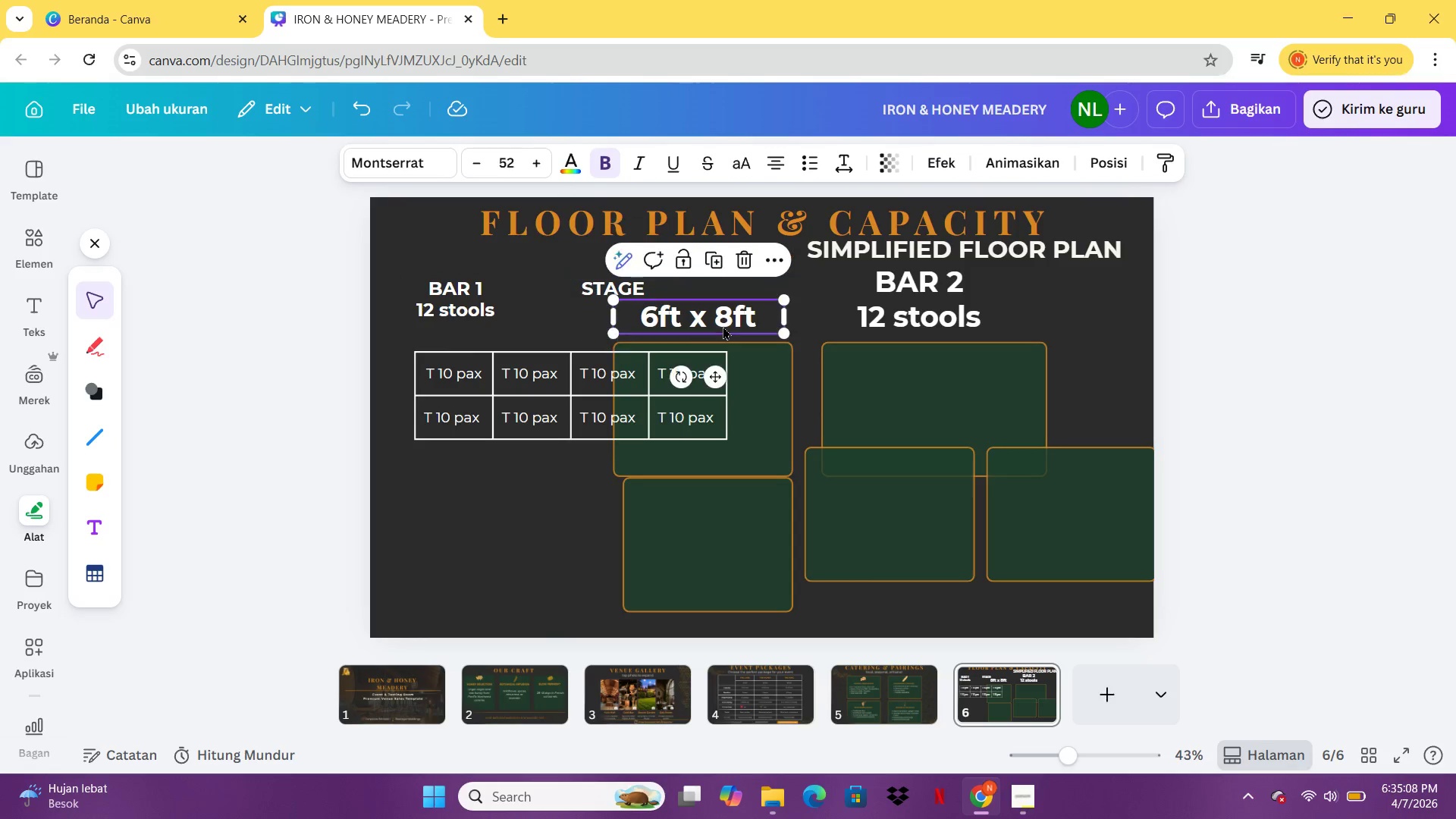 
left_click([723, 326])
 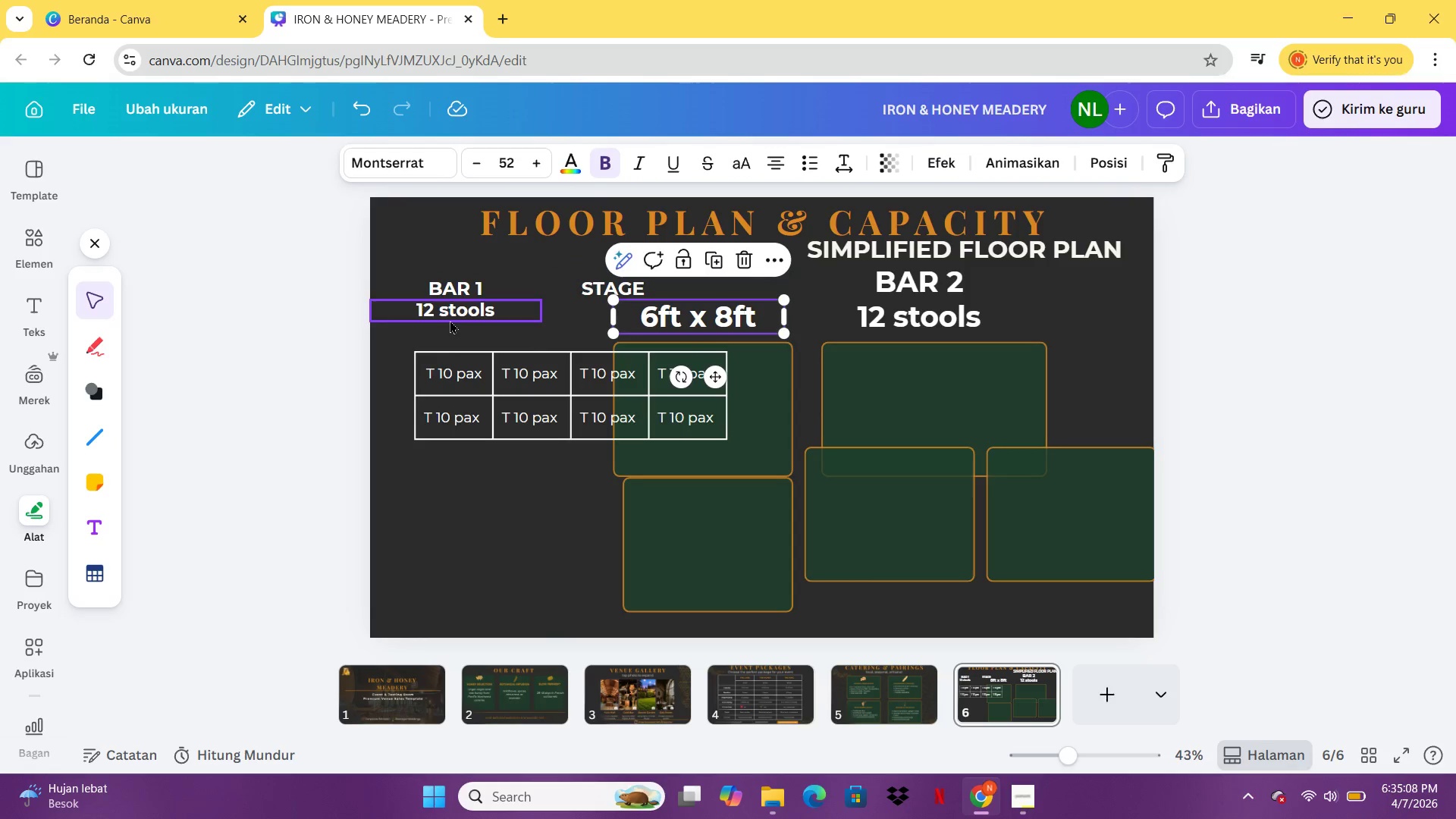 
left_click([450, 320])
 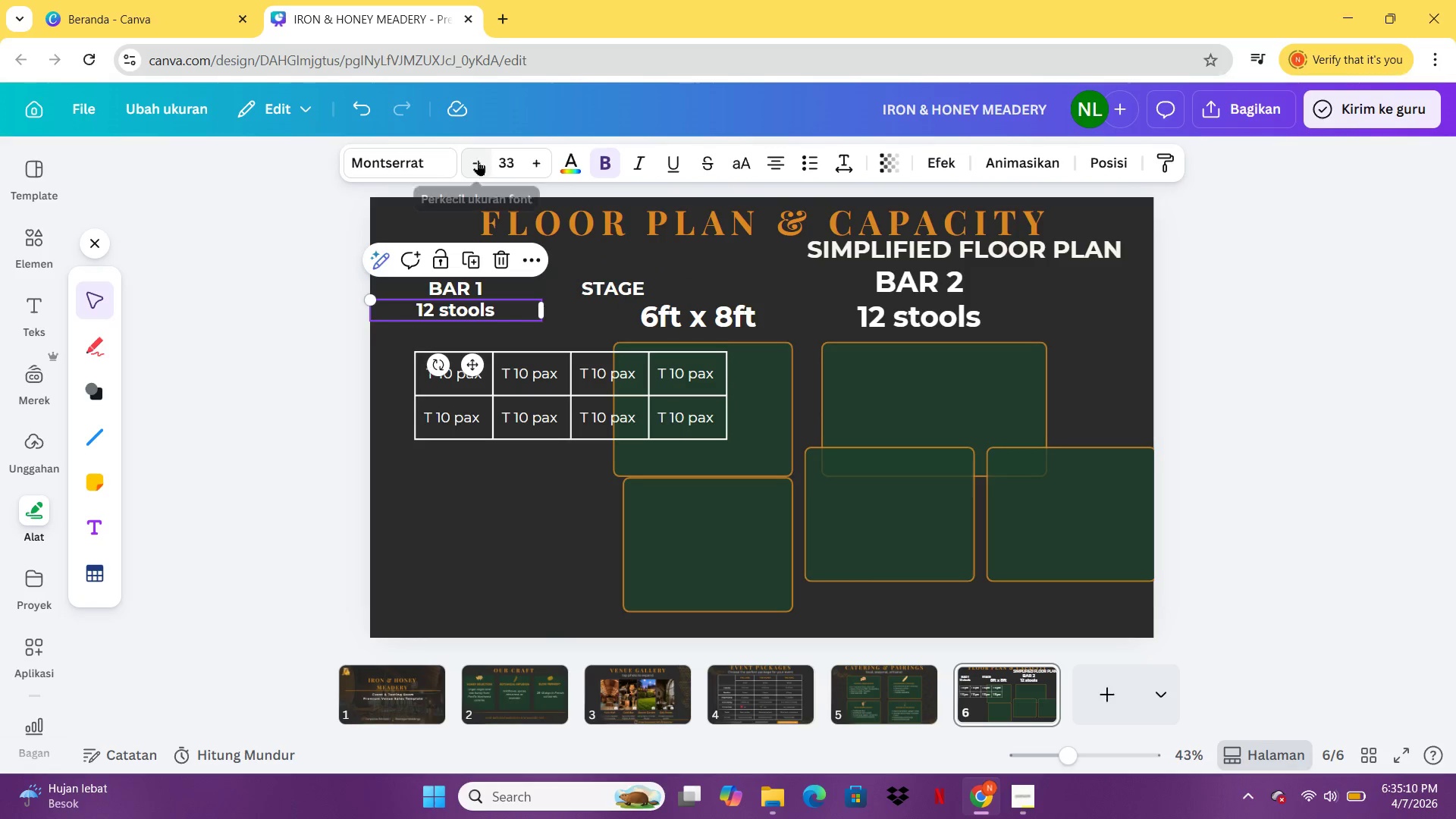 
double_click([478, 162])
 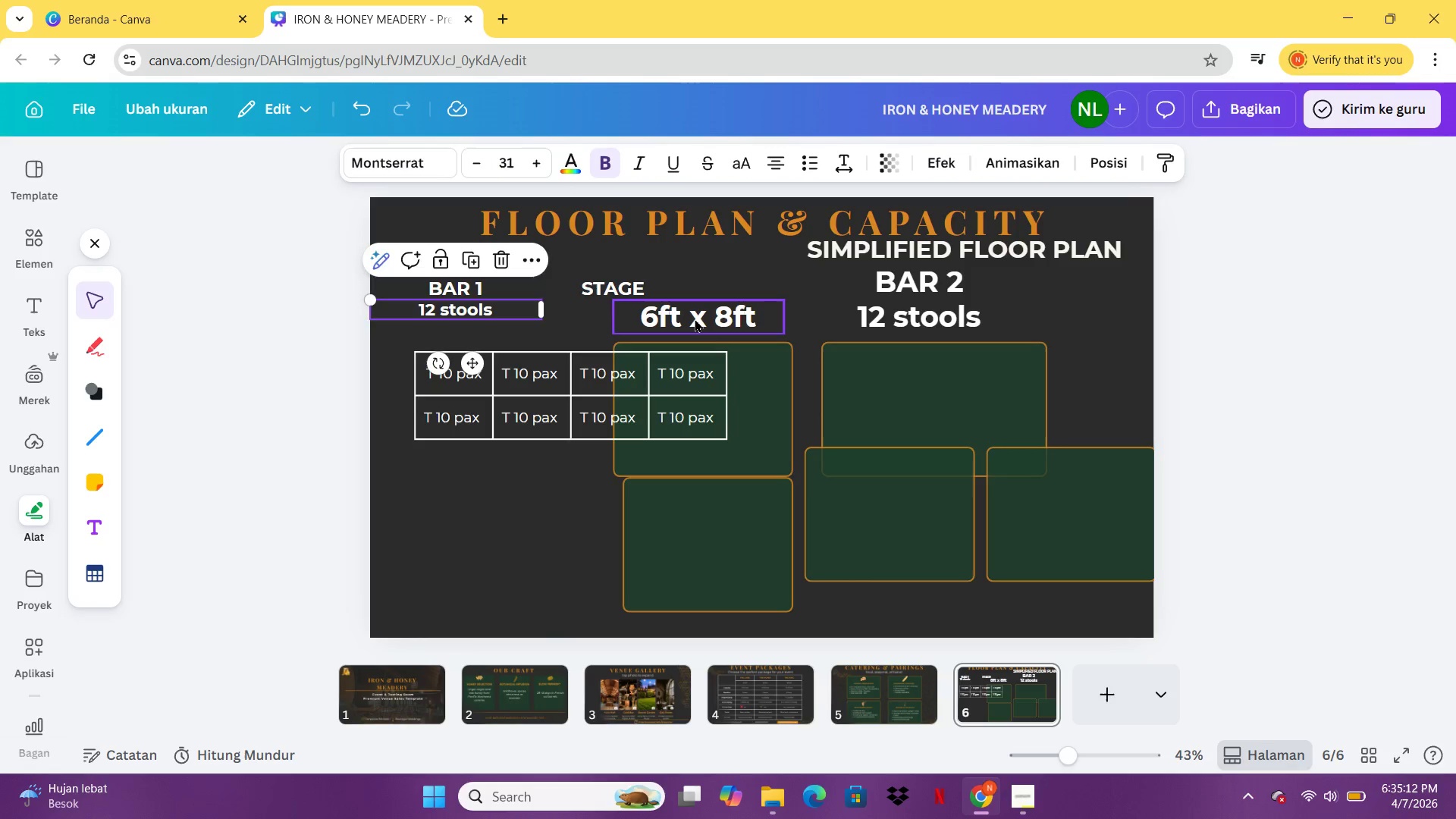 
left_click([695, 318])
 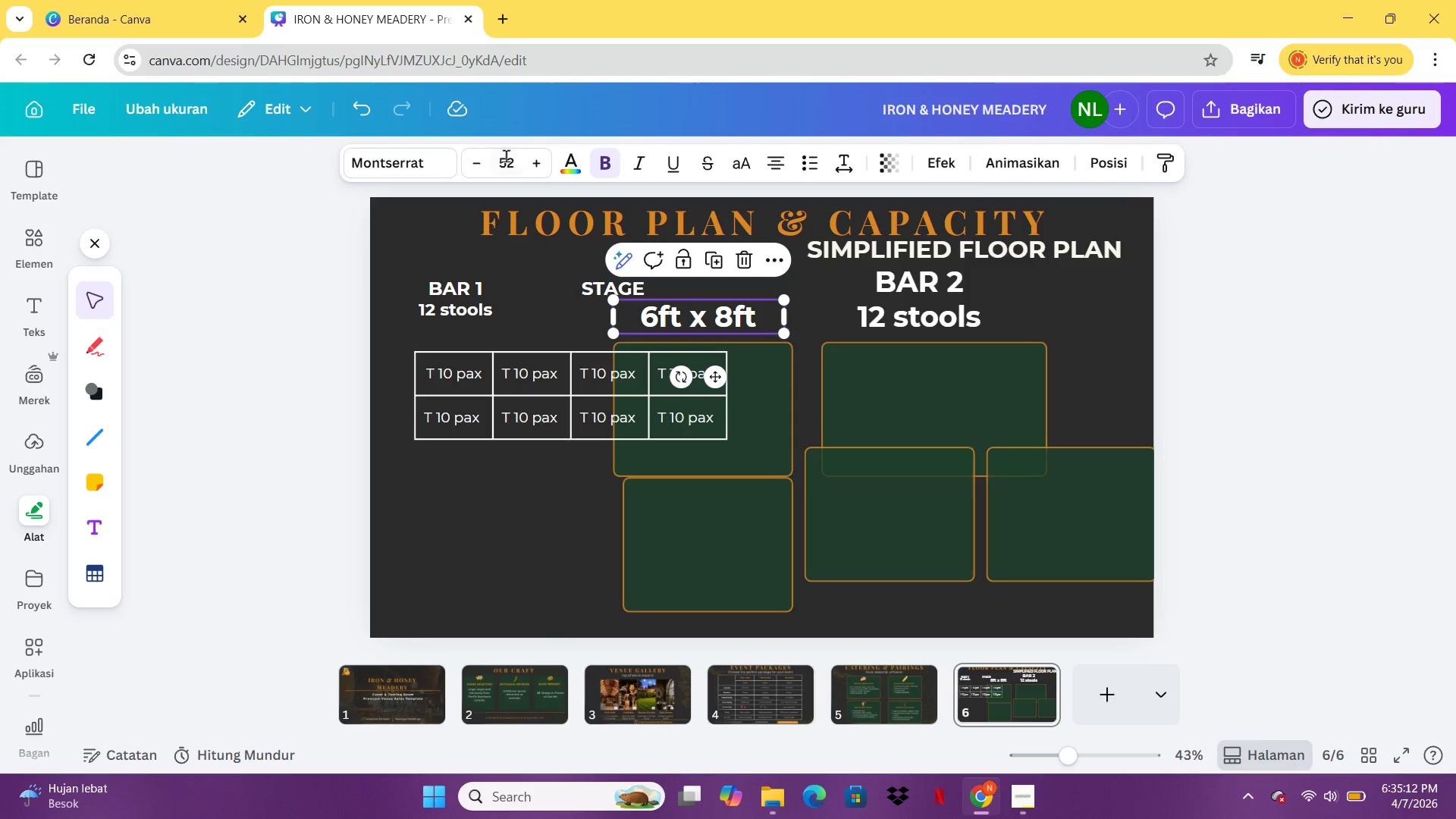 
left_click([506, 155])
 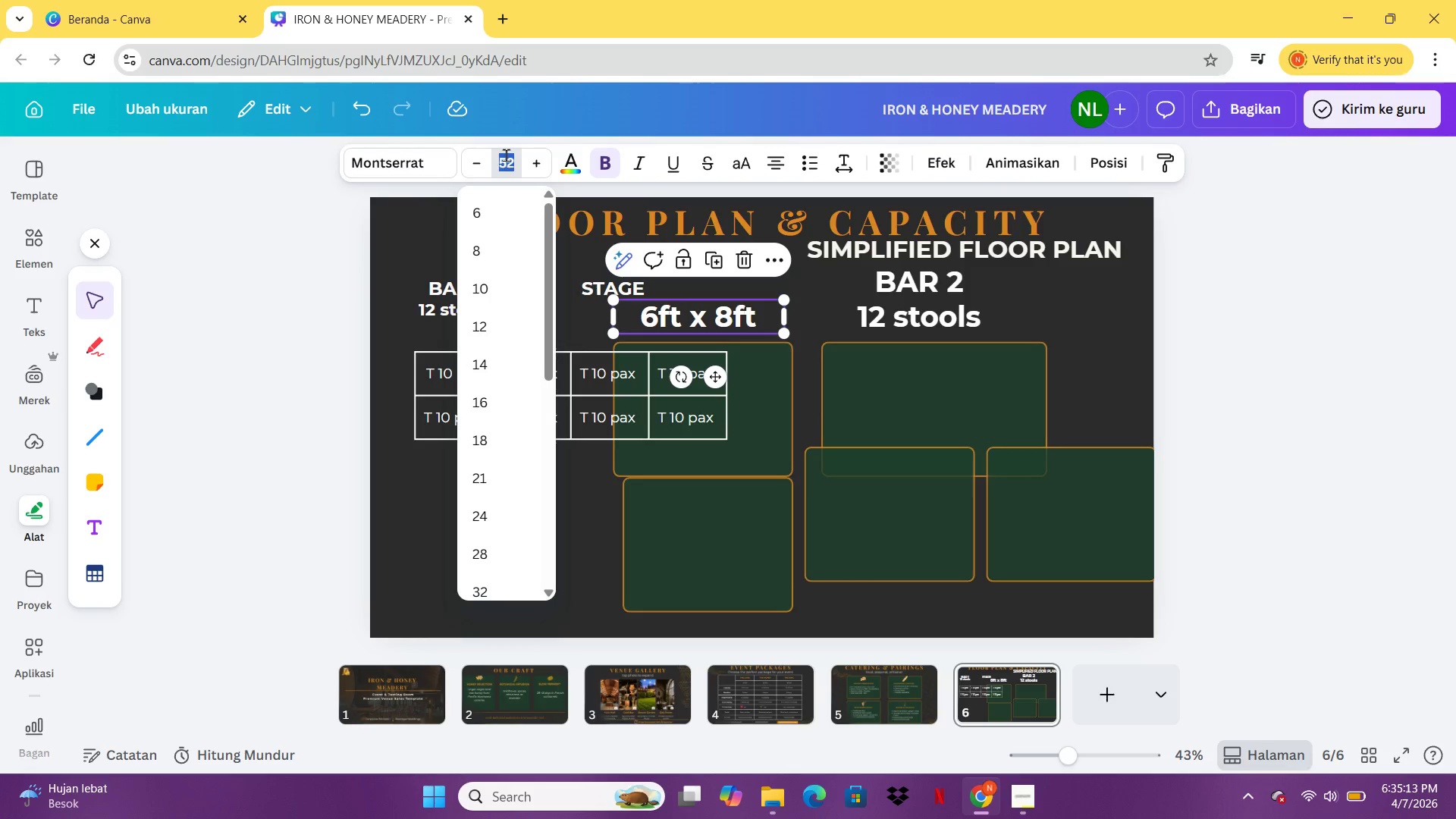 
type(31)
 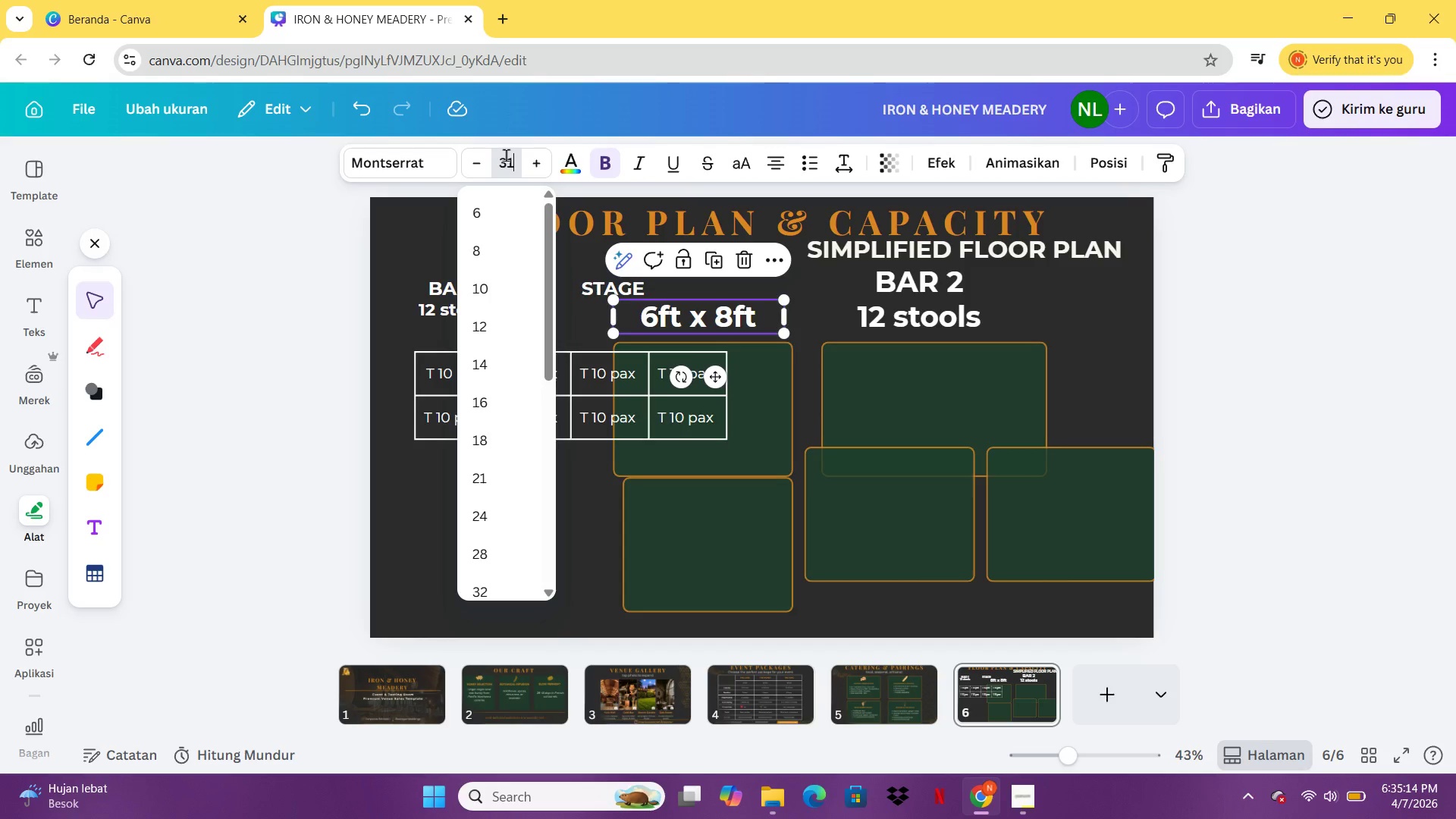 
key(Enter)
 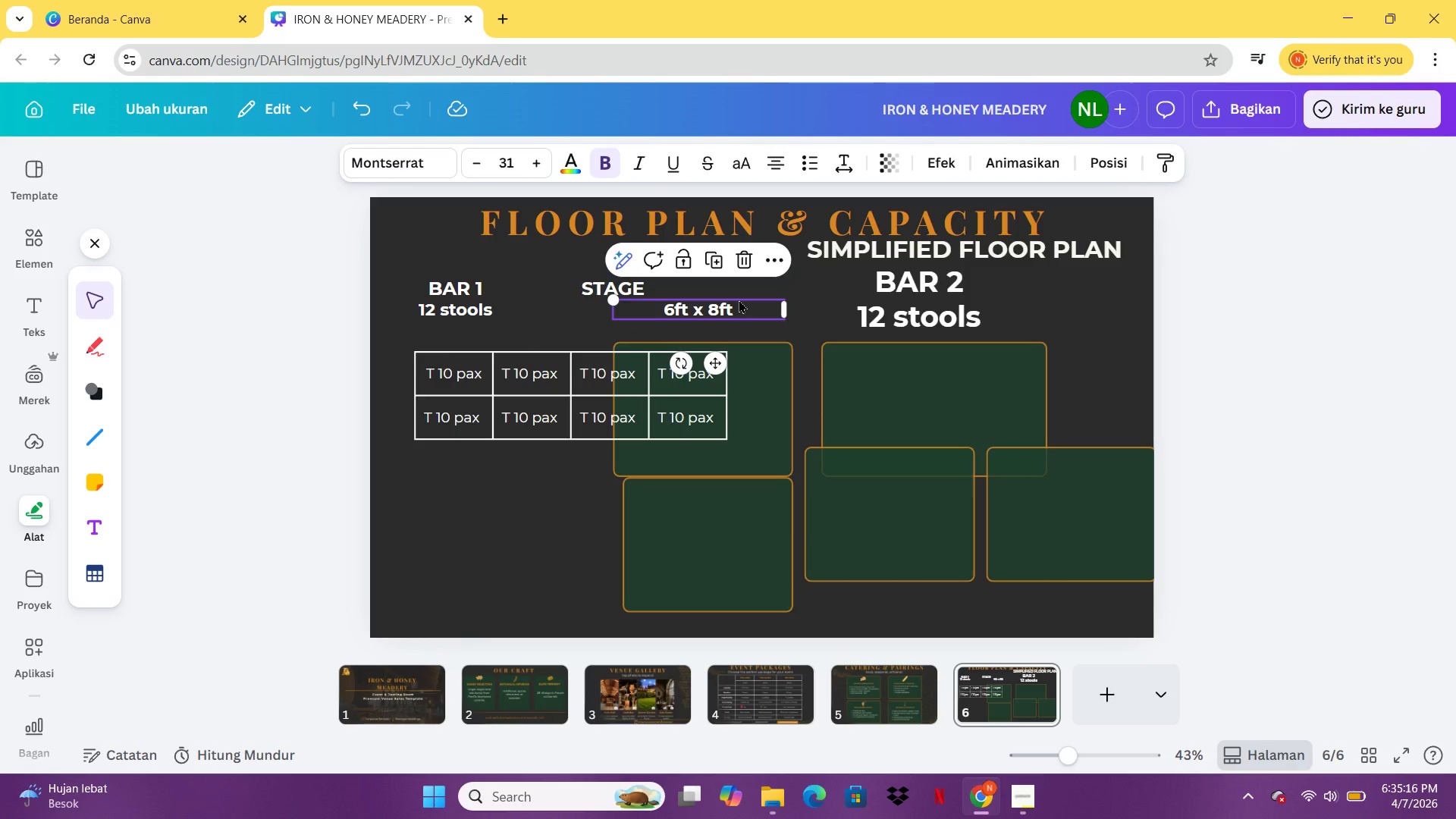 
left_click_drag(start_coordinate=[735, 302], to_coordinate=[647, 303])
 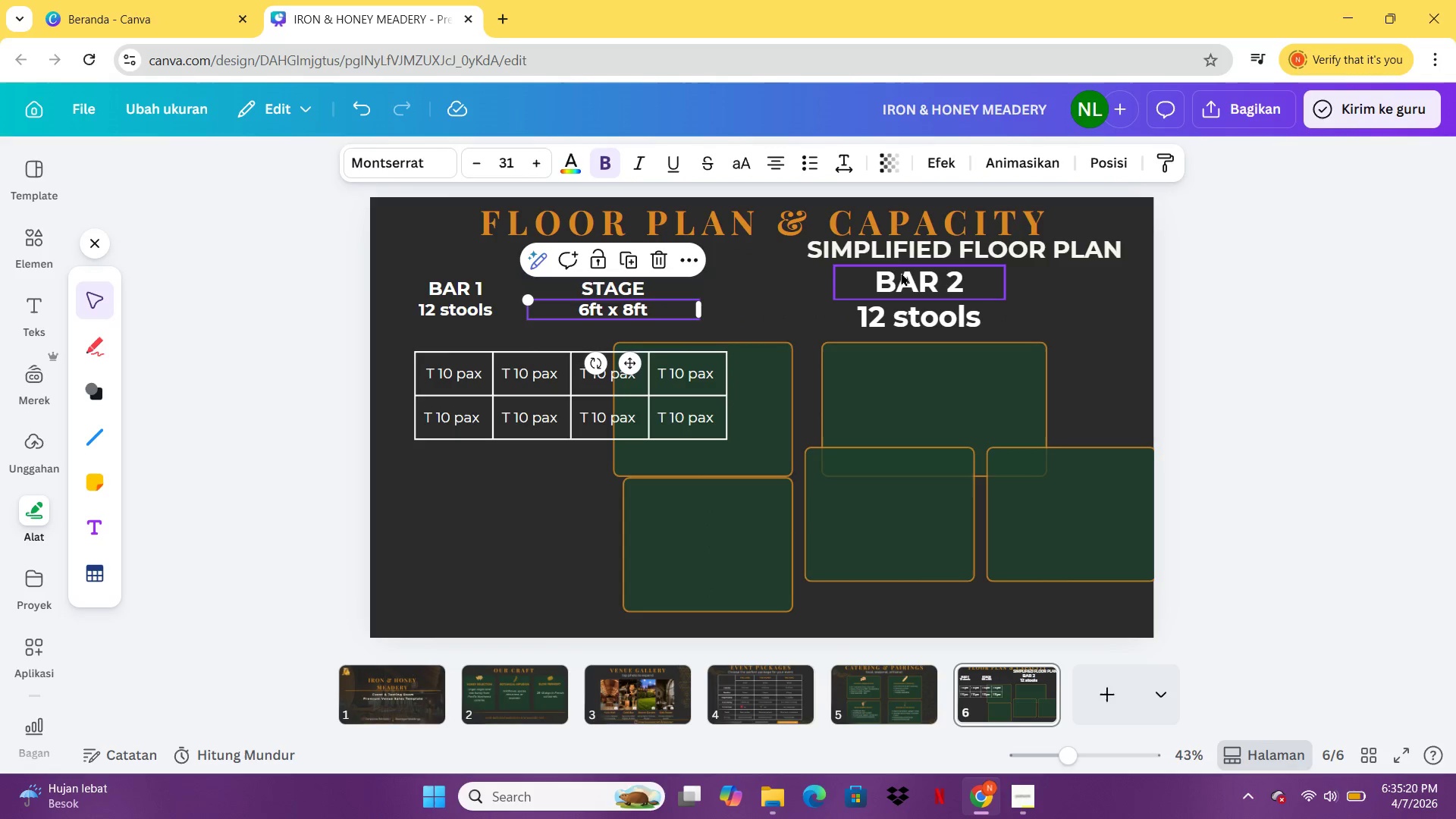 
left_click([901, 280])
 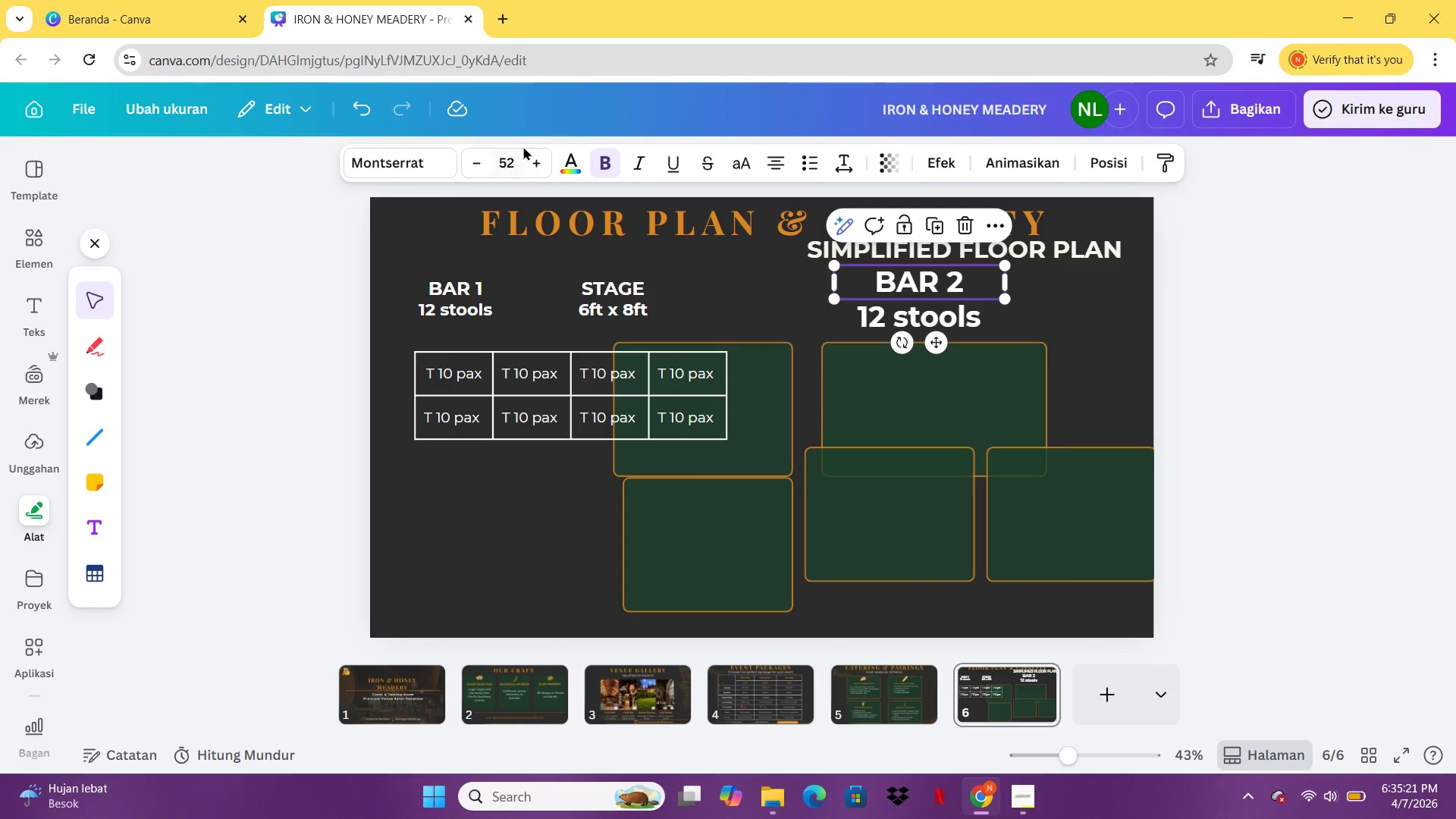 
left_click([522, 149])
 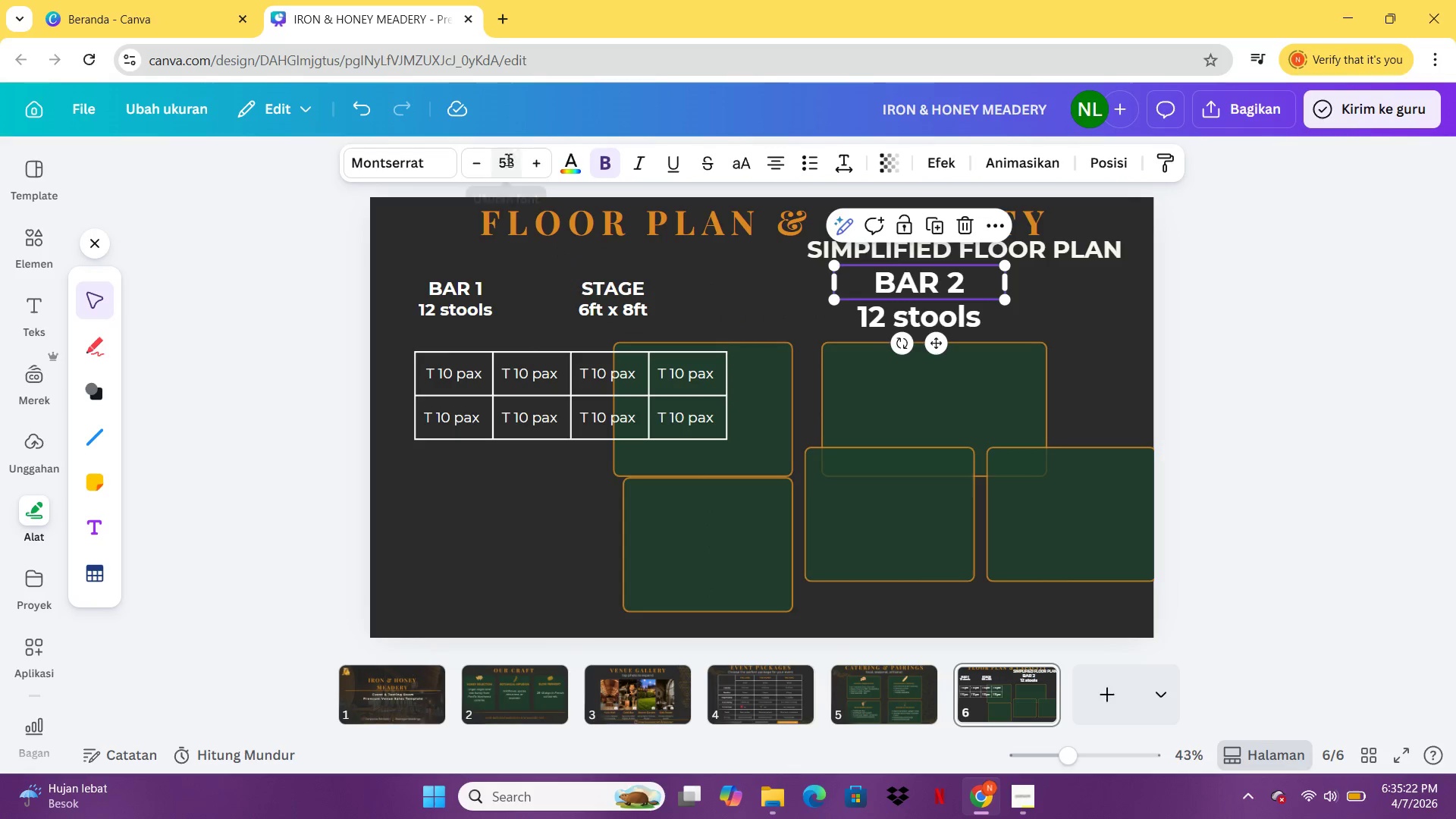 
left_click([508, 159])
 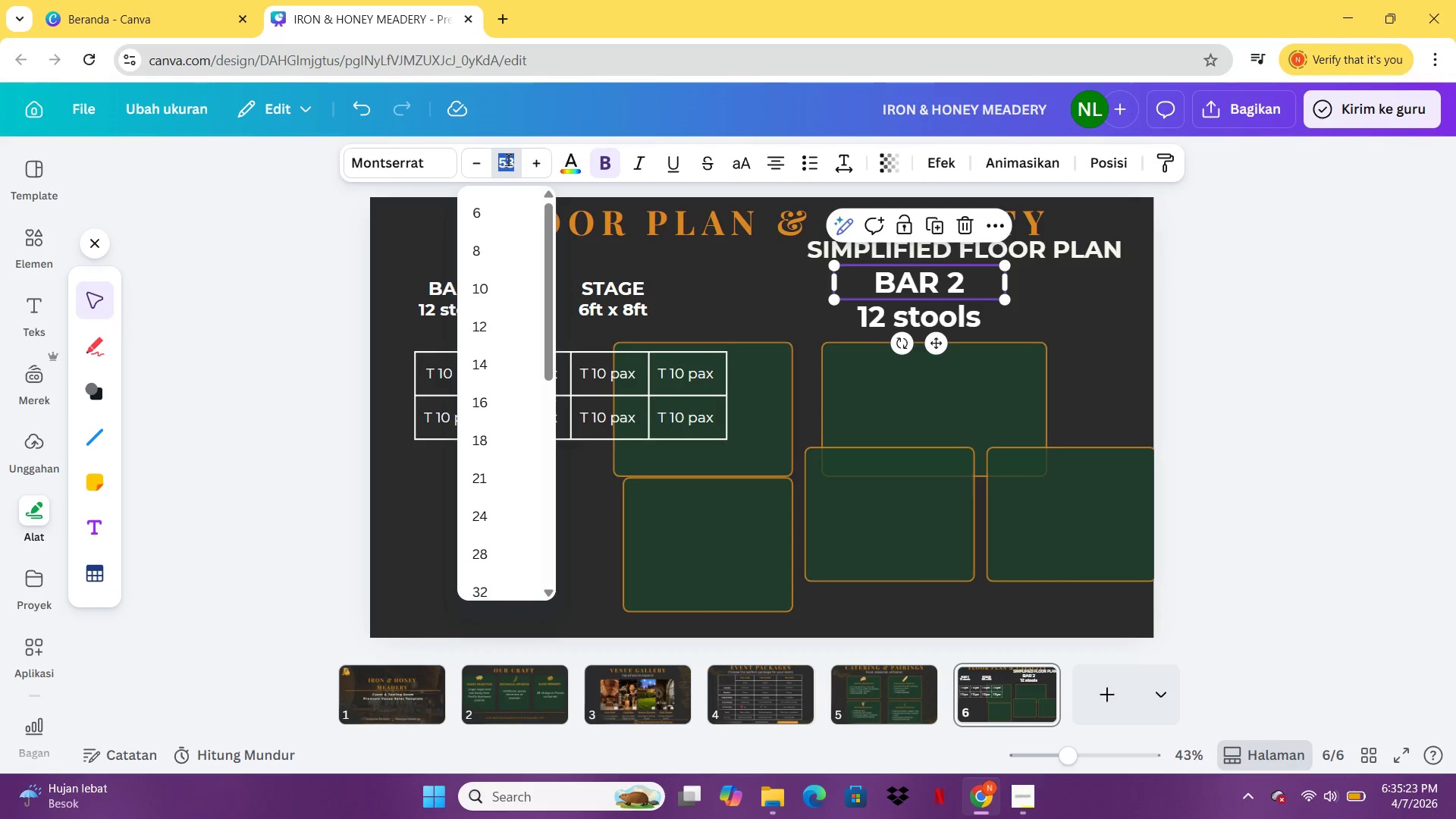 
type(34)
 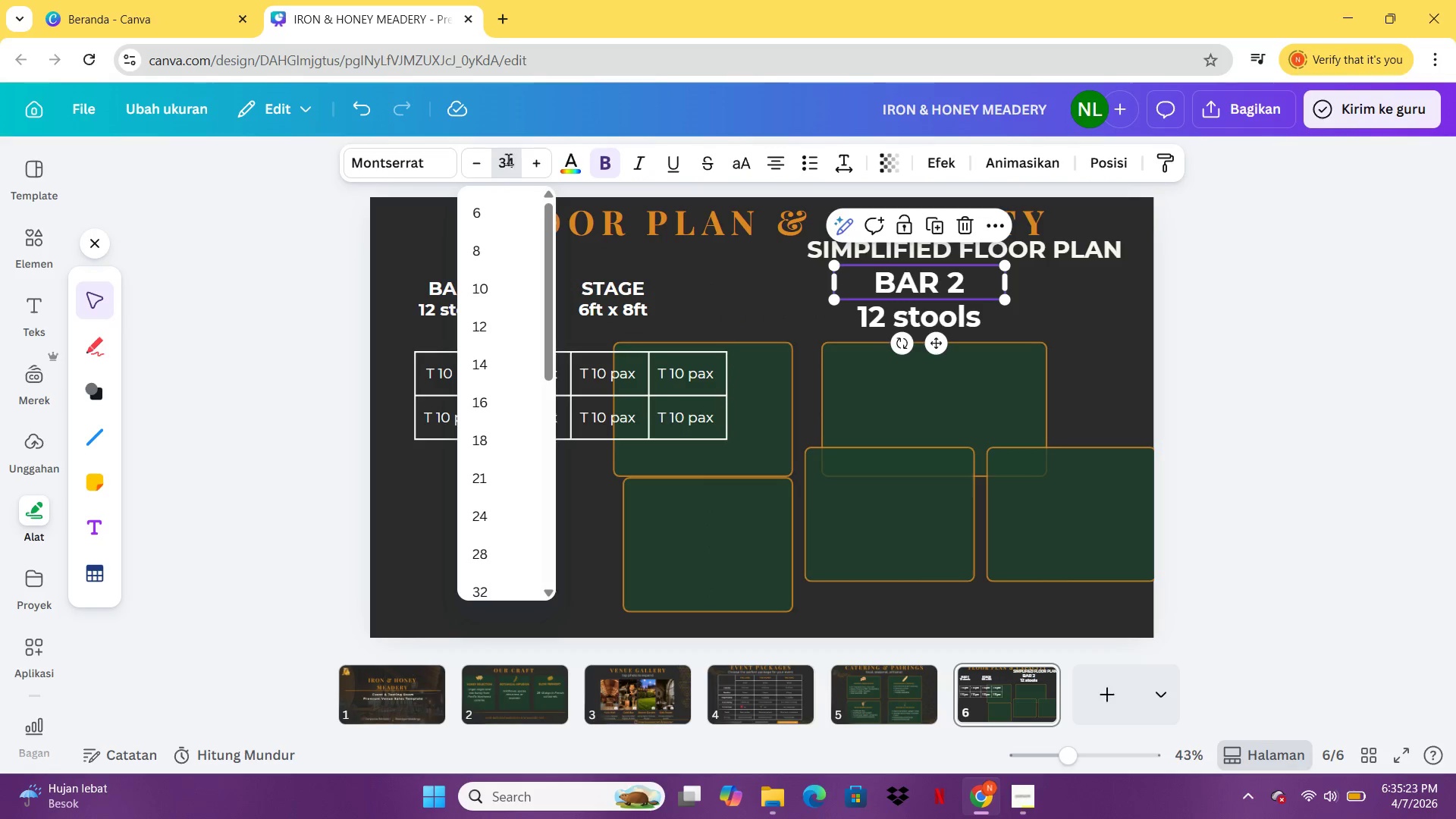 
key(Enter)
 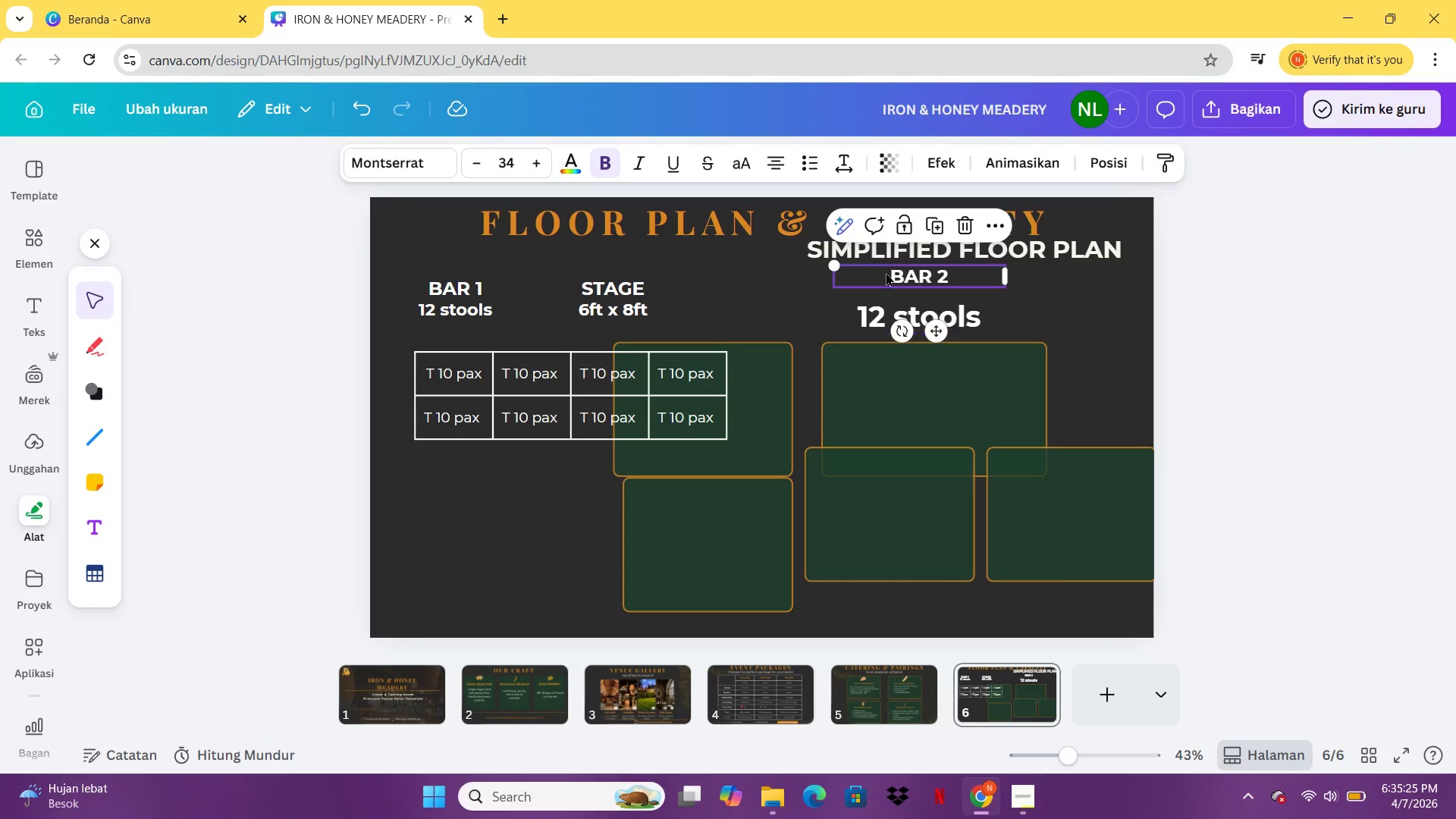 
left_click_drag(start_coordinate=[885, 272], to_coordinate=[695, 286])
 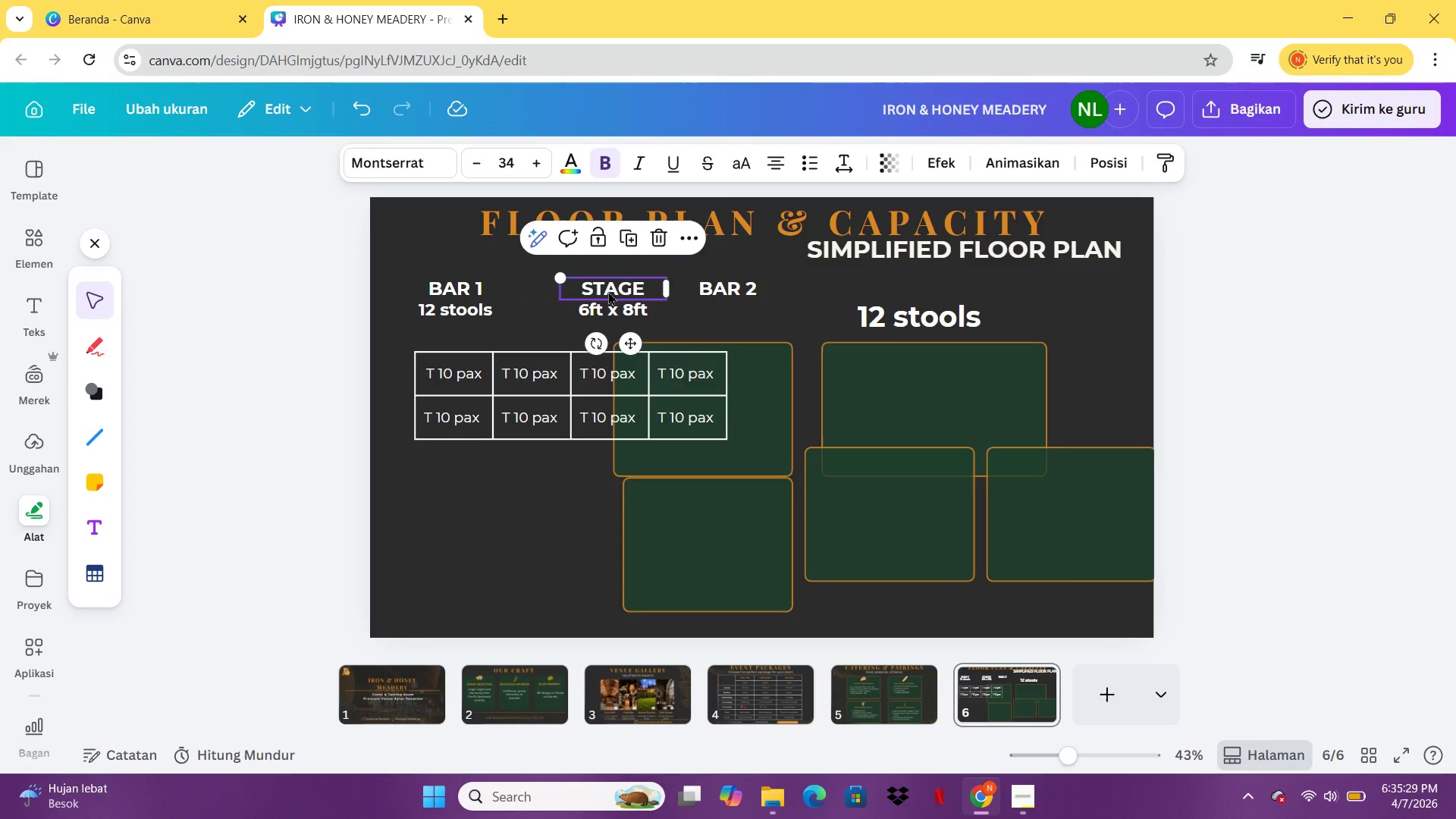 
left_click_drag(start_coordinate=[608, 291], to_coordinate=[590, 291])
 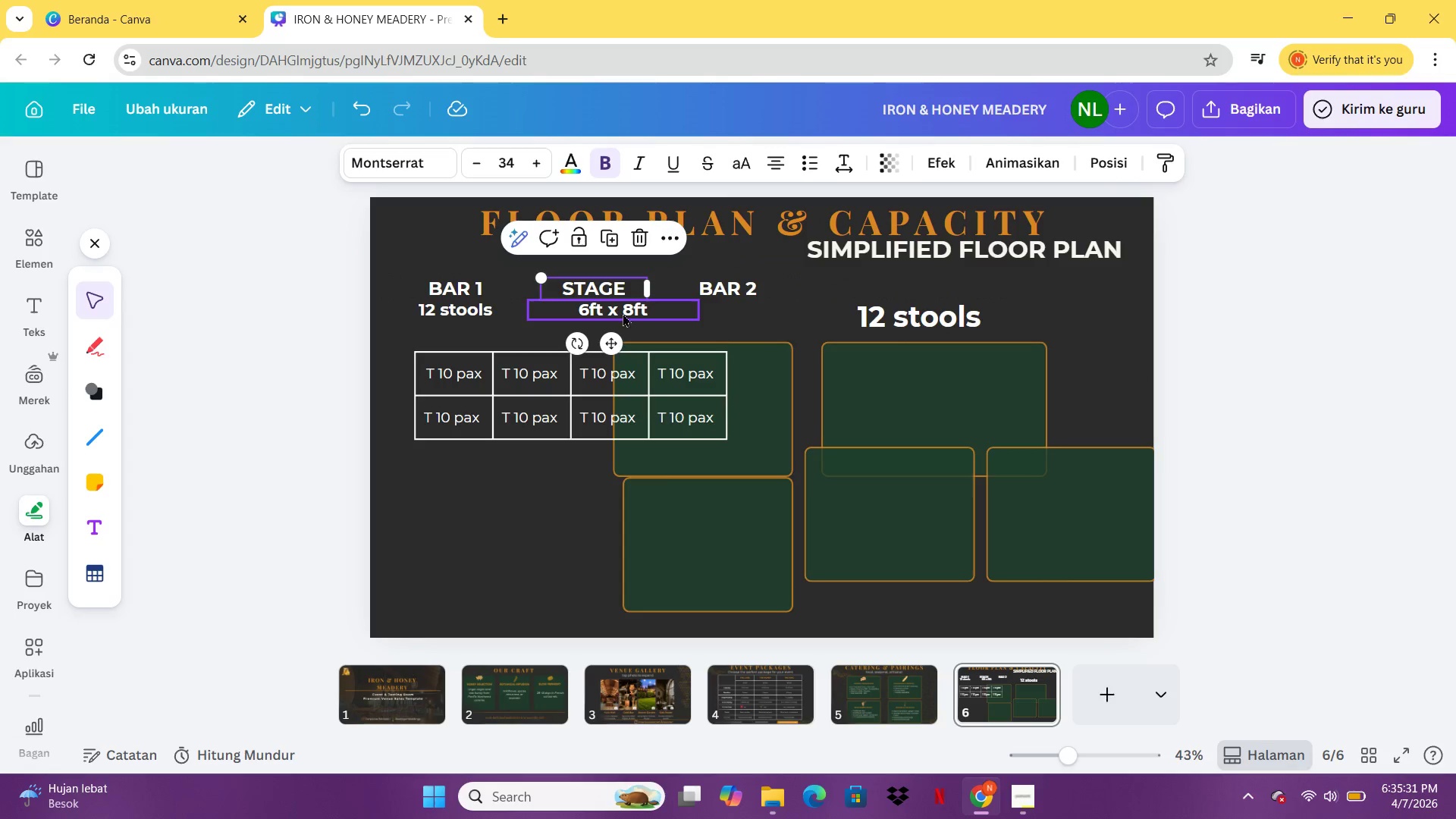 
left_click_drag(start_coordinate=[625, 312], to_coordinate=[607, 313])
 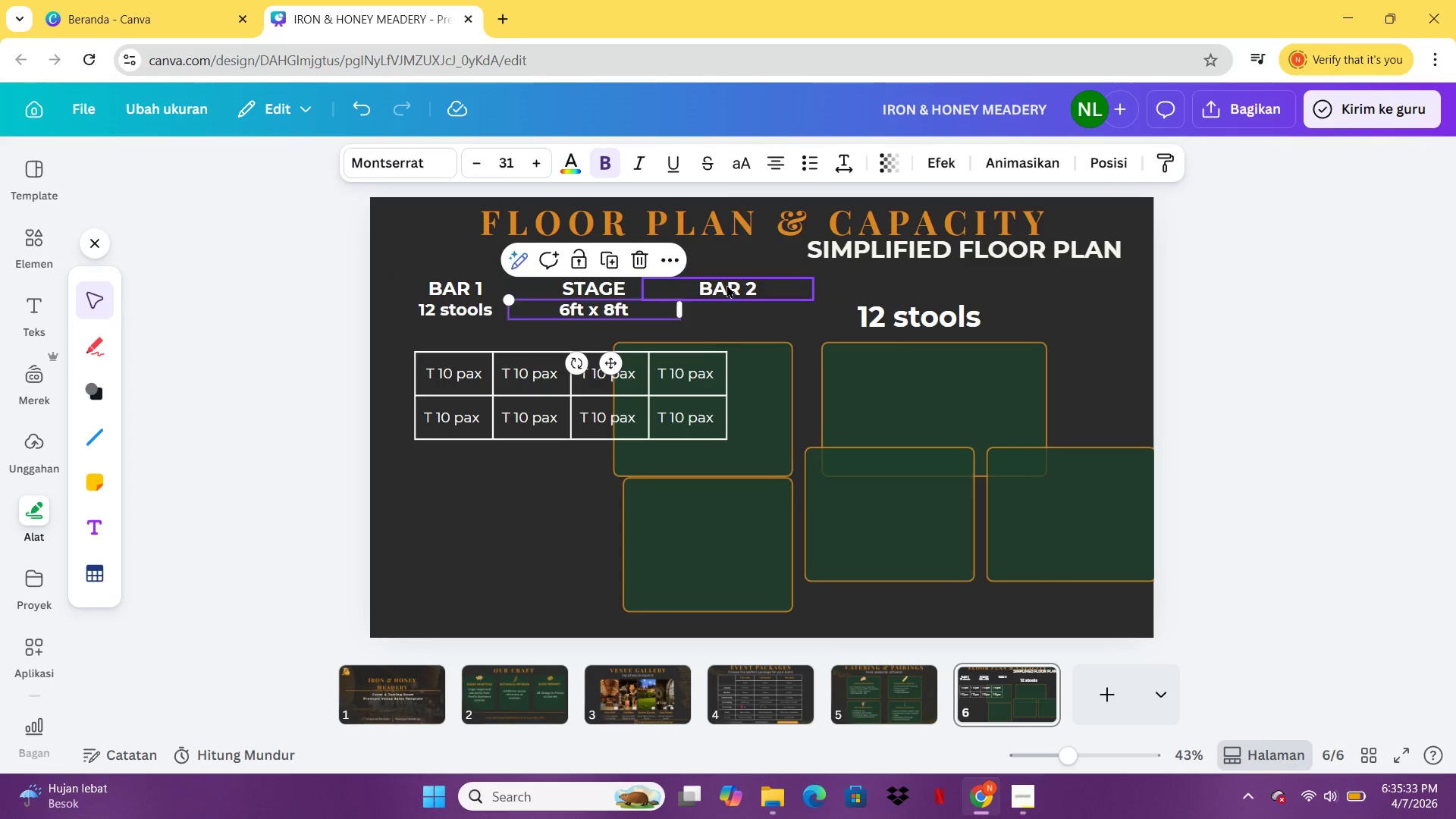 
left_click_drag(start_coordinate=[726, 284], to_coordinate=[709, 284])
 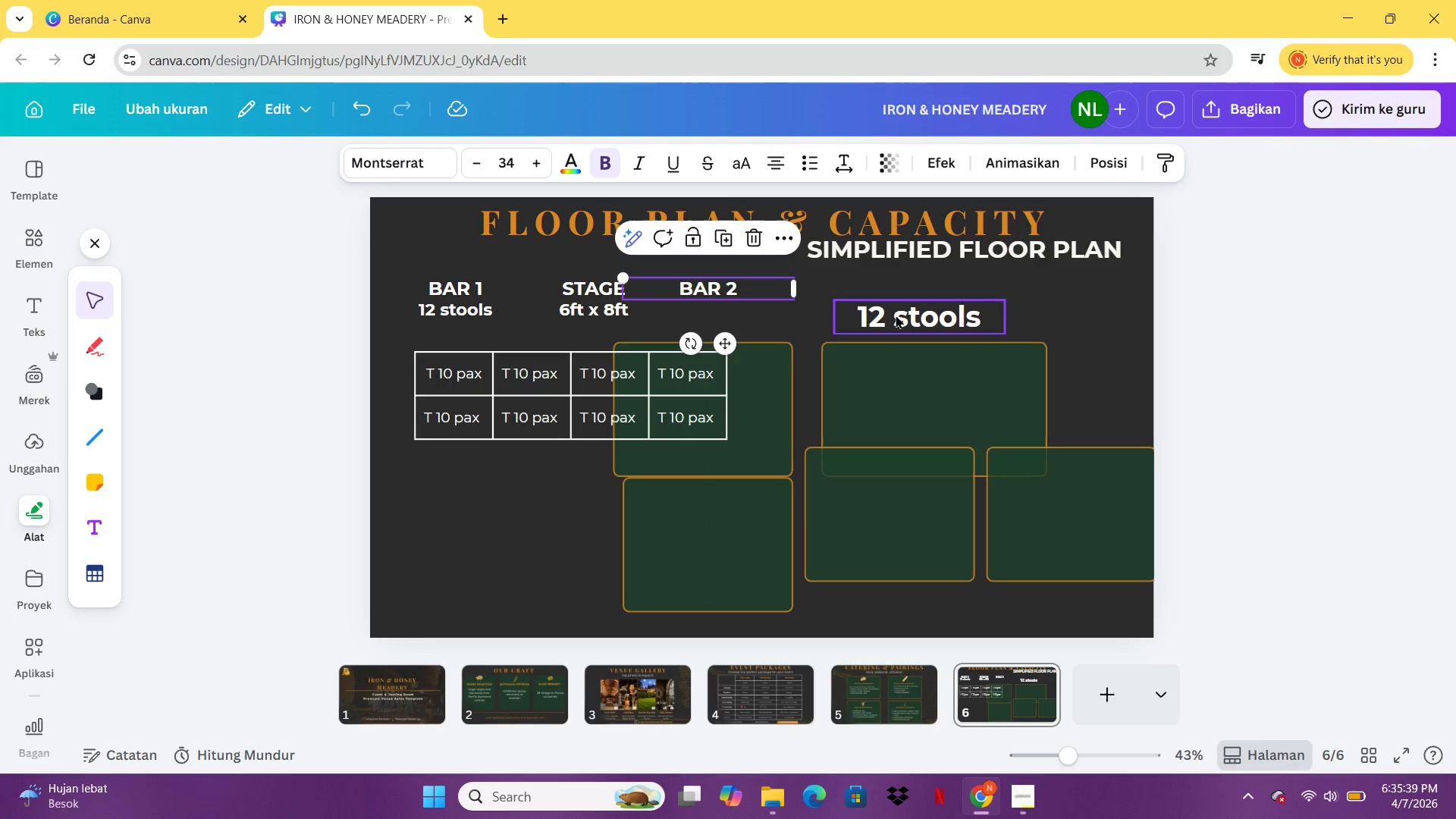 
left_click([896, 315])
 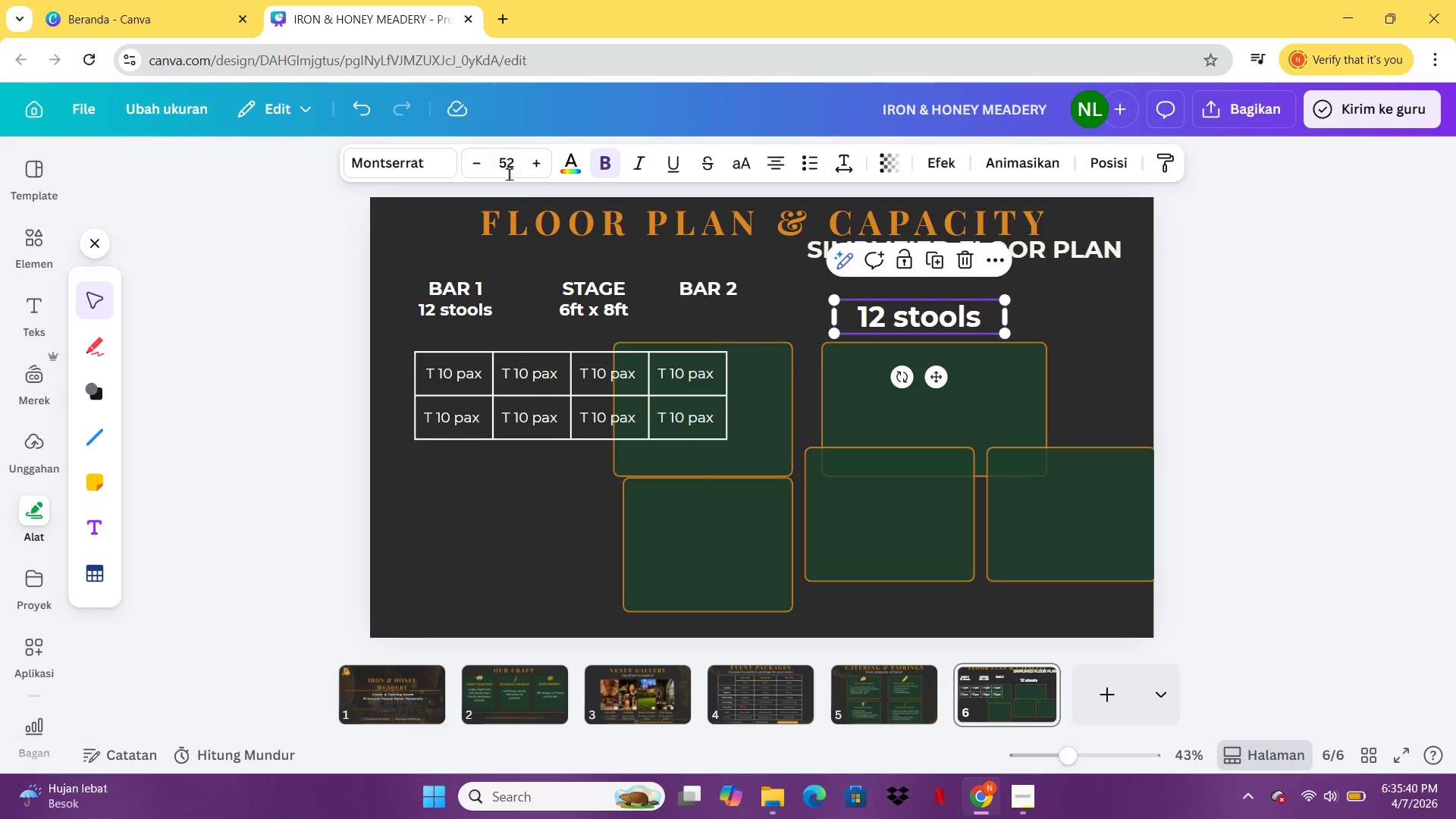 
left_click([511, 174])
 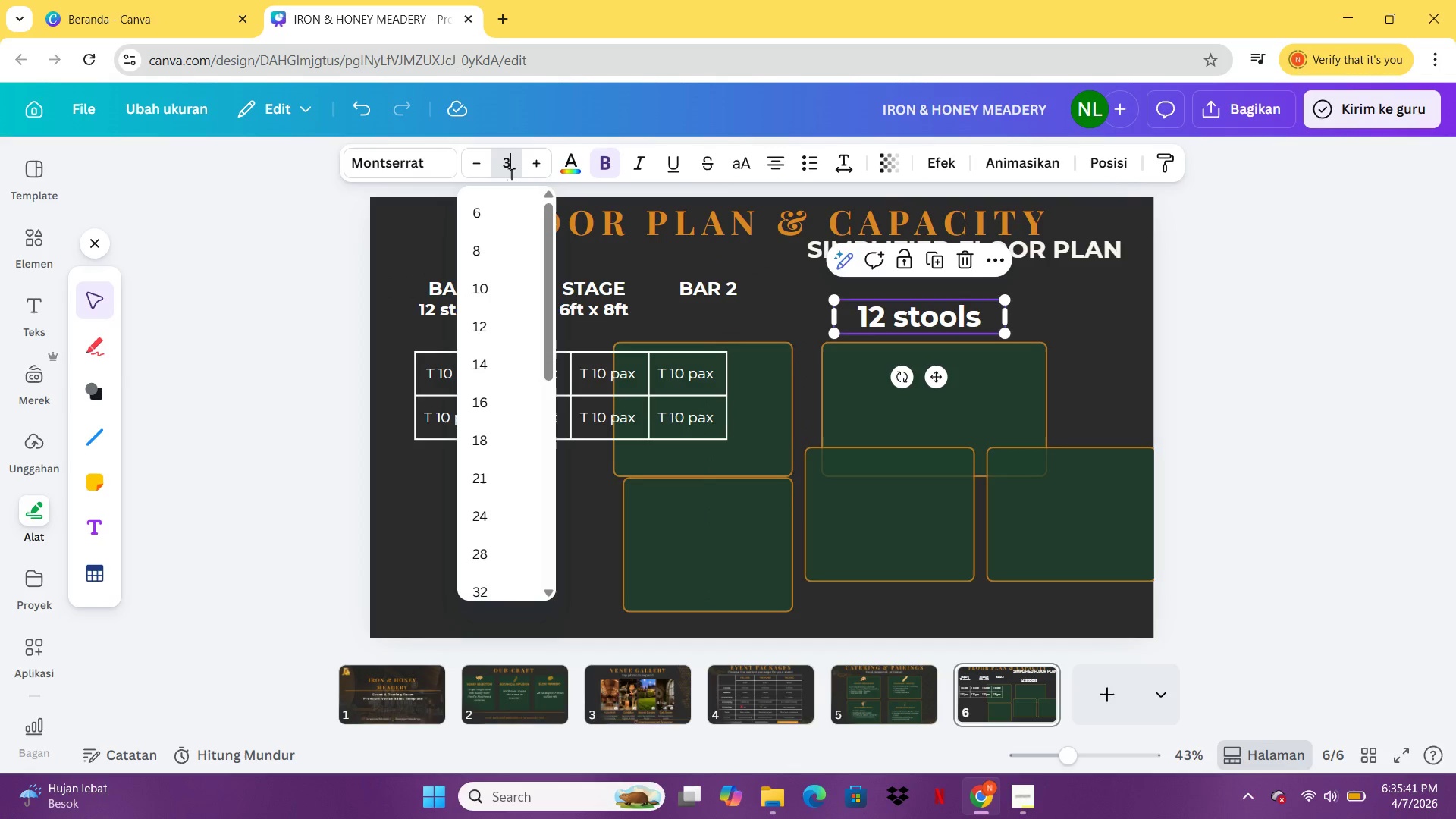 
type(31)
 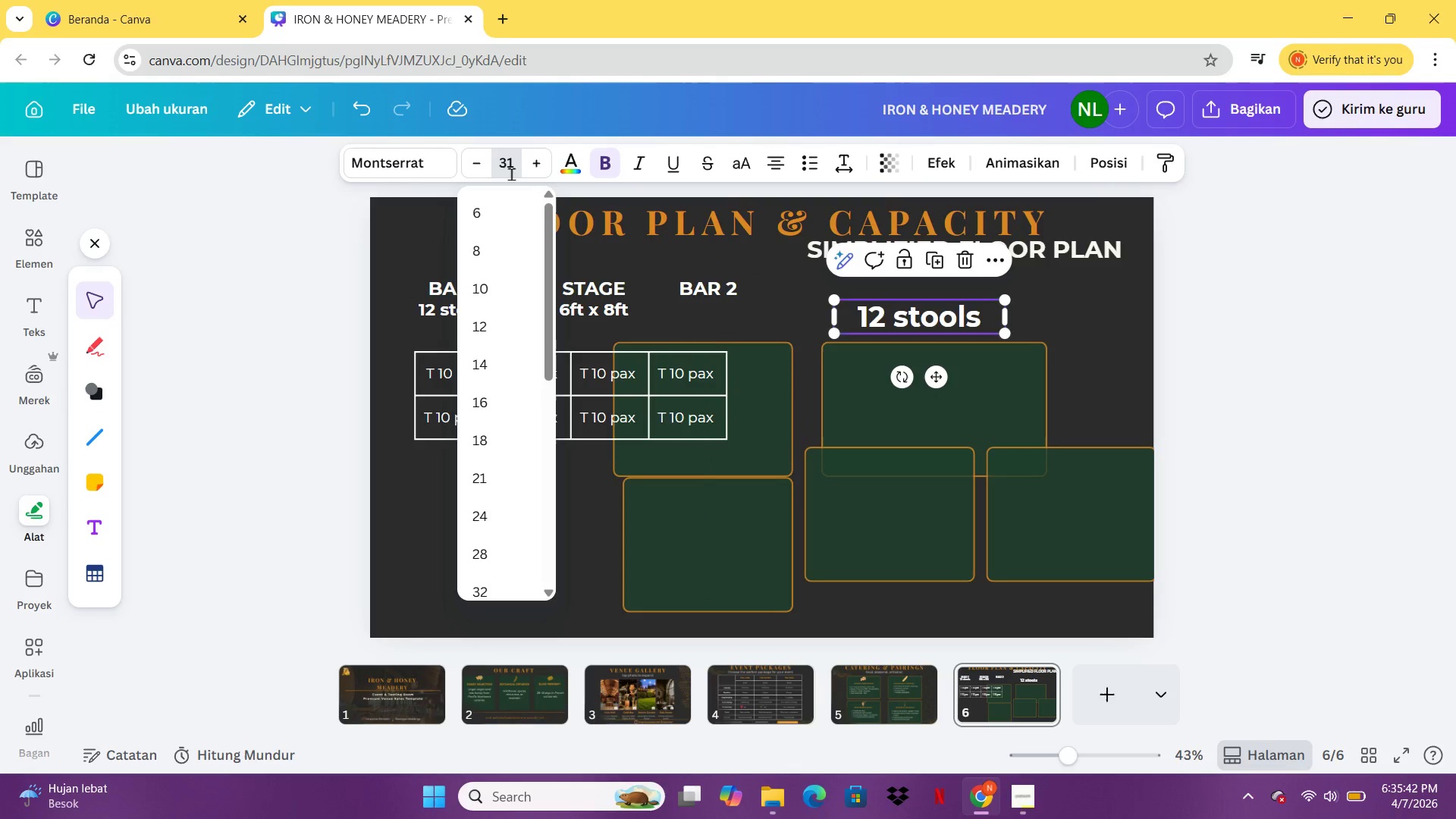 
key(Enter)
 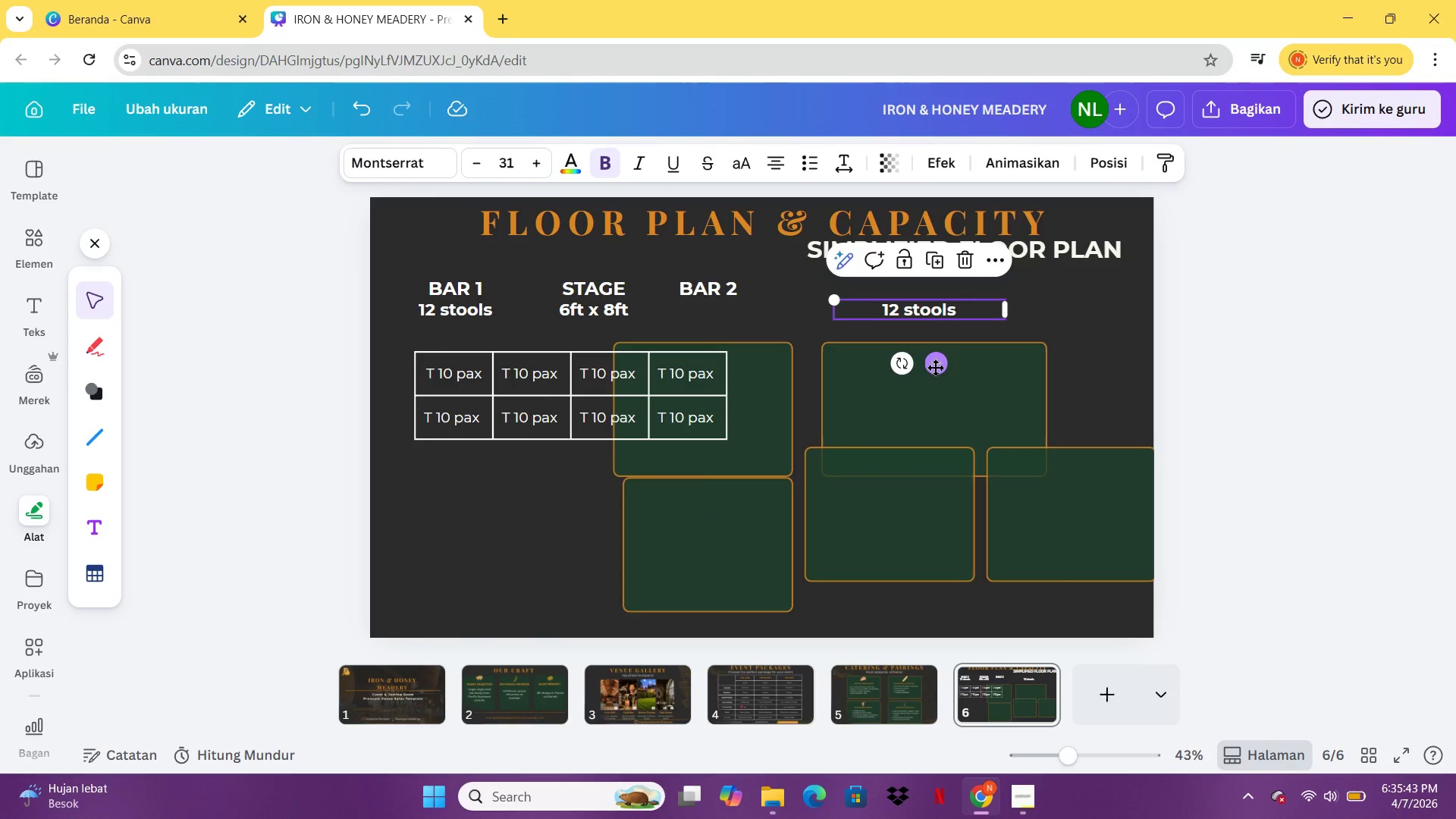 
left_click_drag(start_coordinate=[934, 369], to_coordinate=[733, 368])
 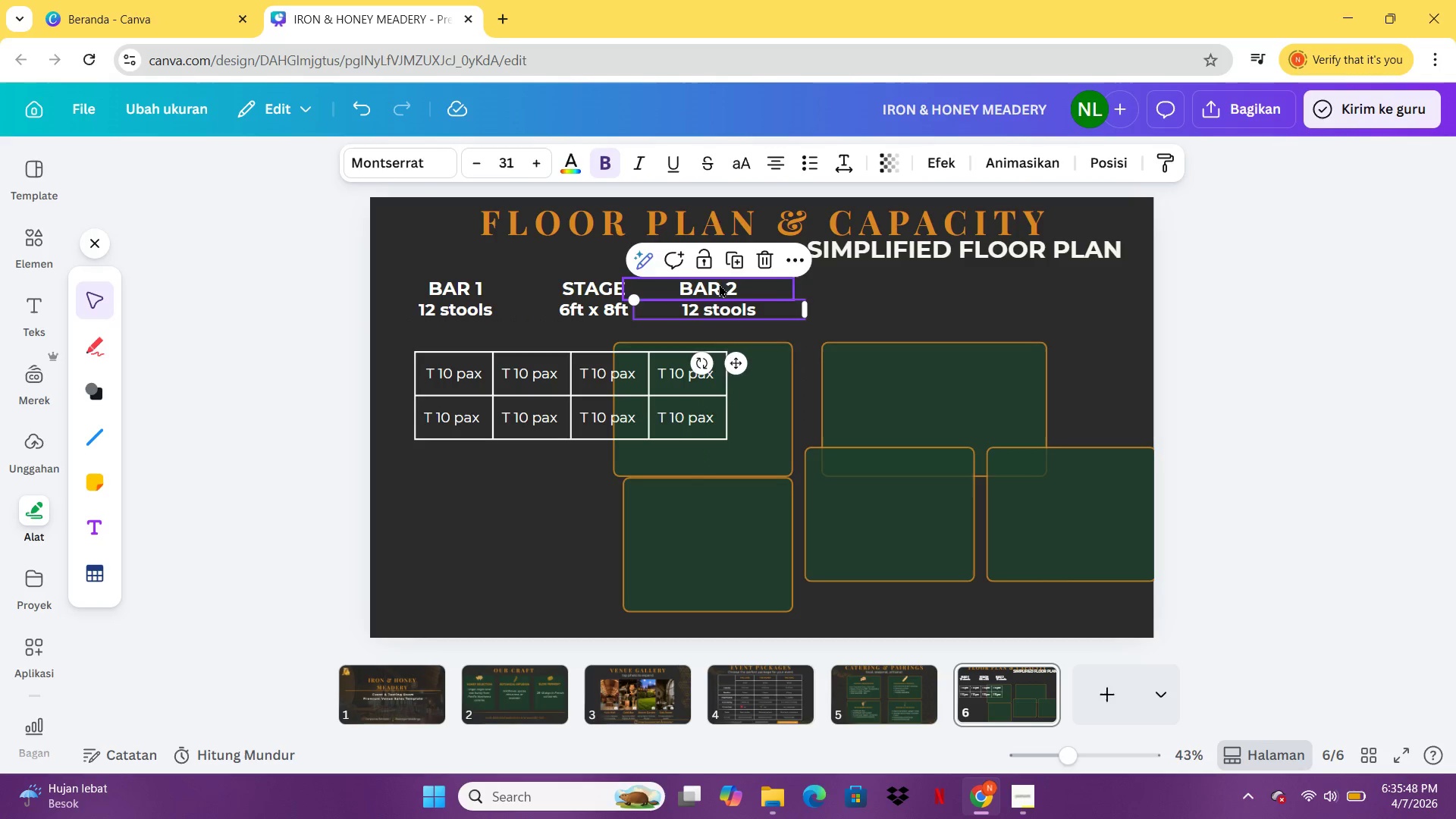 
left_click_drag(start_coordinate=[719, 284], to_coordinate=[730, 290])
 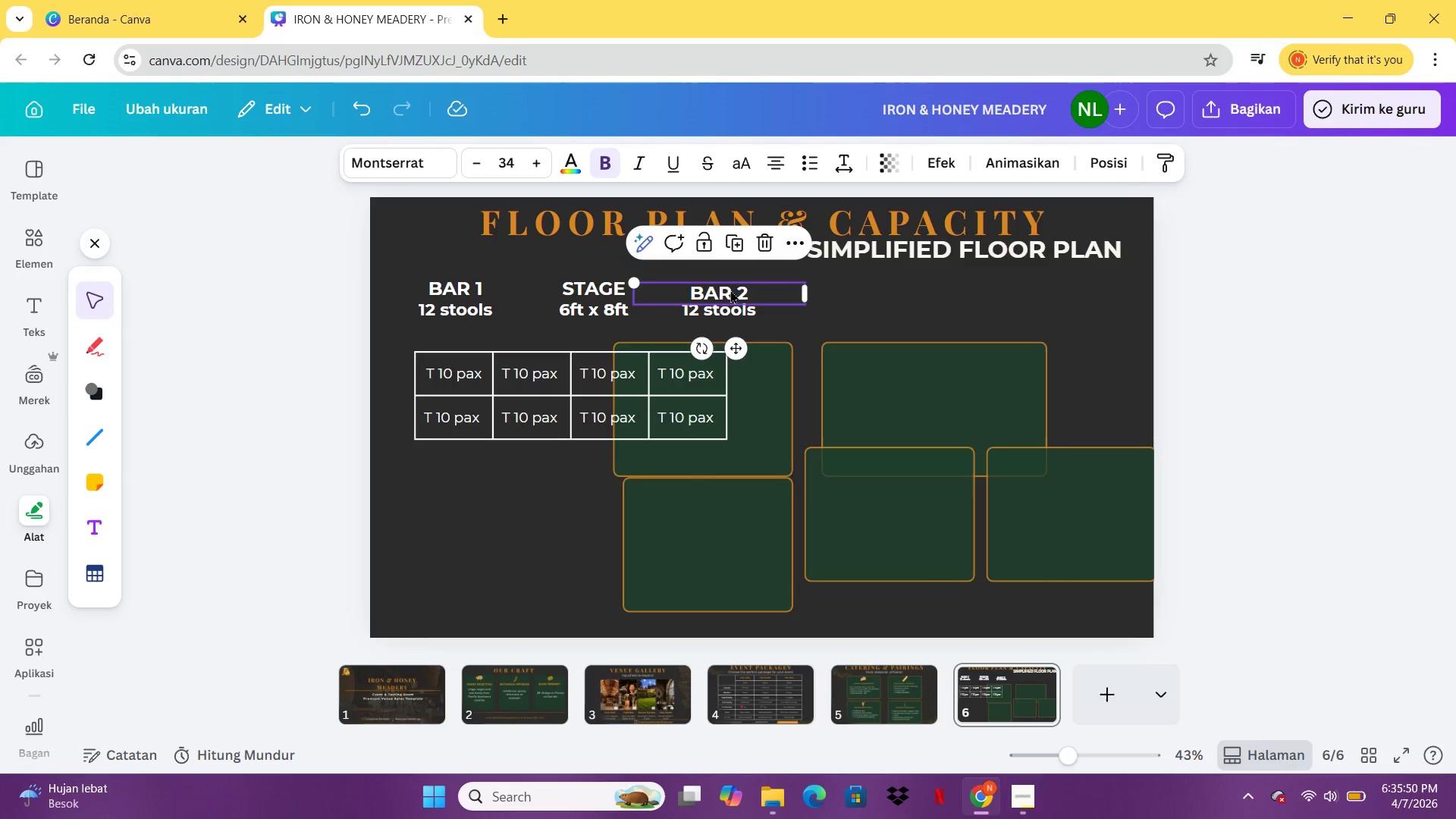 
left_click_drag(start_coordinate=[730, 290], to_coordinate=[732, 284])
 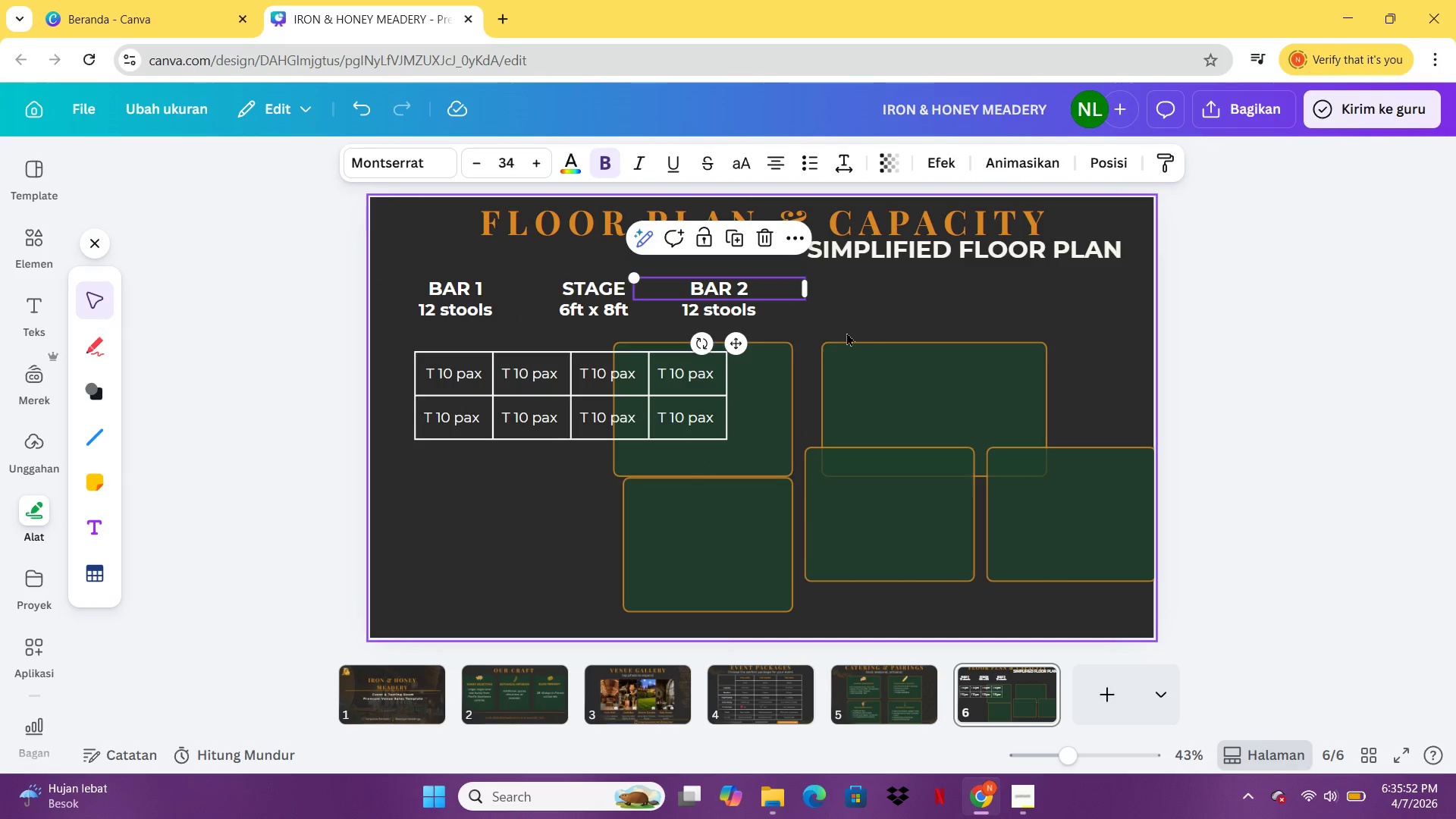 
left_click([869, 336])
 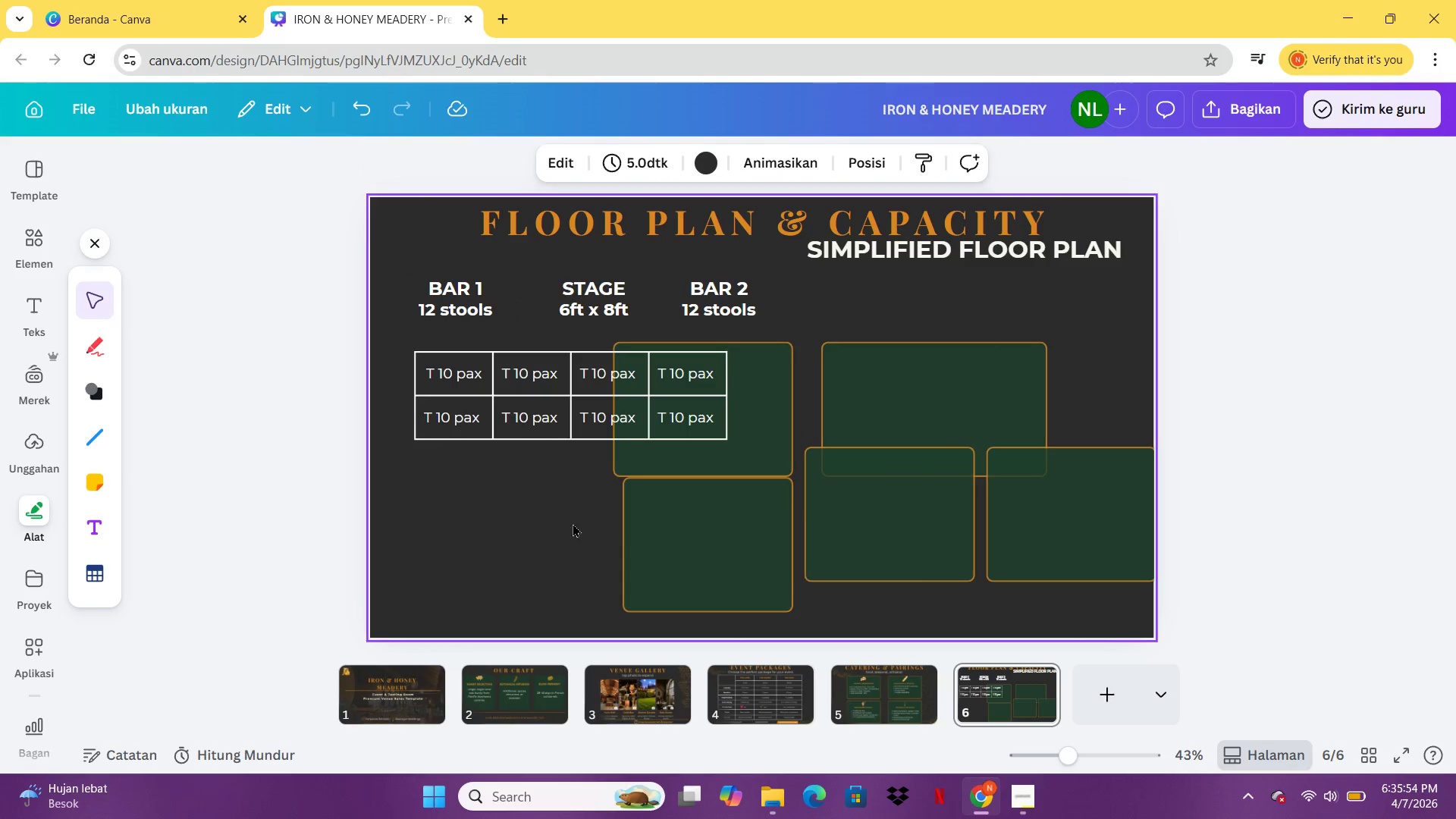 
left_click_drag(start_coordinate=[726, 446], to_coordinate=[1060, 404])
 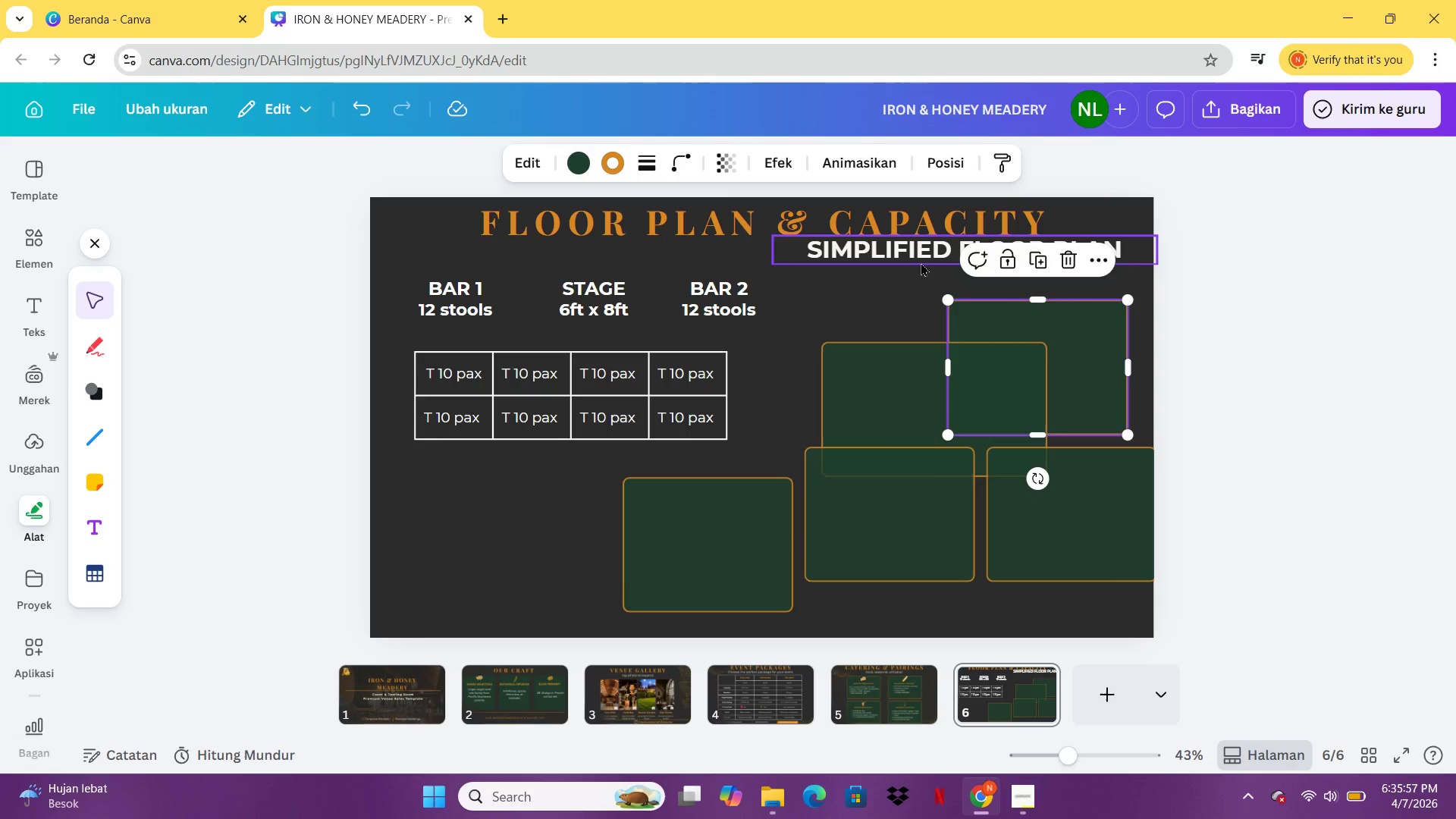 
left_click_drag(start_coordinate=[917, 262], to_coordinate=[704, 263])
 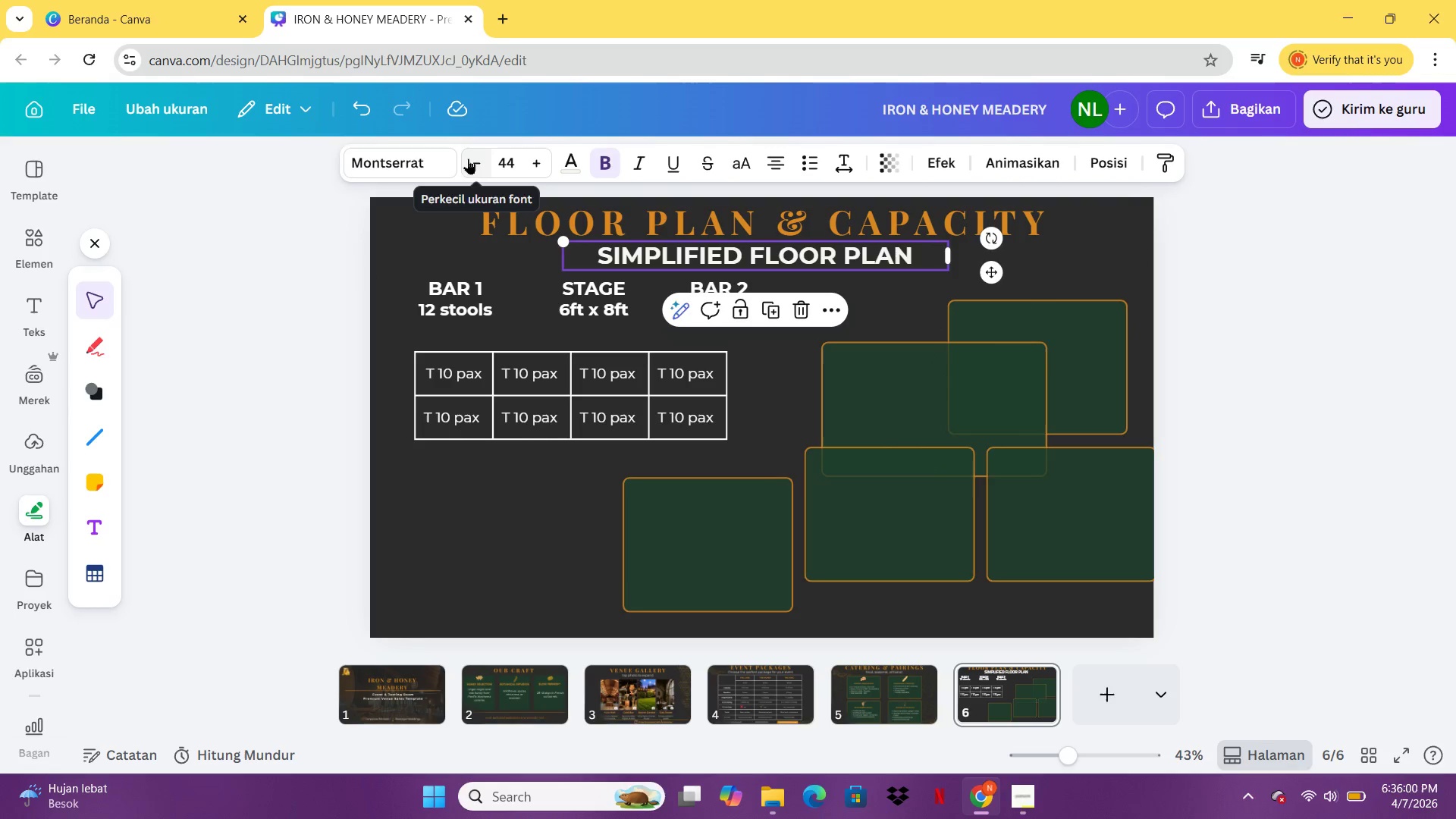 
double_click([468, 158])
 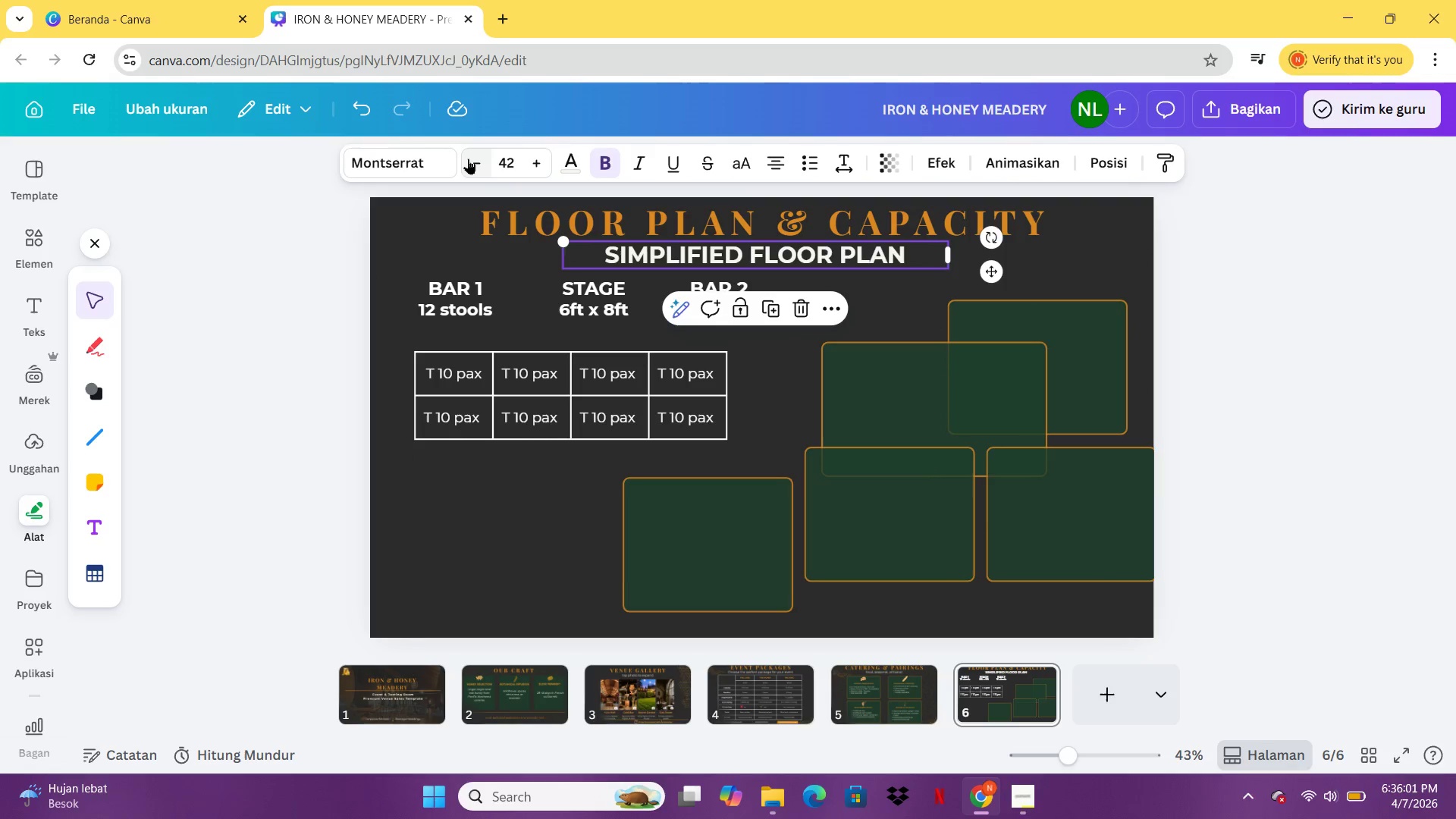 
triple_click([468, 158])
 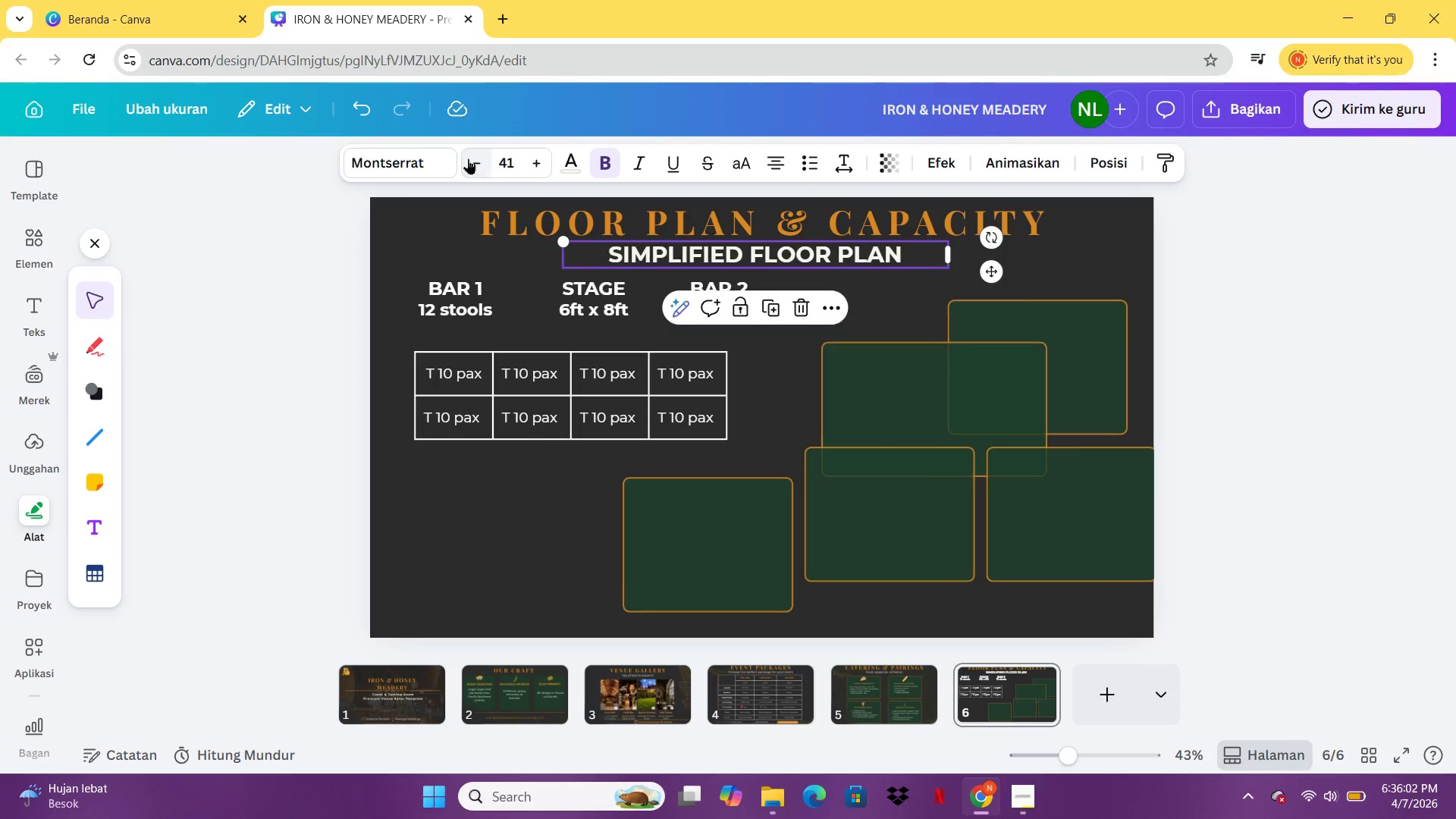 
triple_click([468, 158])
 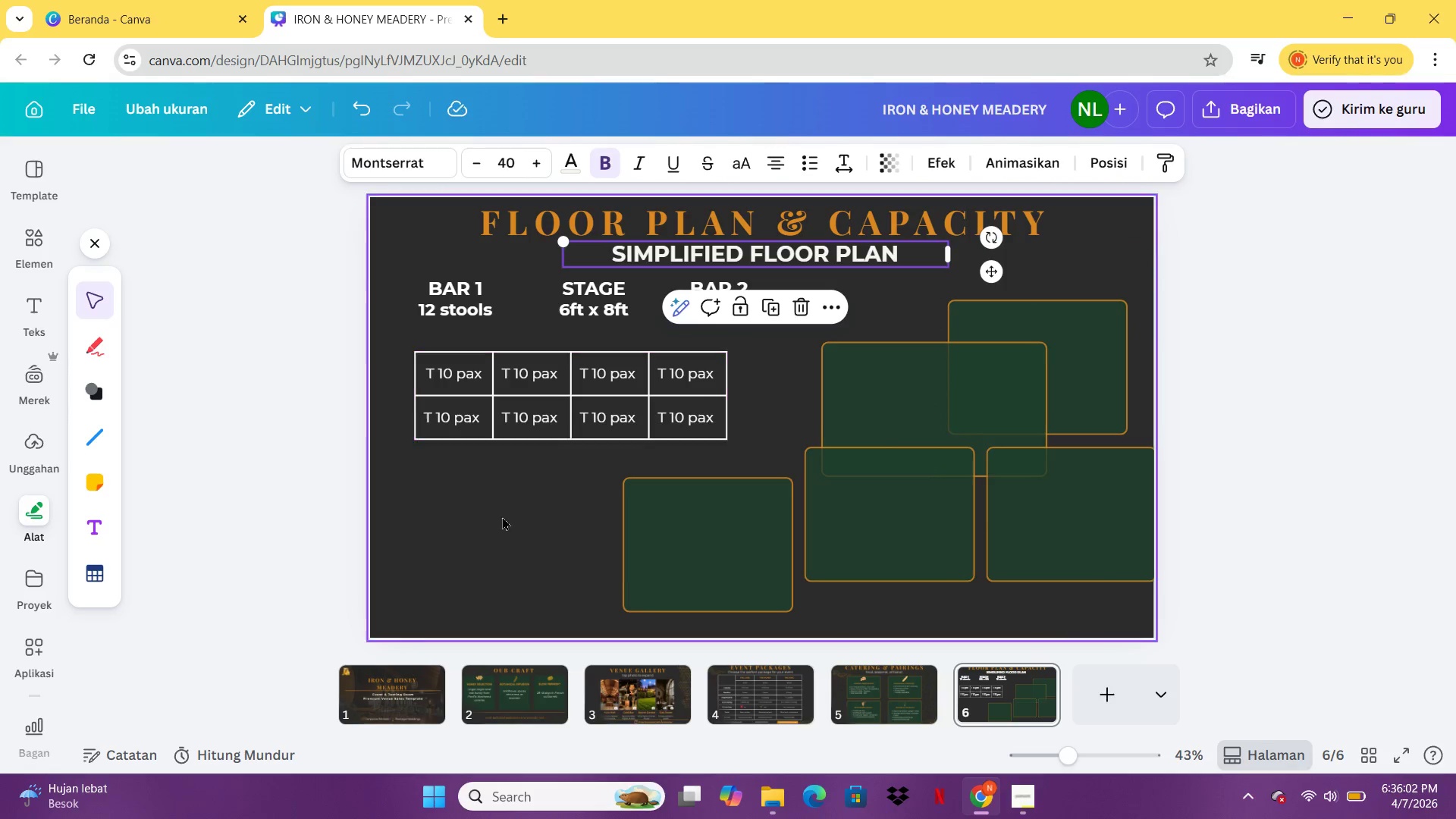 
left_click([502, 554])
 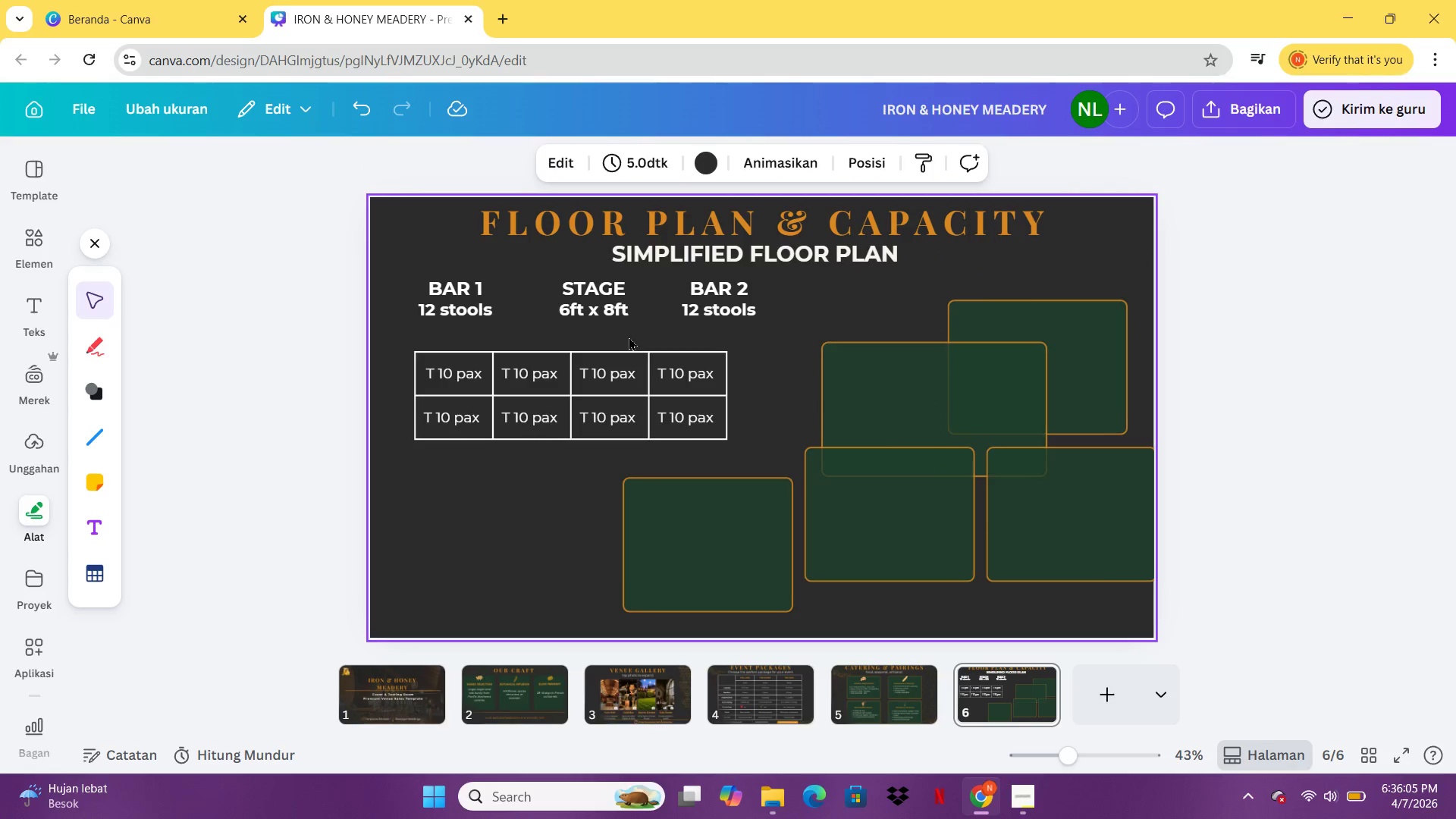 
left_click_drag(start_coordinate=[590, 311], to_coordinate=[576, 311])
 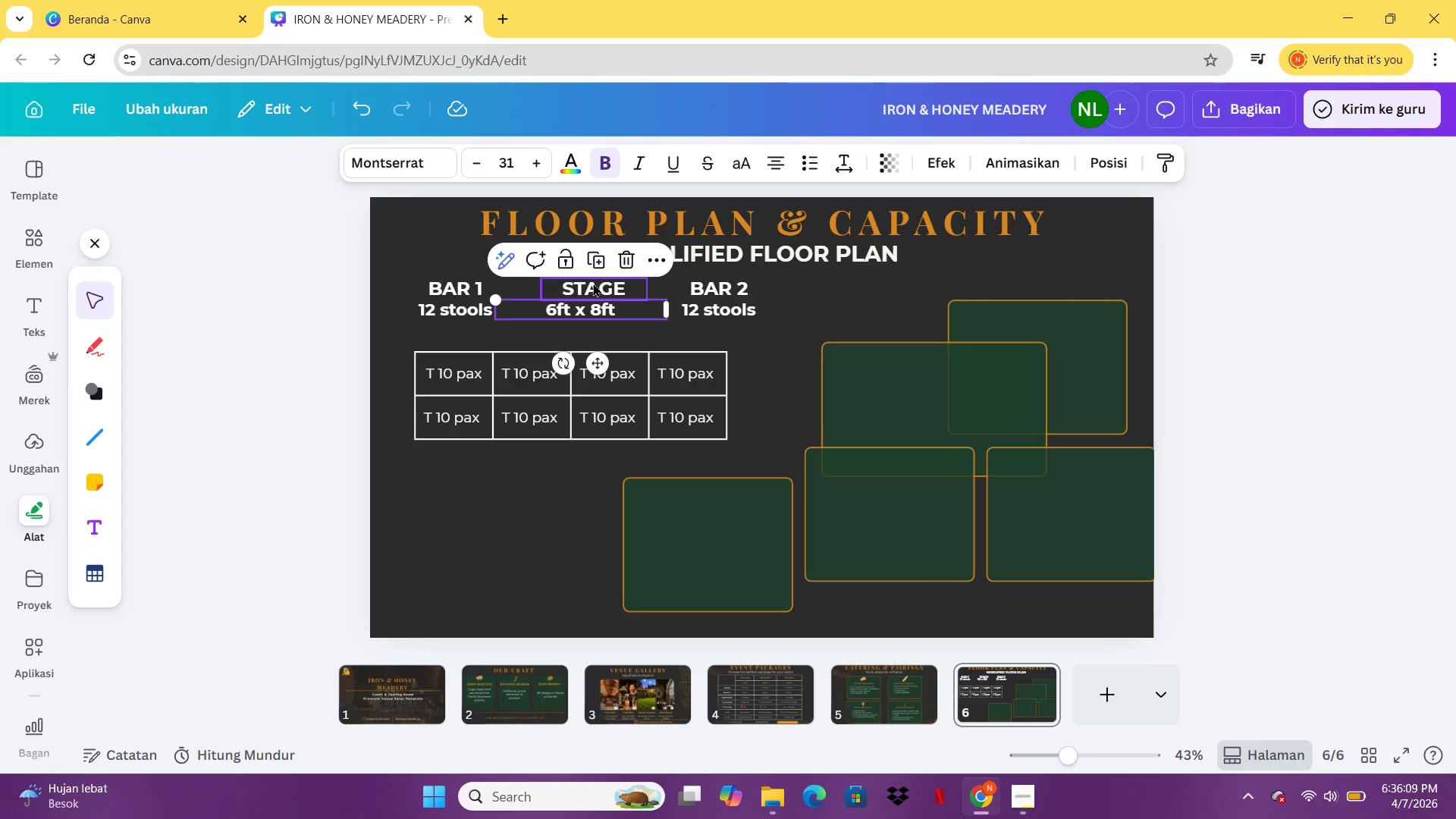 
left_click_drag(start_coordinate=[592, 283], to_coordinate=[585, 283])
 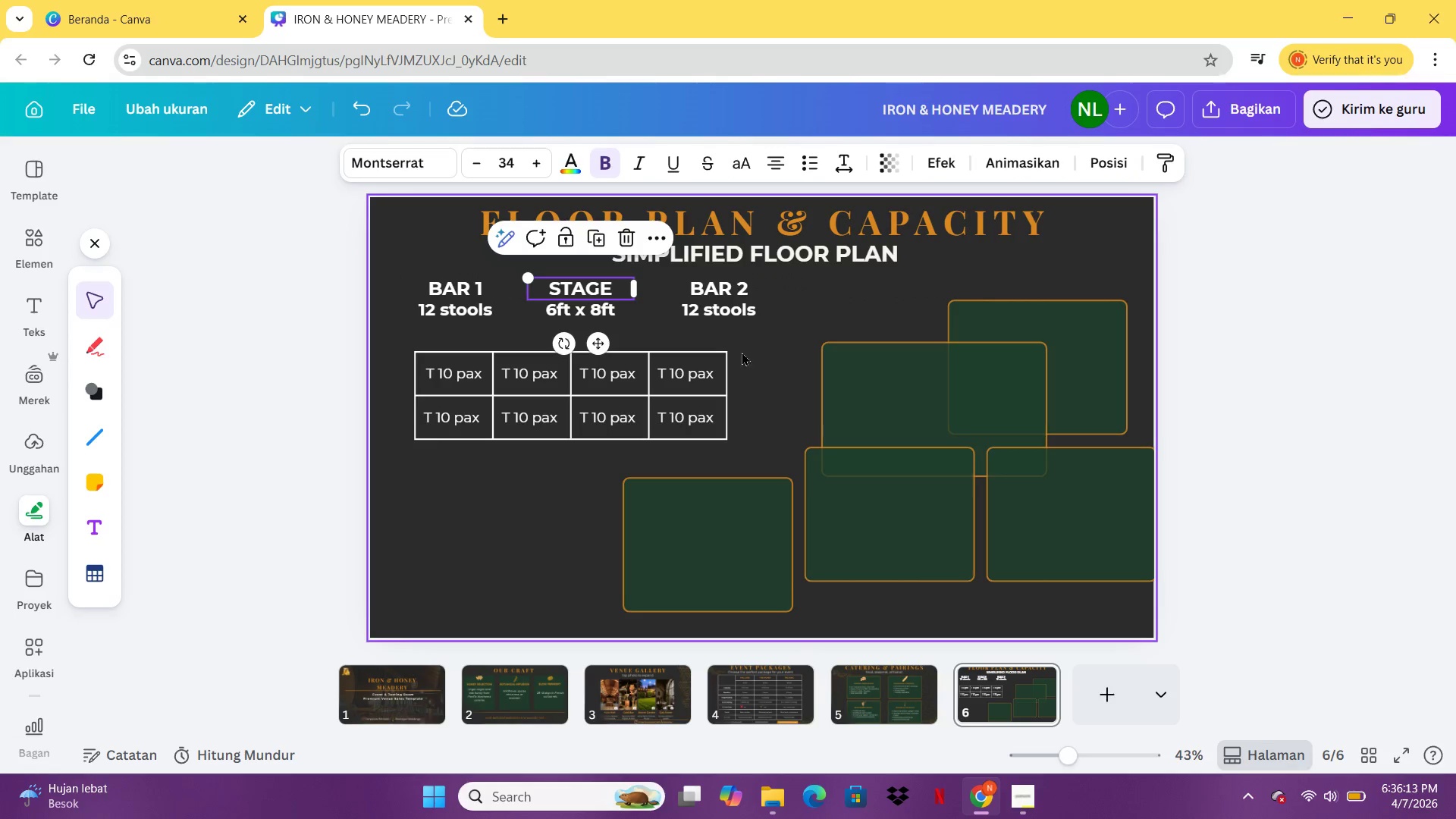 
left_click([739, 338])
 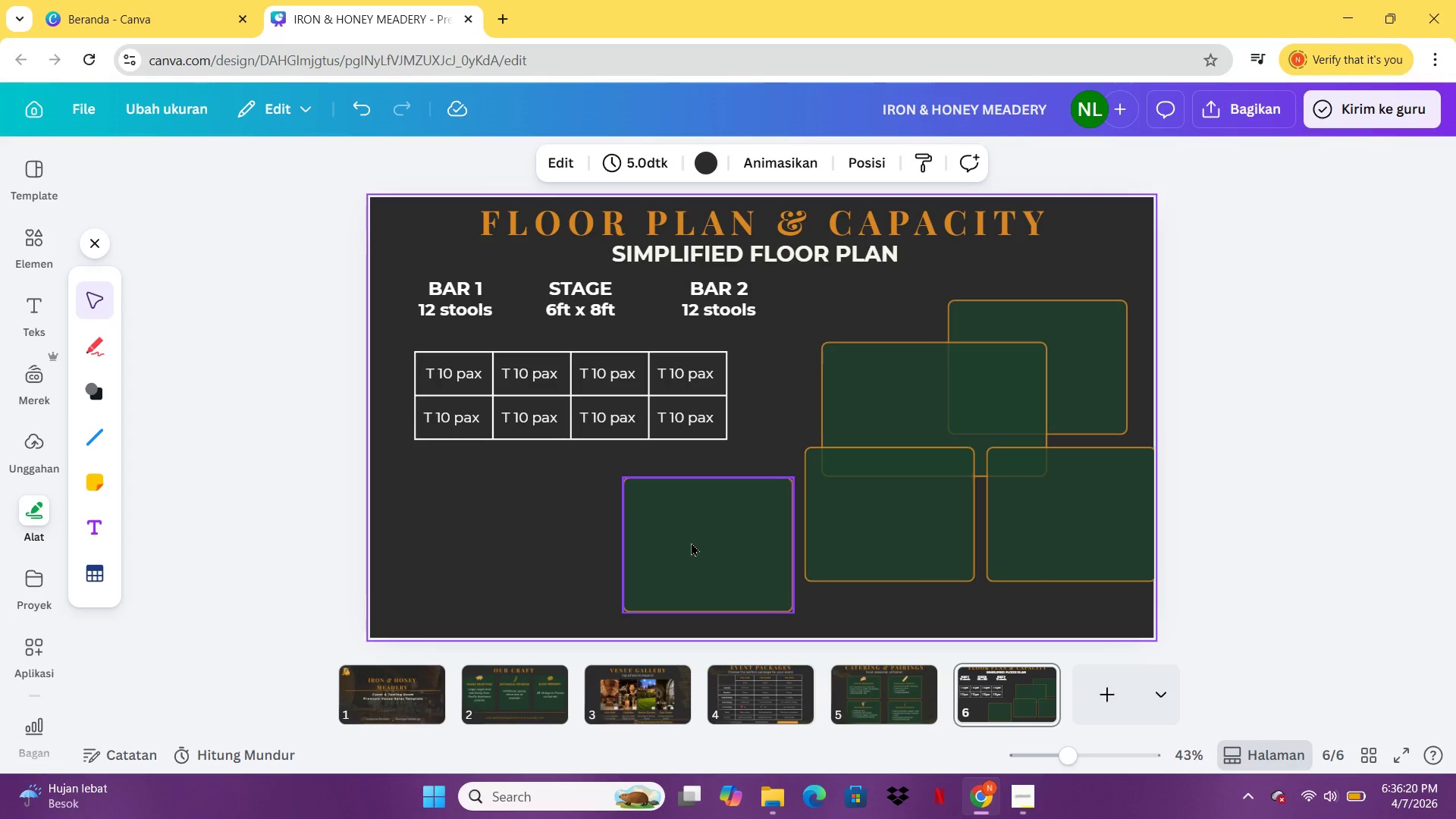 
wait(11.5)
 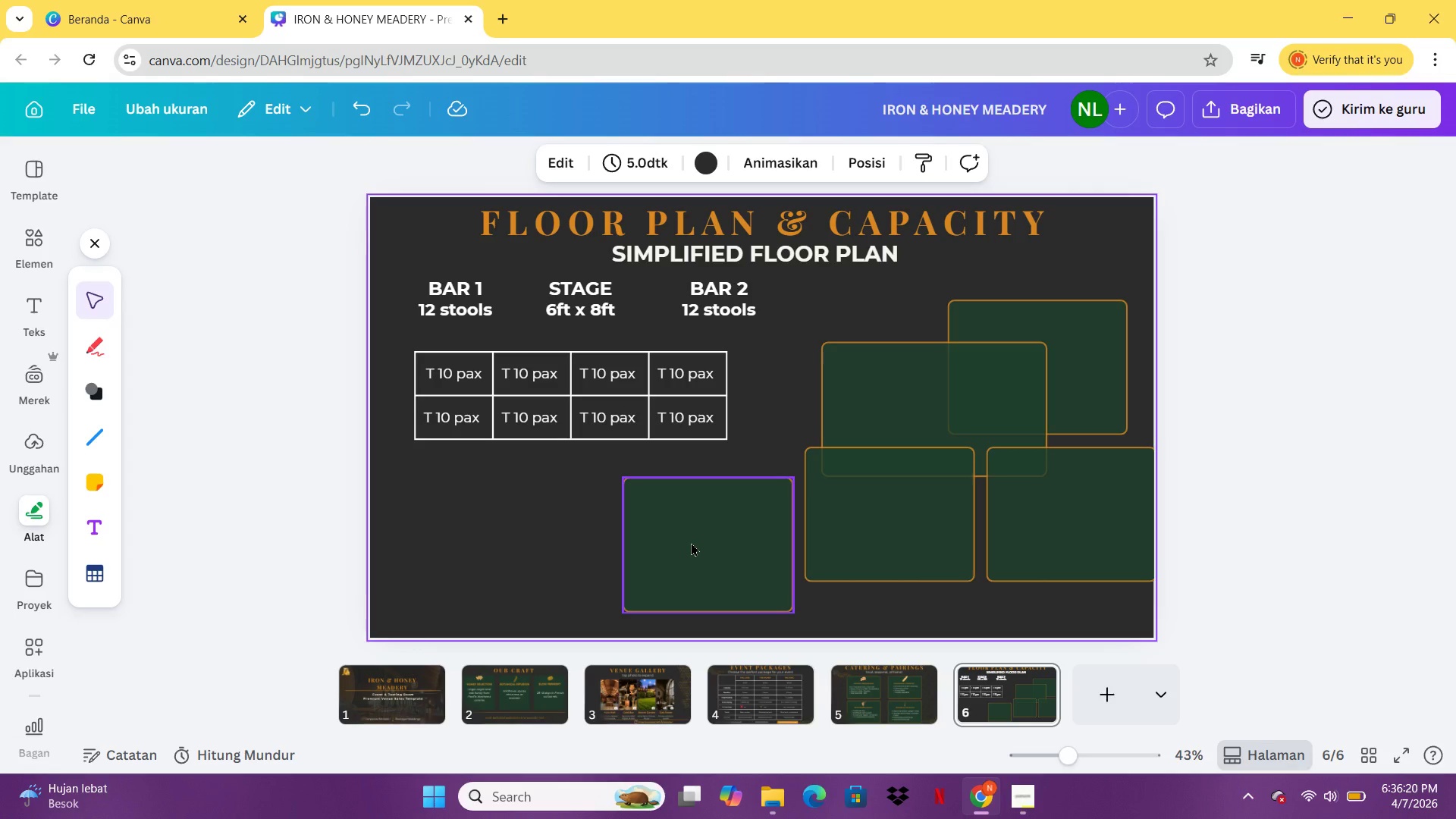 
left_click_drag(start_coordinate=[674, 416], to_coordinate=[676, 407])
 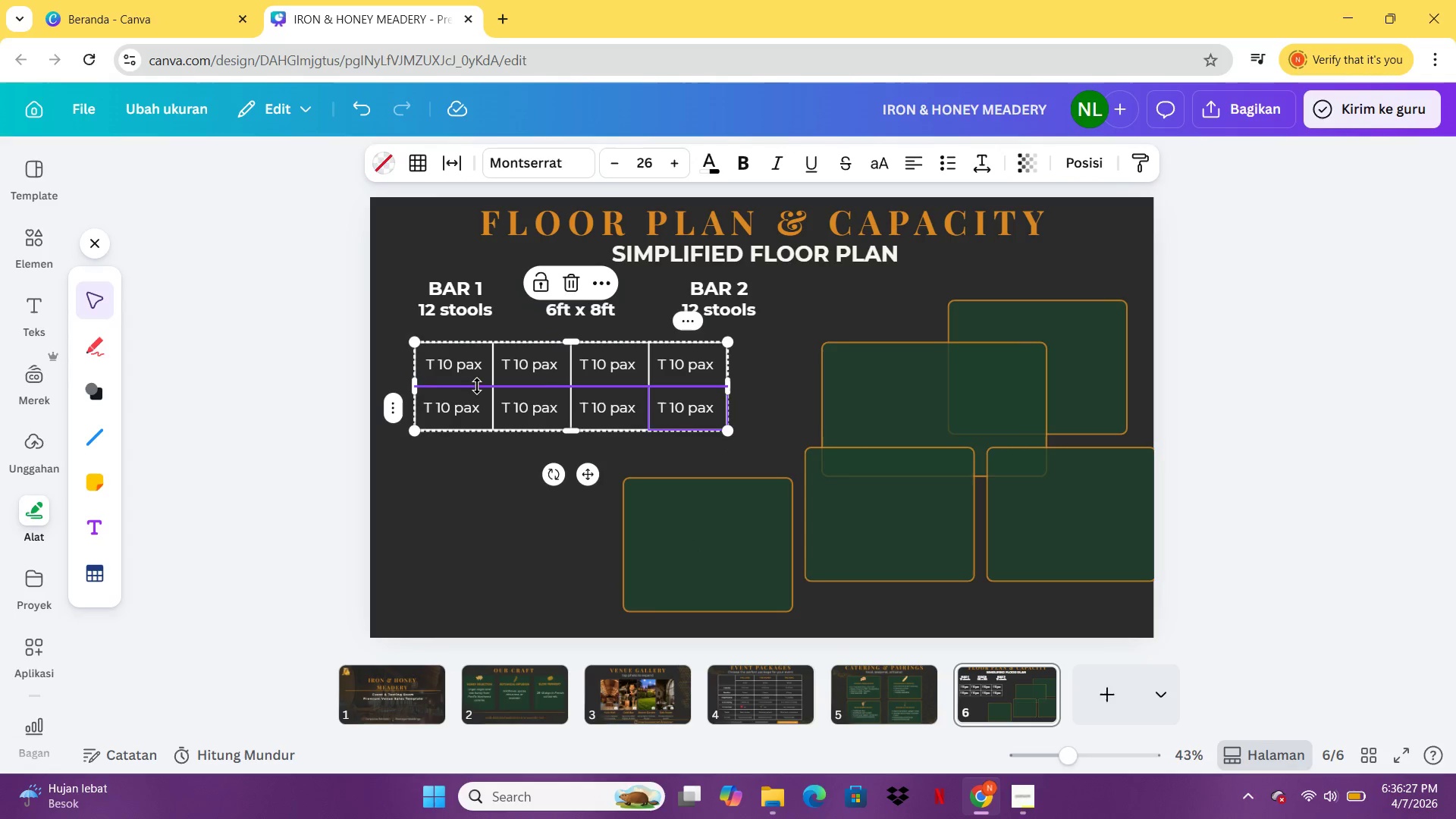 
left_click_drag(start_coordinate=[477, 388], to_coordinate=[475, 415])
 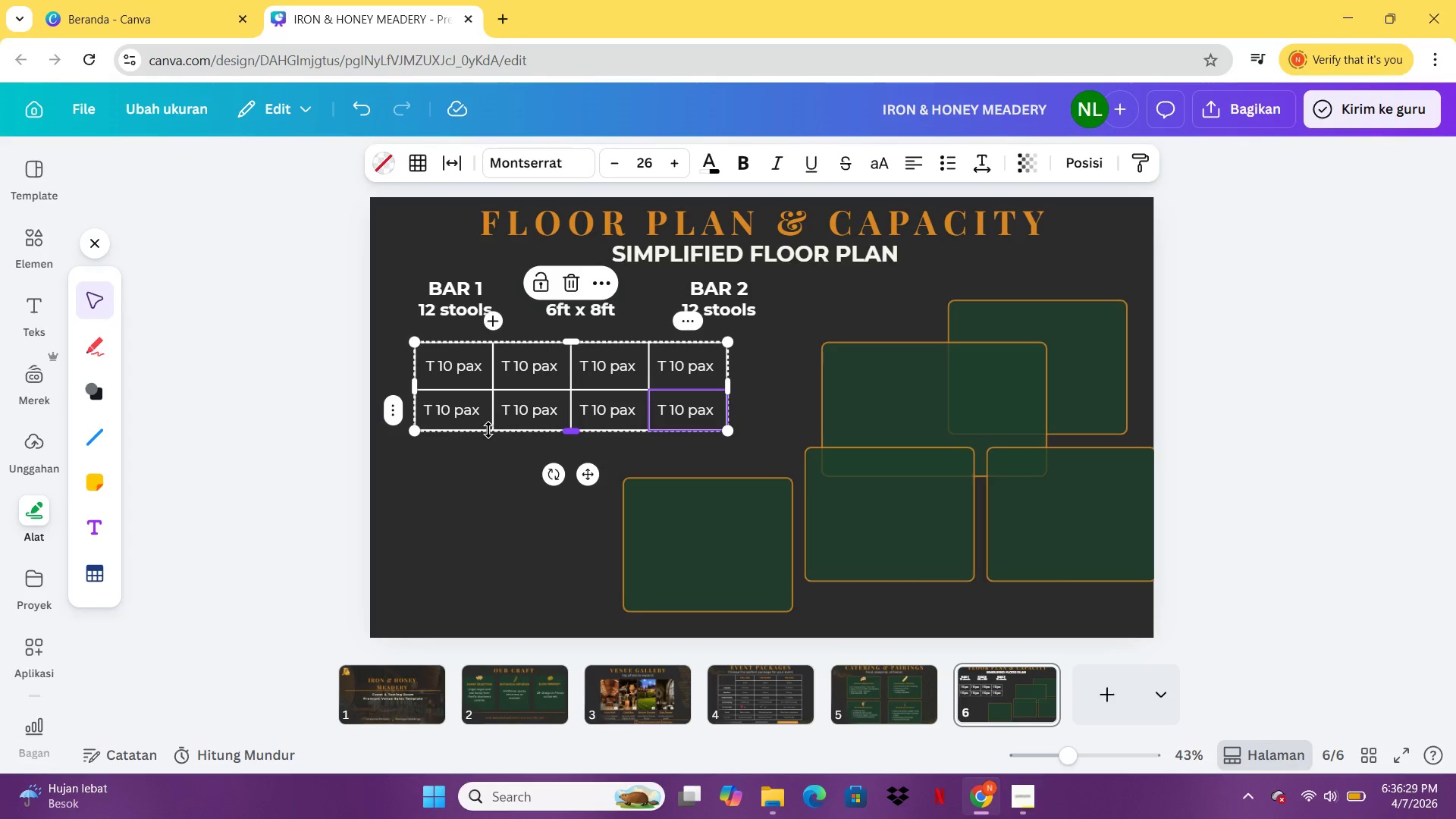 
left_click_drag(start_coordinate=[488, 430], to_coordinate=[488, 498])
 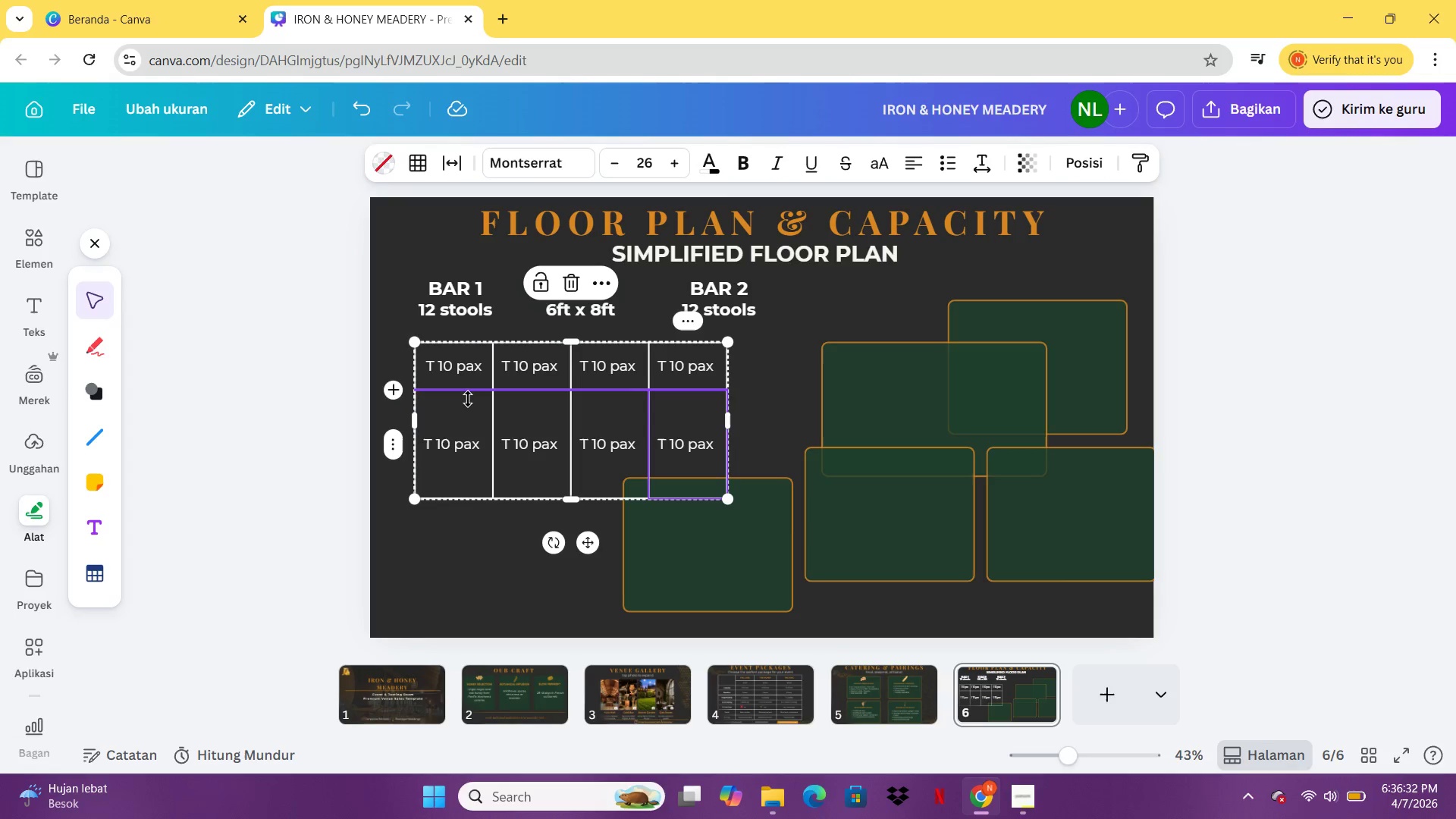 
left_click_drag(start_coordinate=[468, 400], to_coordinate=[468, 444])
 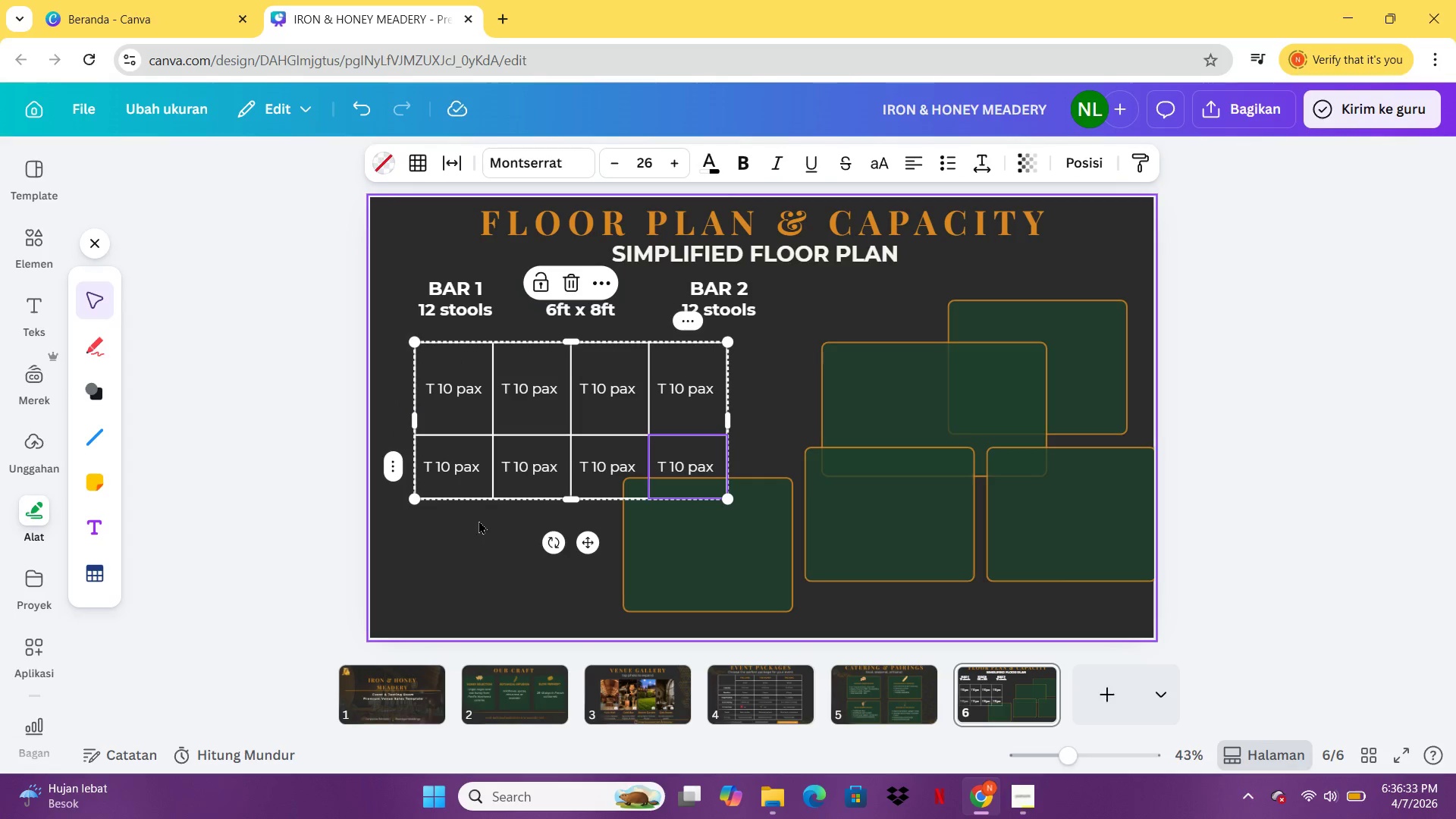 
mouse_move([475, 492])
 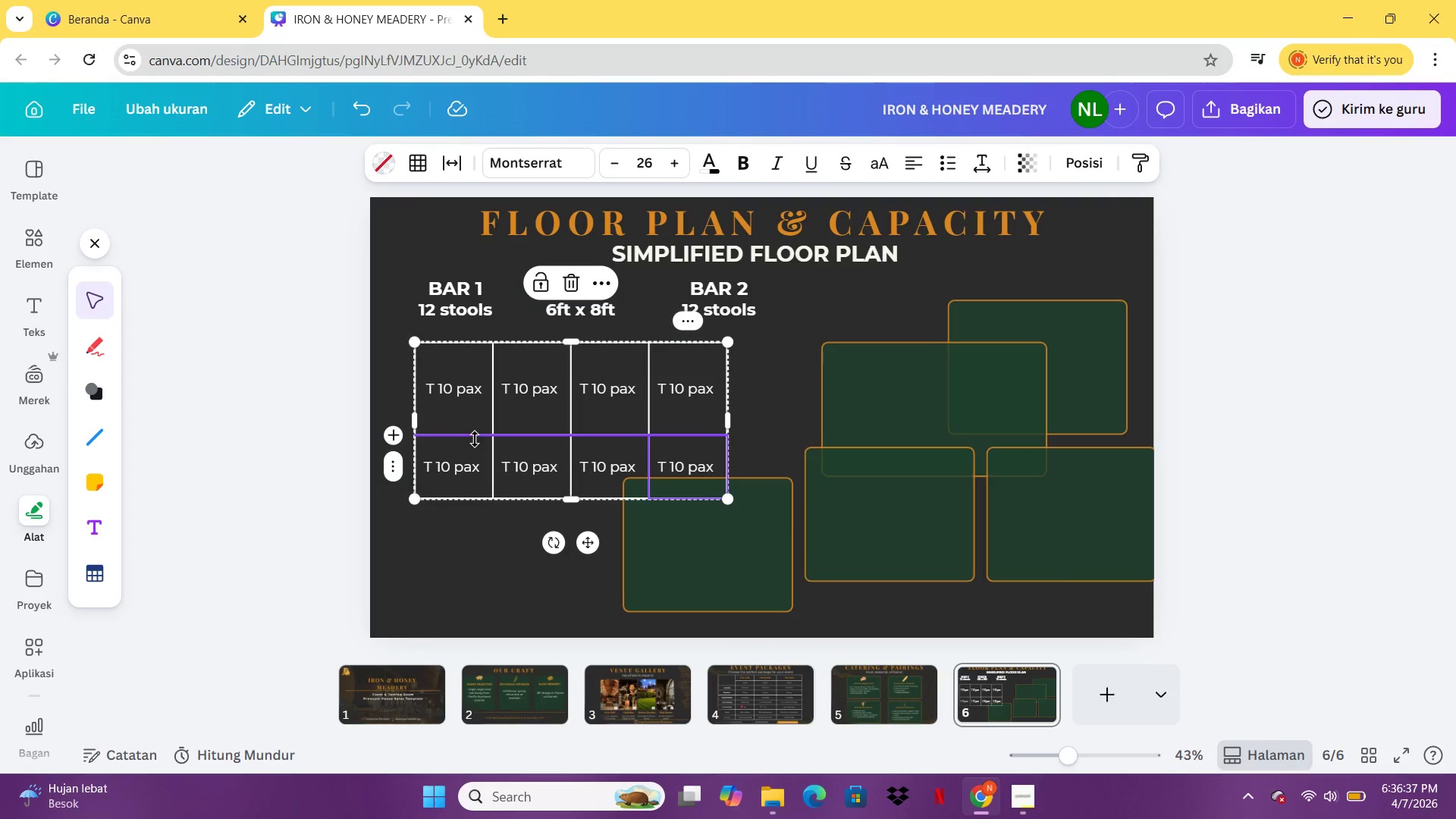 
left_click_drag(start_coordinate=[475, 439], to_coordinate=[475, 423])
 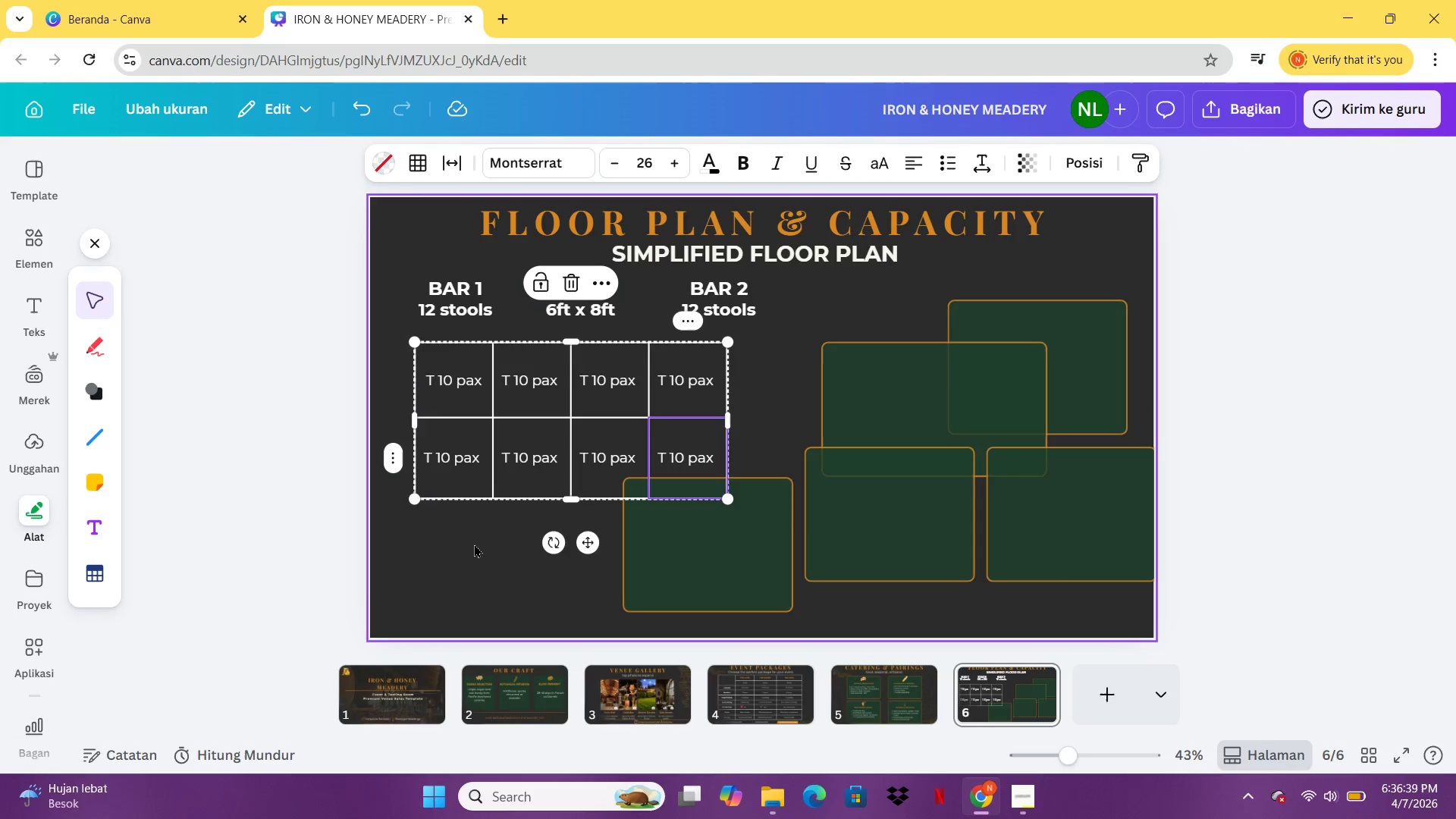 
left_click([474, 544])
 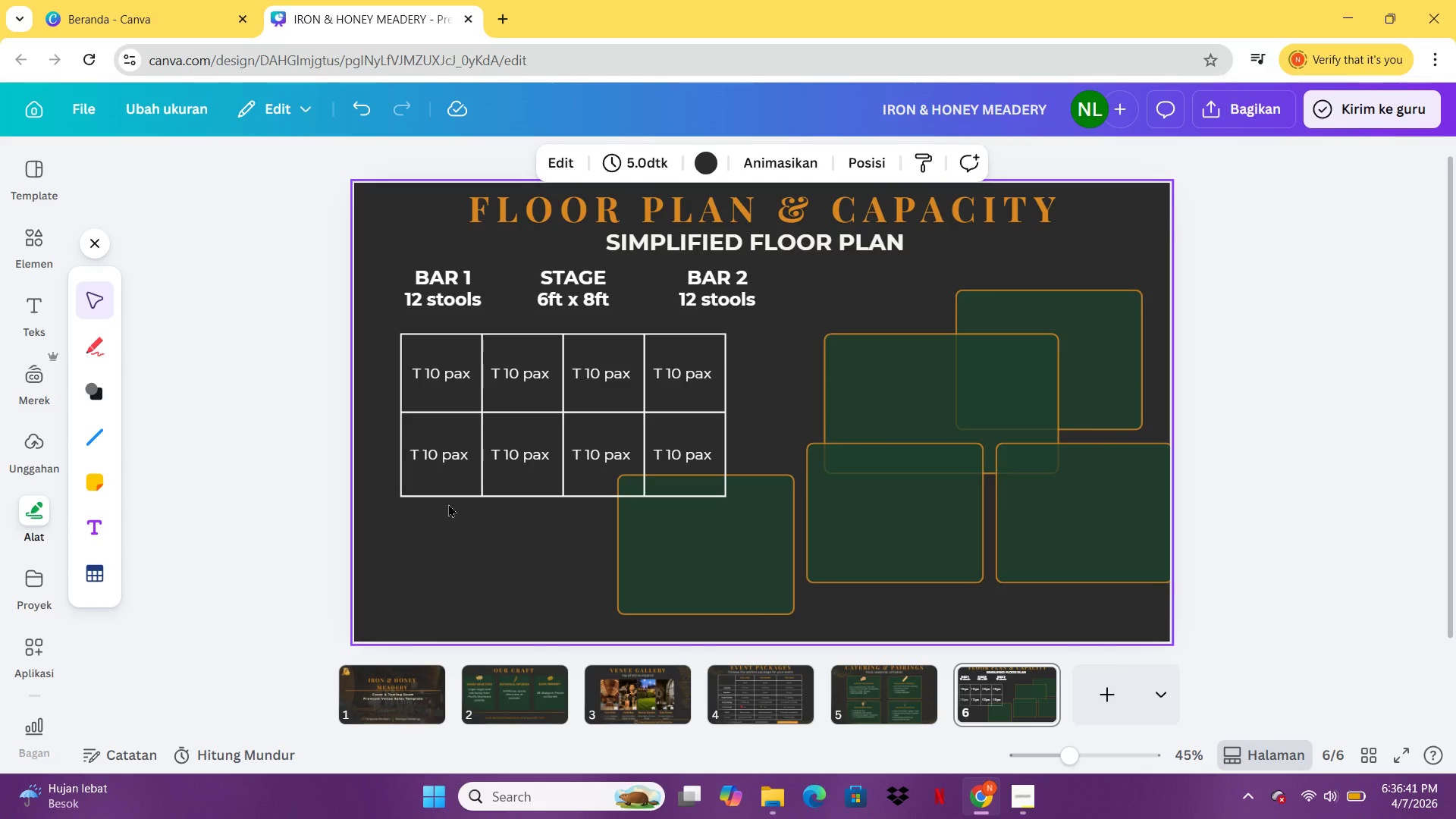 
left_click([454, 483])
 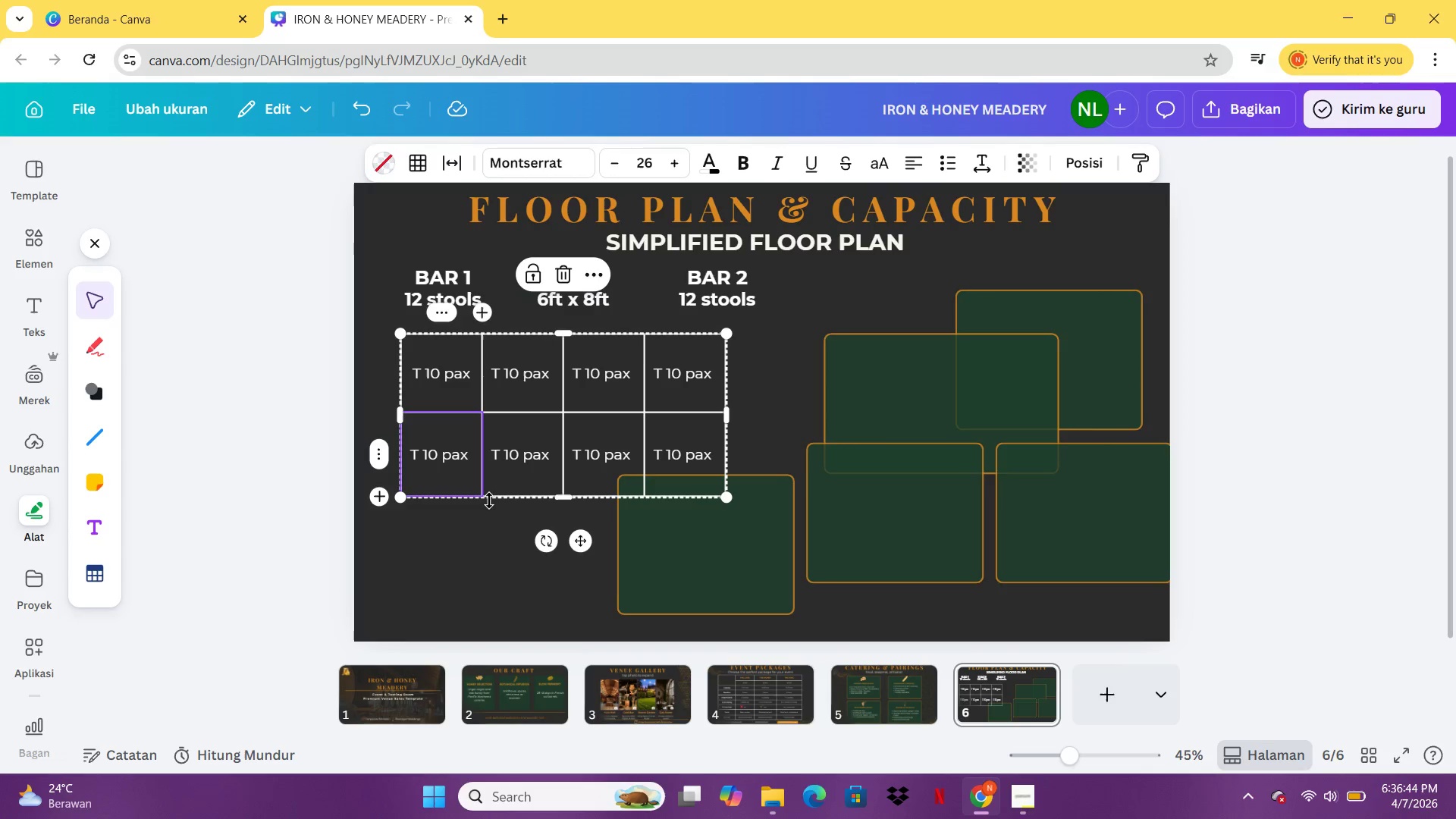 
left_click_drag(start_coordinate=[494, 498], to_coordinate=[493, 494])
 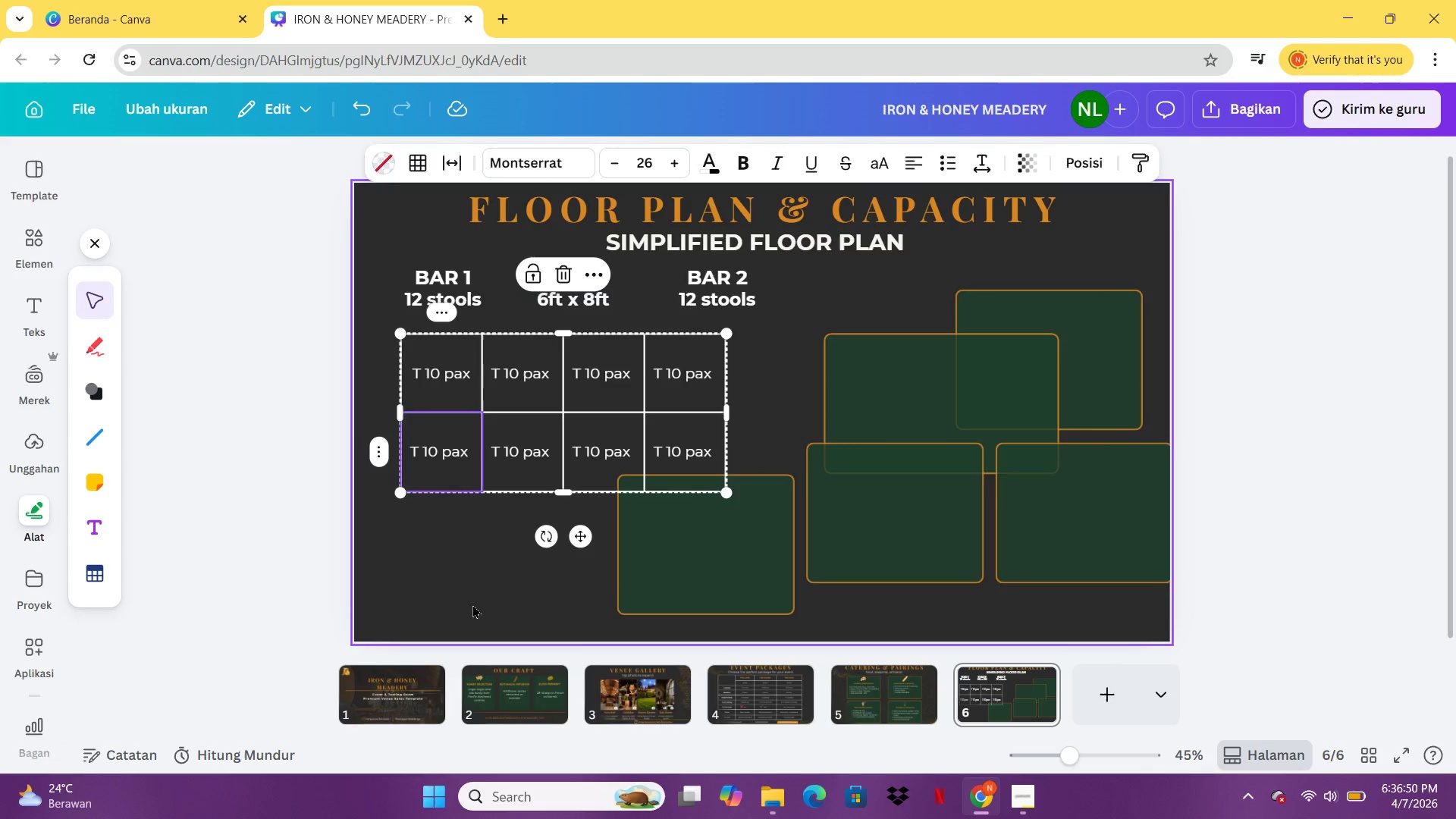 
left_click([472, 604])
 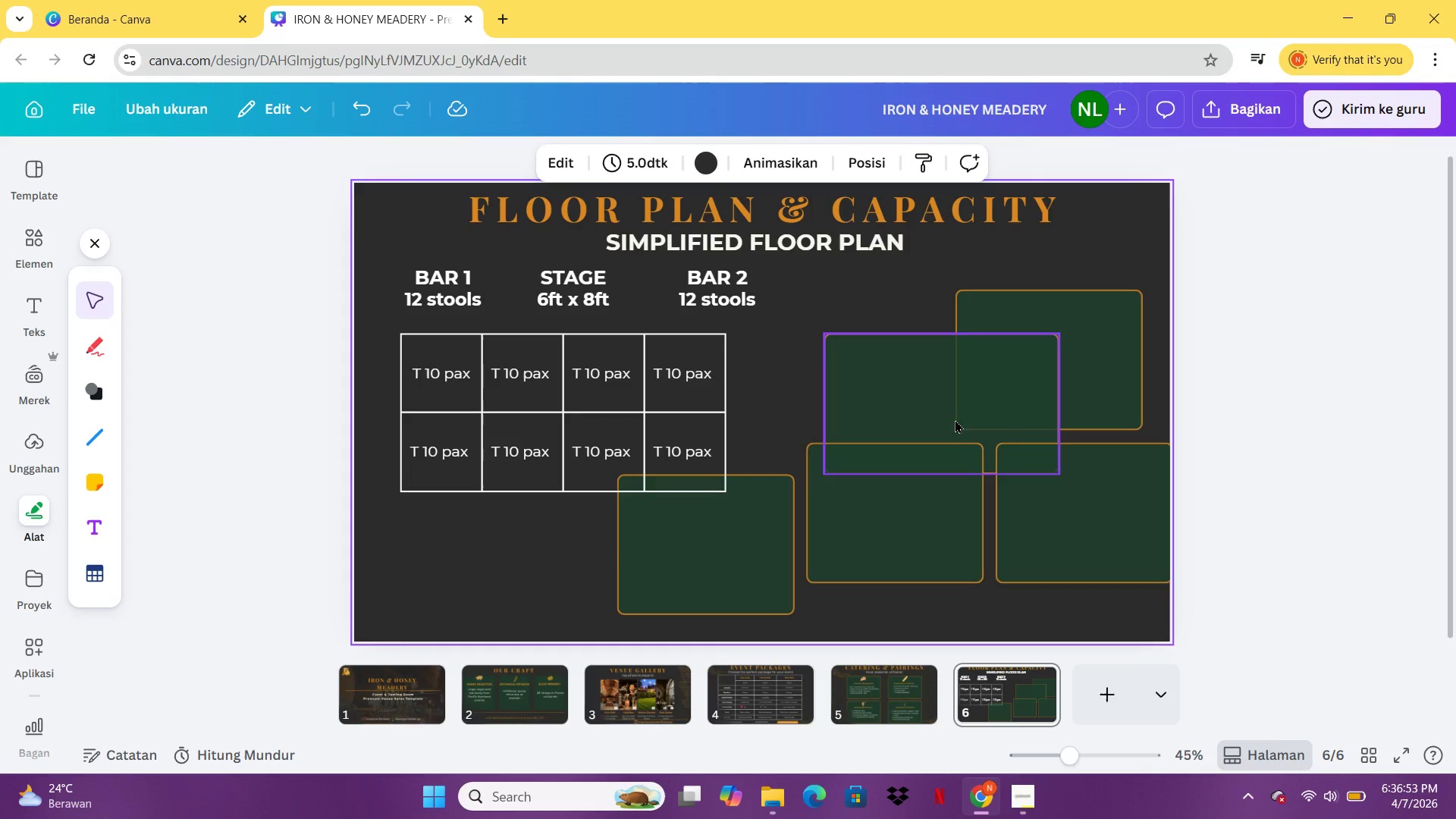 
key(Delete)
 